 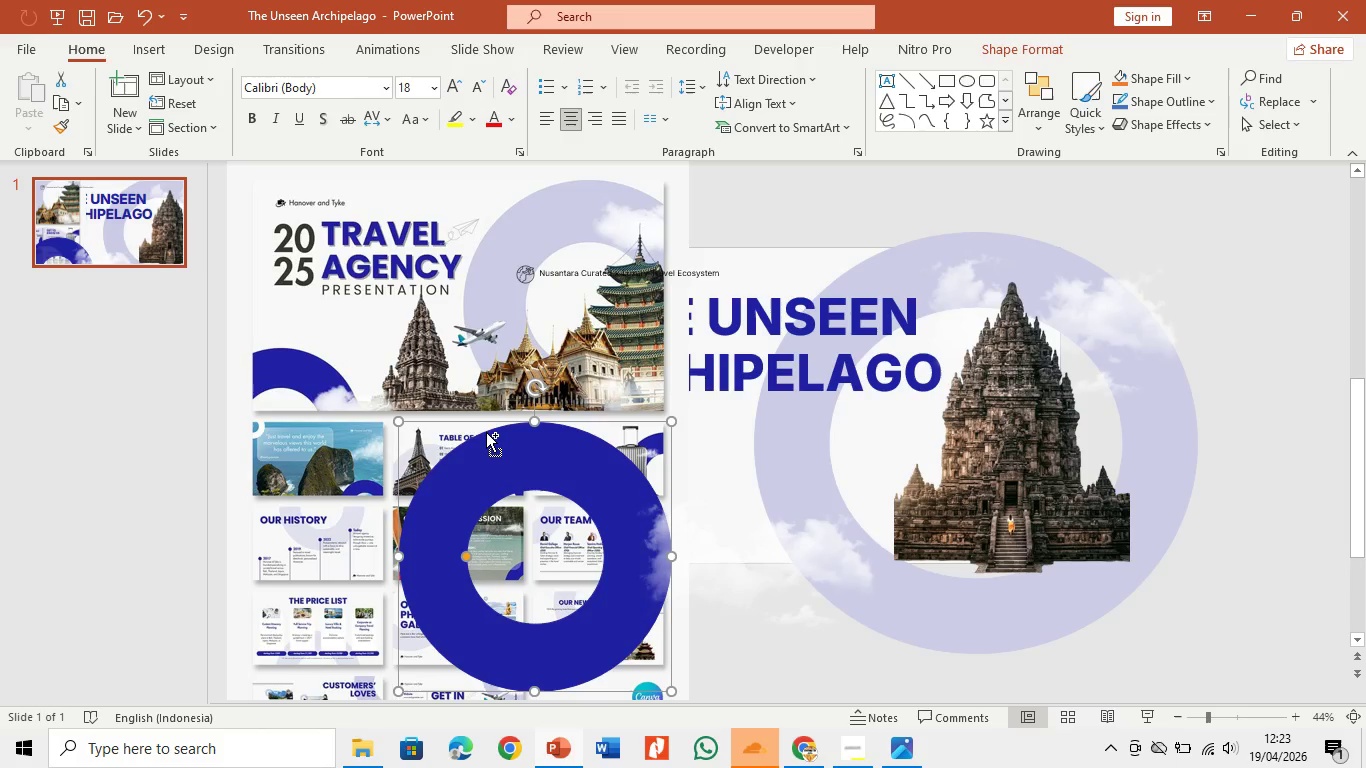 
key(Control+Z)
 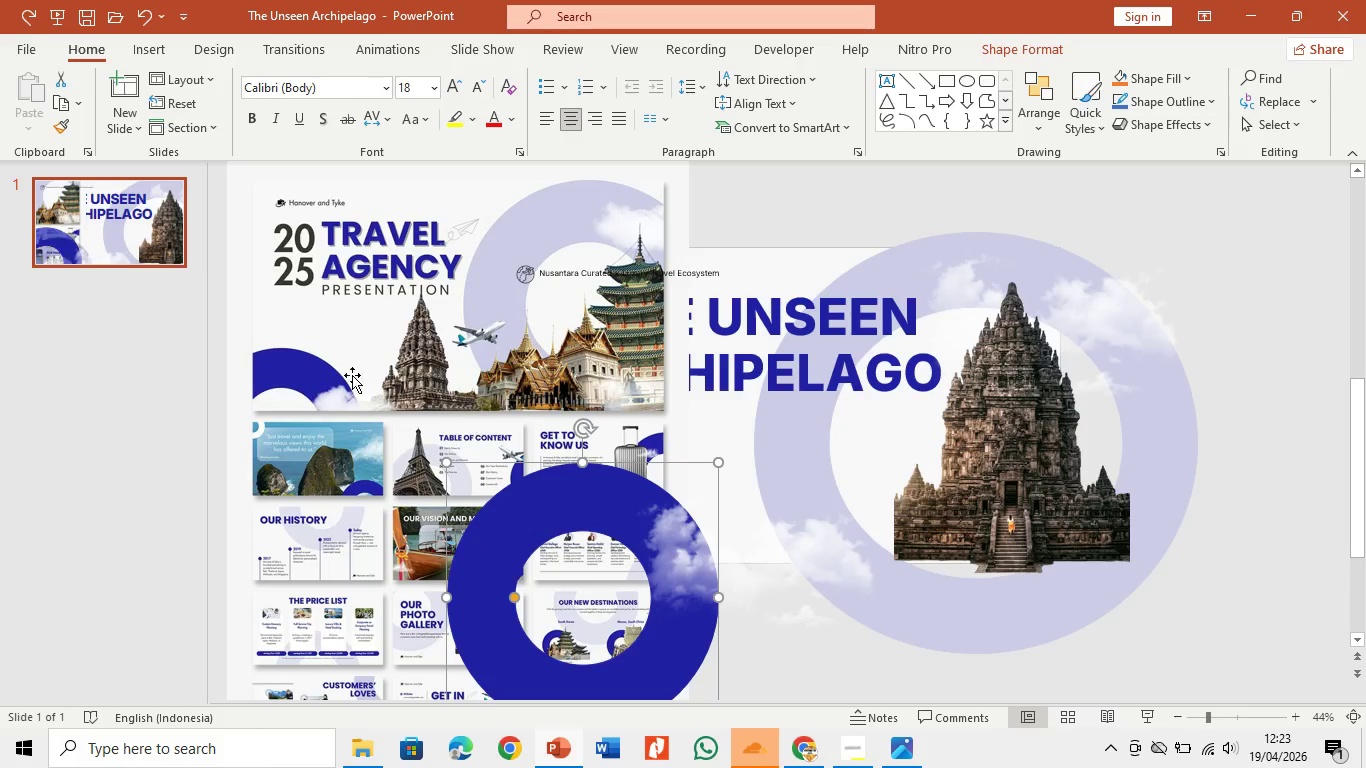 
left_click([346, 373])
 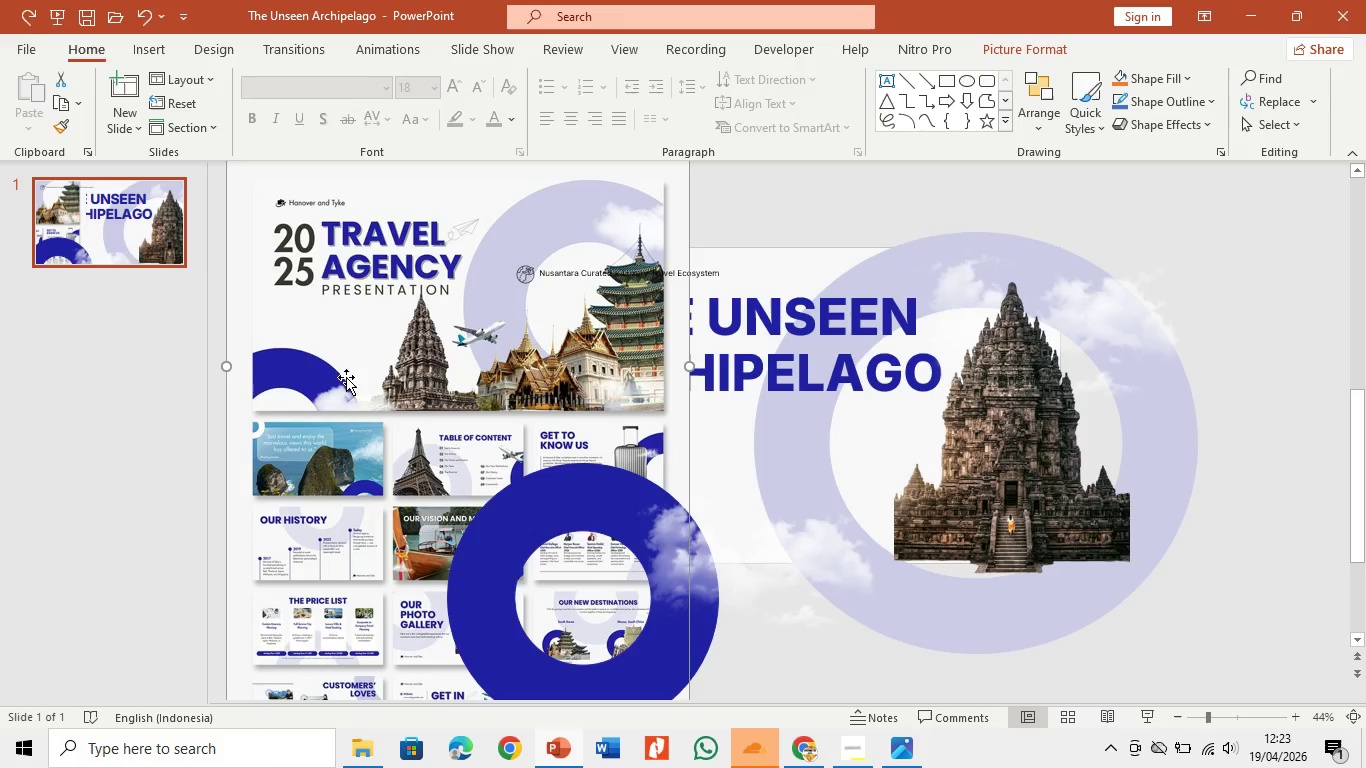 
left_click_drag(start_coordinate=[347, 381], to_coordinate=[1, 297])
 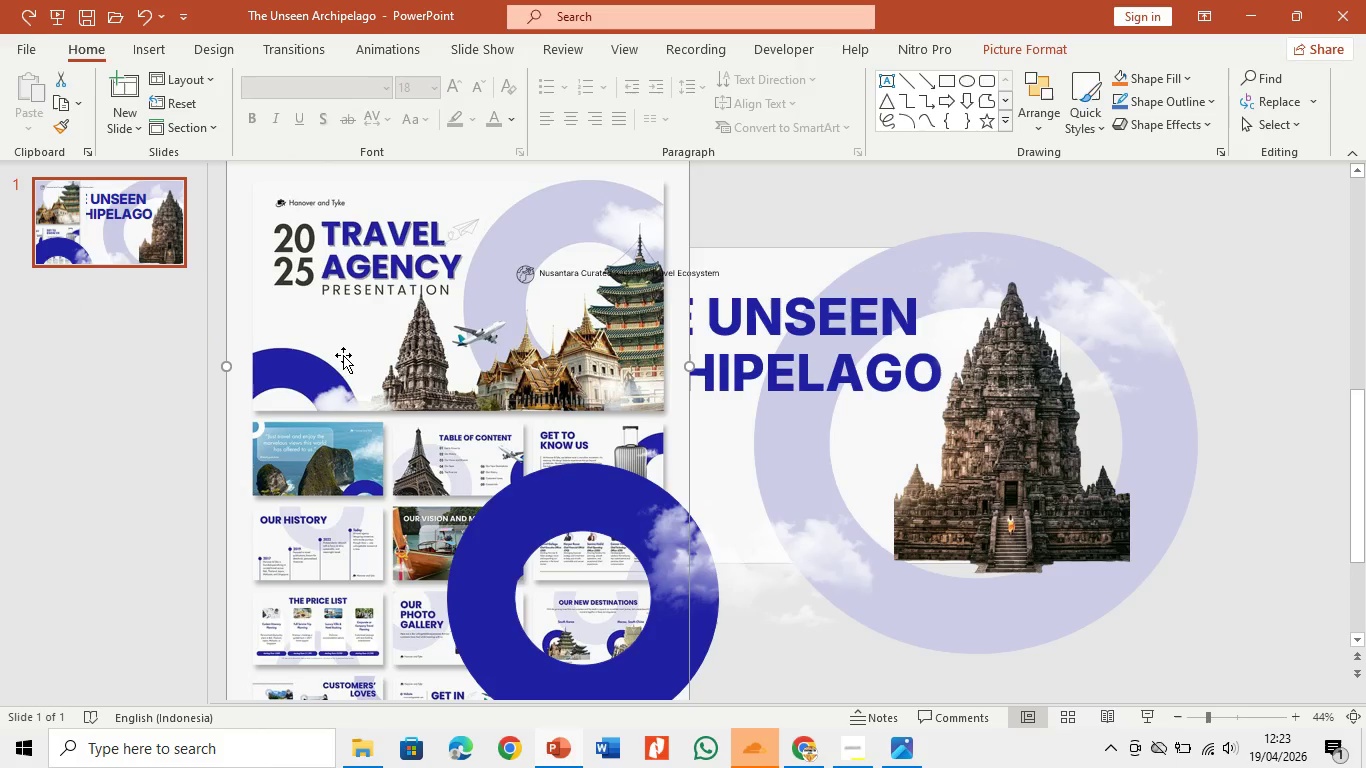 
left_click([346, 361])
 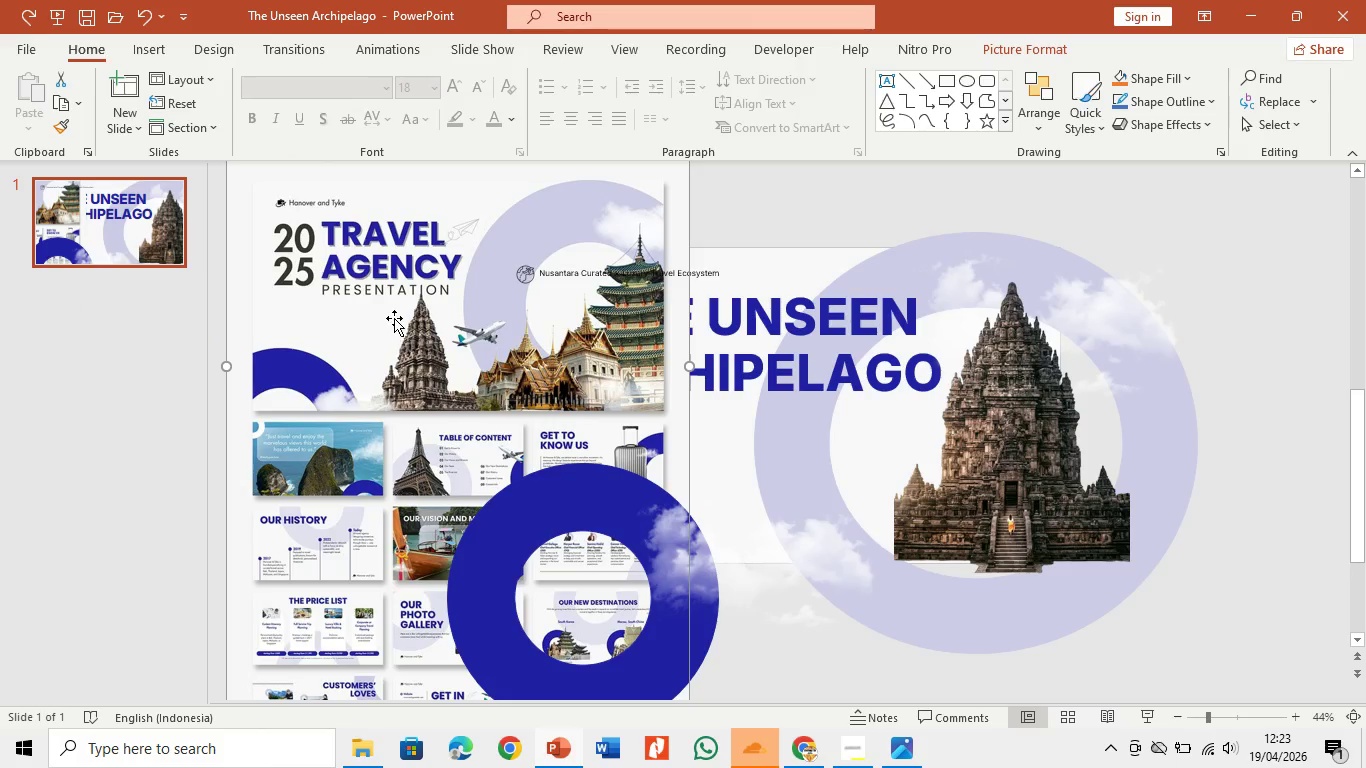 
left_click_drag(start_coordinate=[396, 314], to_coordinate=[341, 523])
 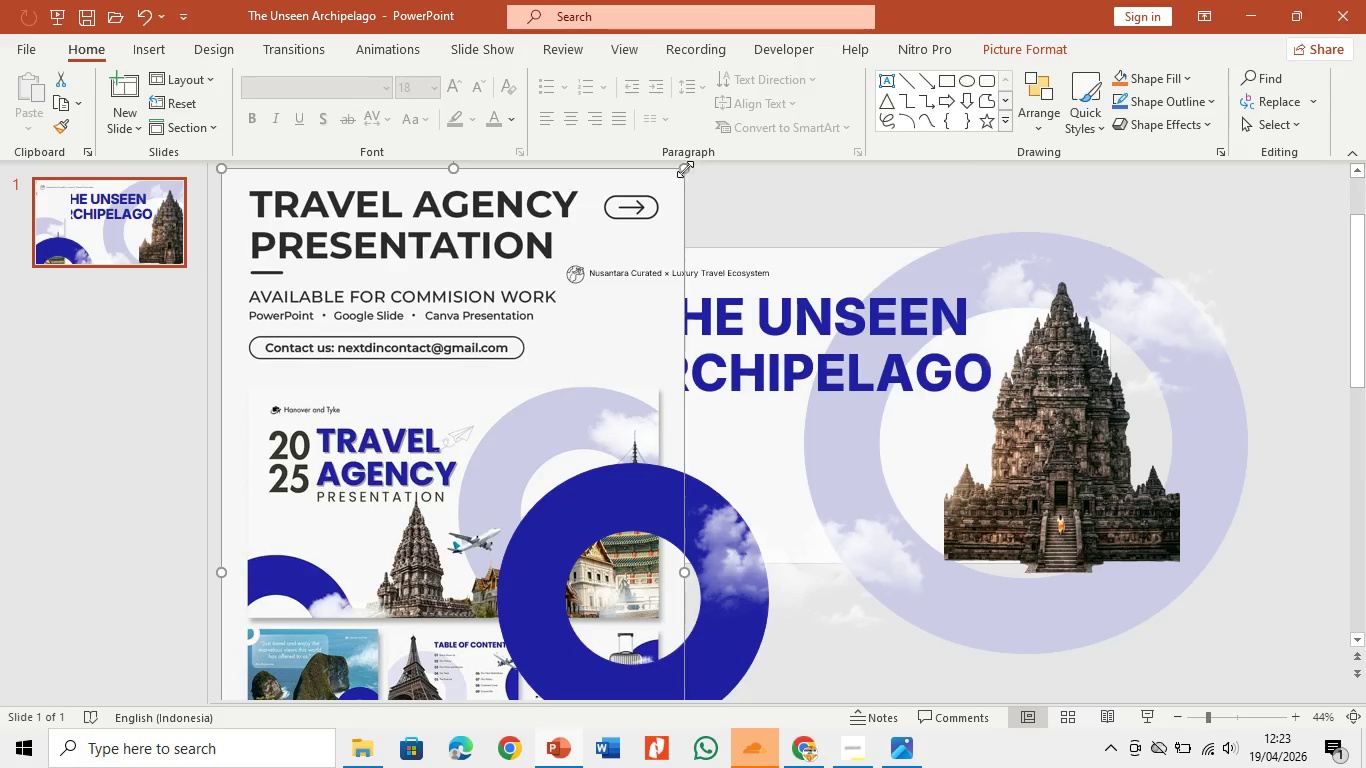 
left_click_drag(start_coordinate=[685, 169], to_coordinate=[428, 355])
 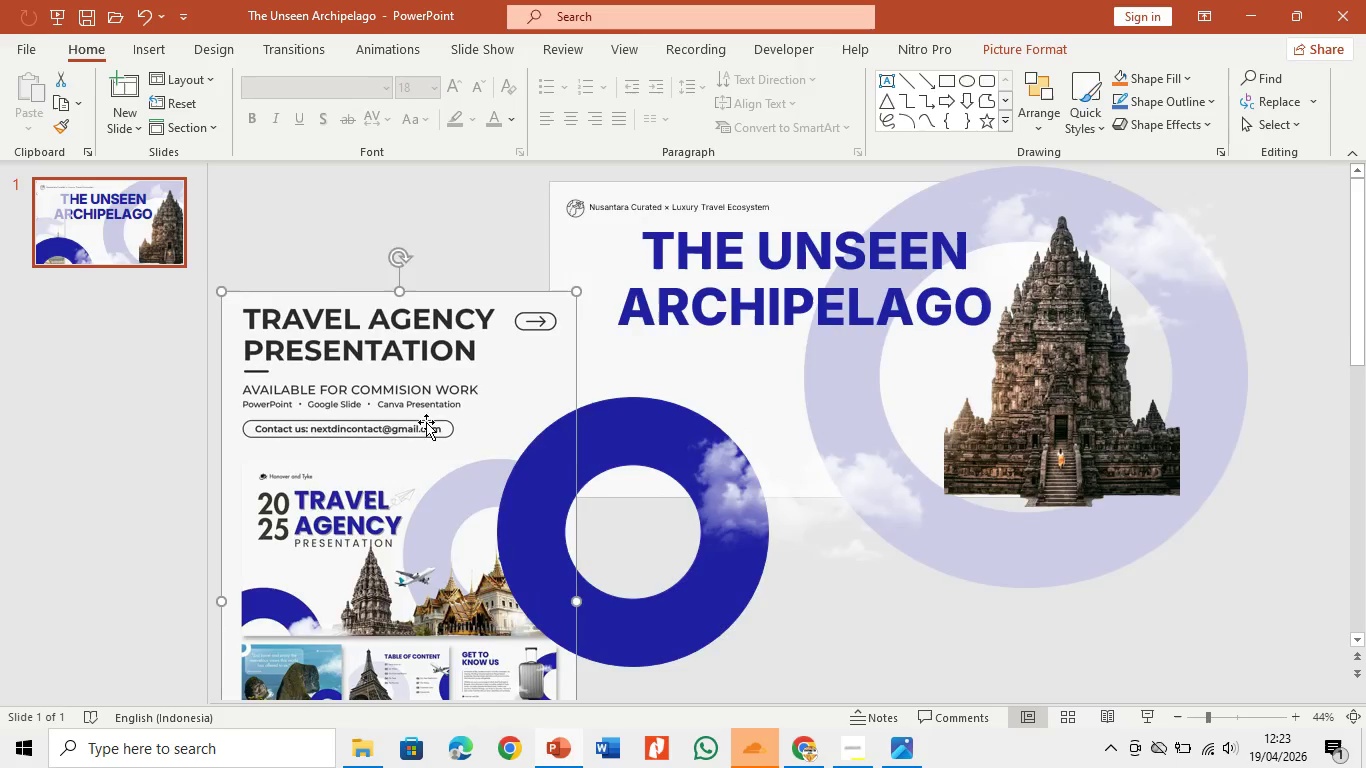 
left_click_drag(start_coordinate=[427, 423], to_coordinate=[416, 106])
 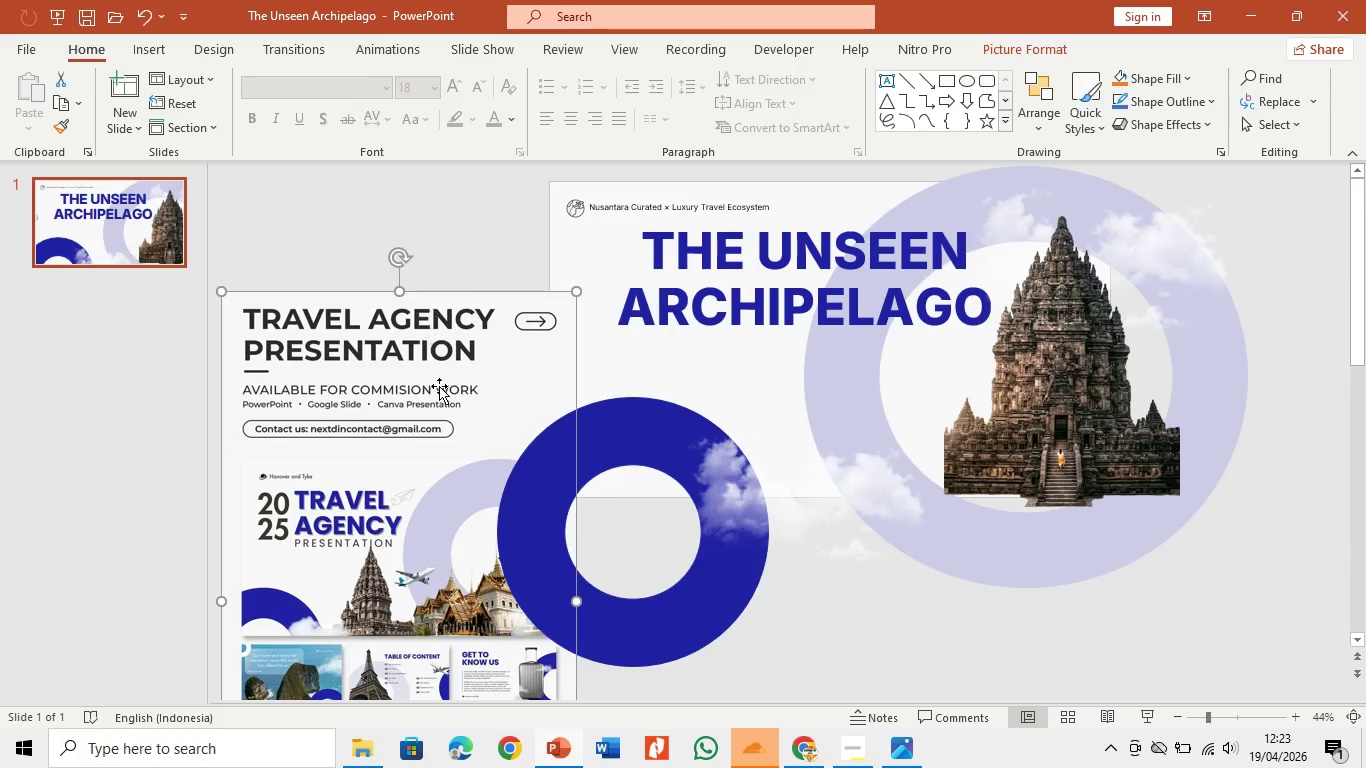 
left_click_drag(start_coordinate=[440, 389], to_coordinate=[398, 163])
 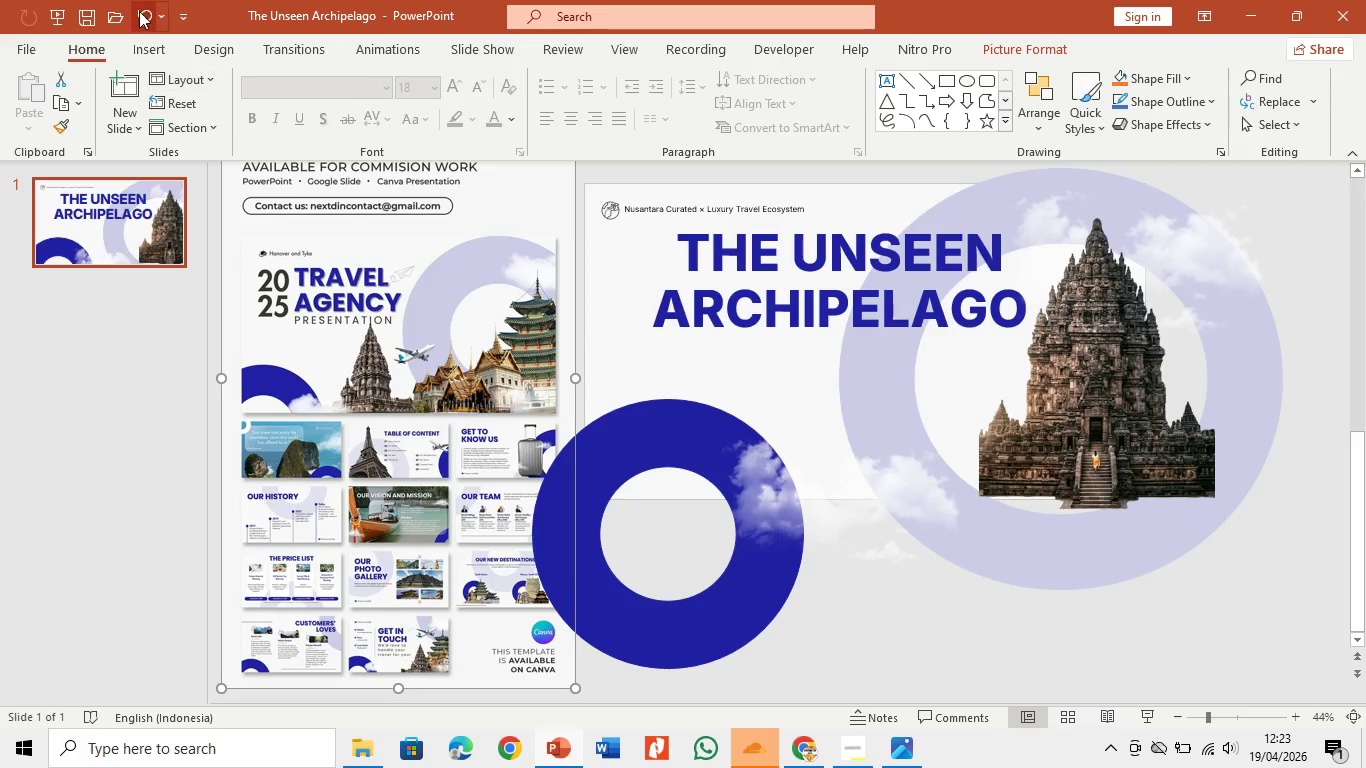 
left_click([175, 49])
 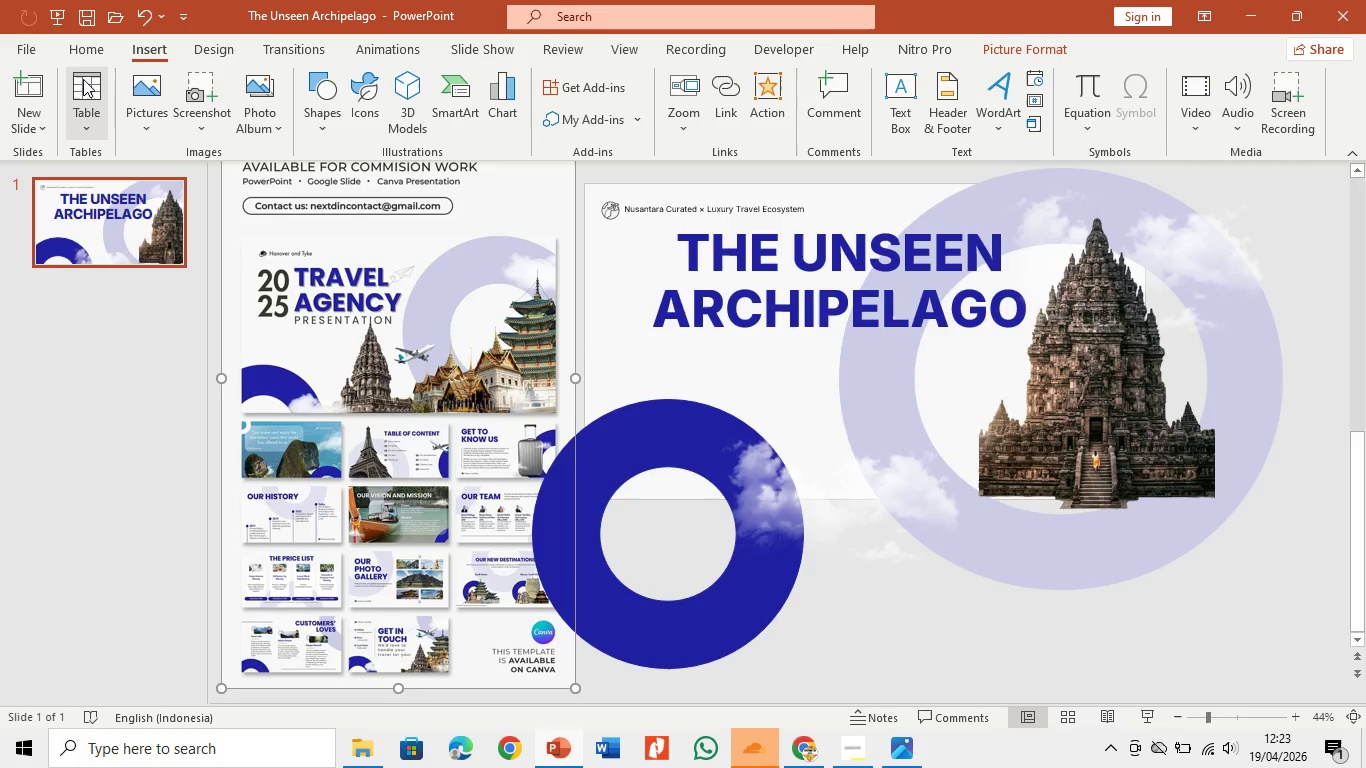 
left_click([135, 91])
 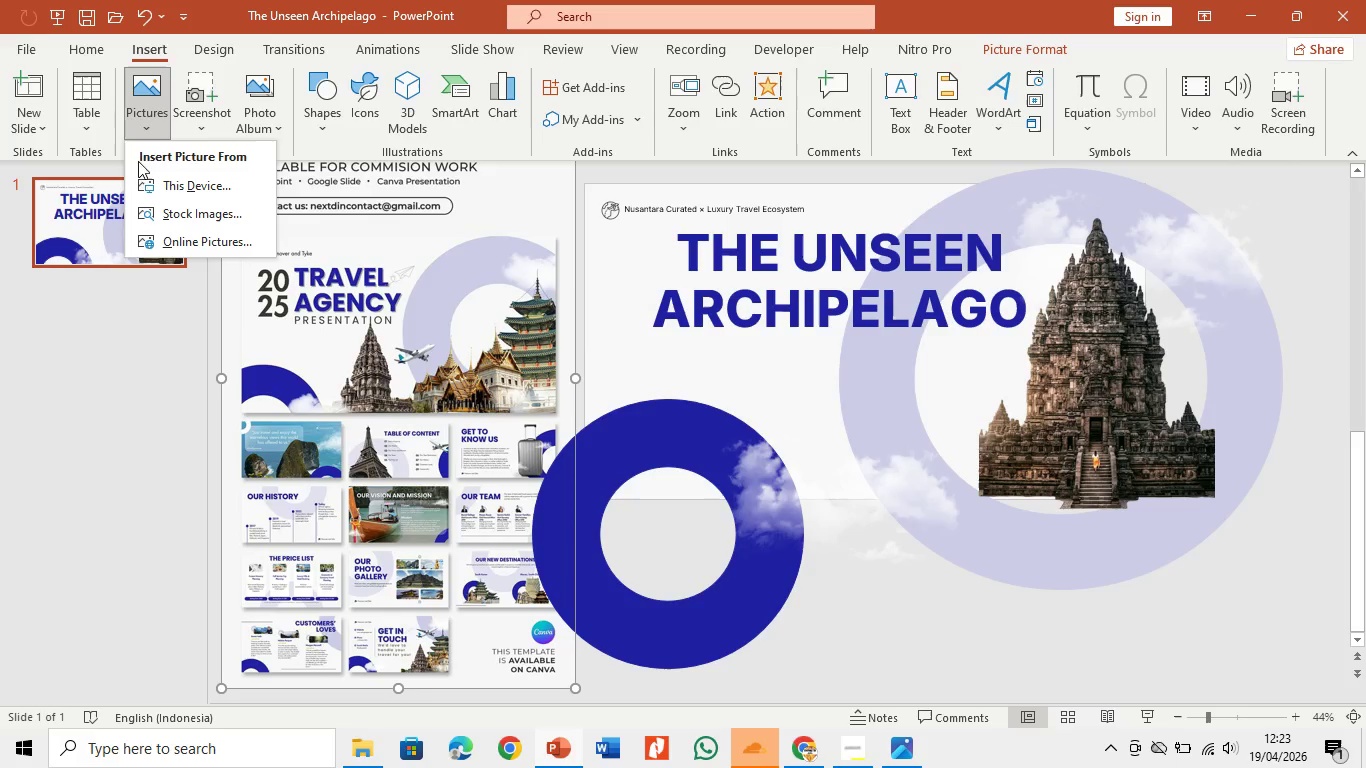 
left_click([147, 186])
 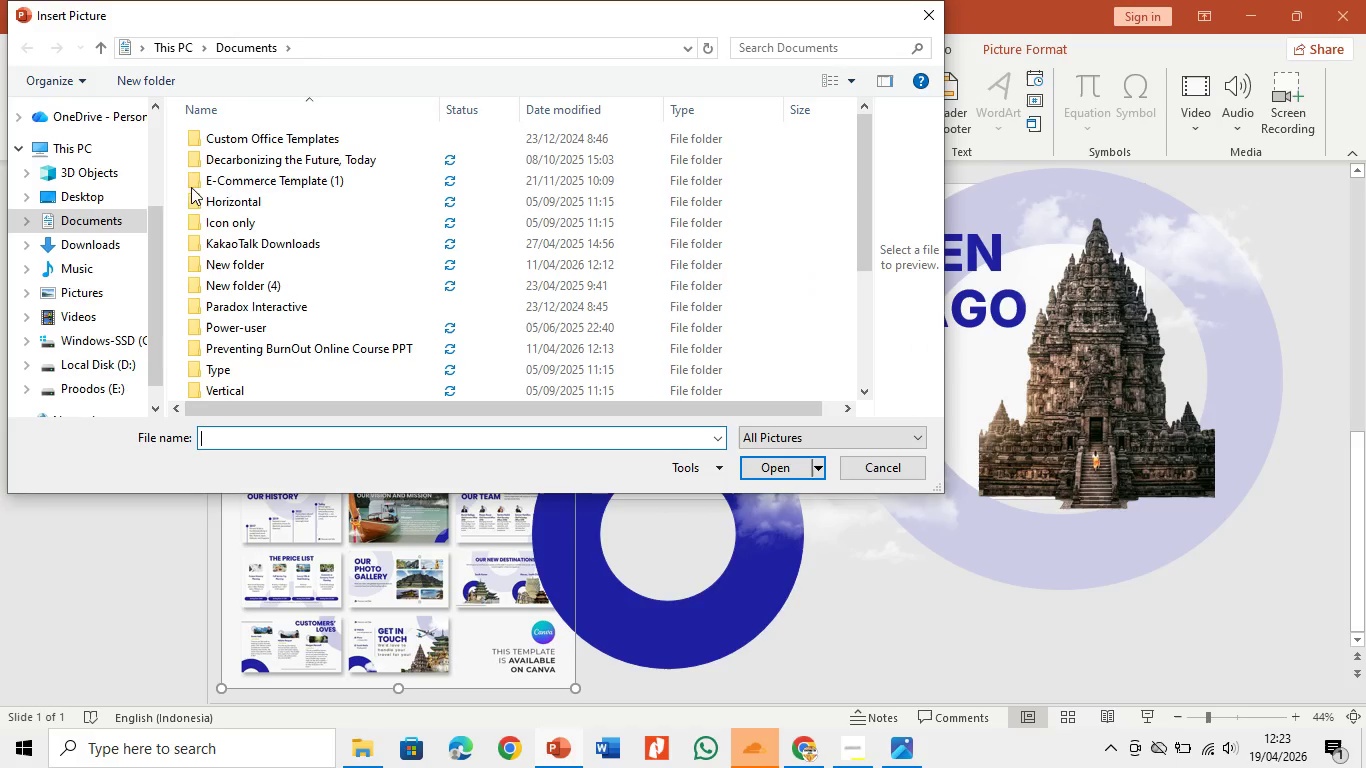 
scroll: coordinate [82, 194], scroll_direction: up, amount: 7.0
 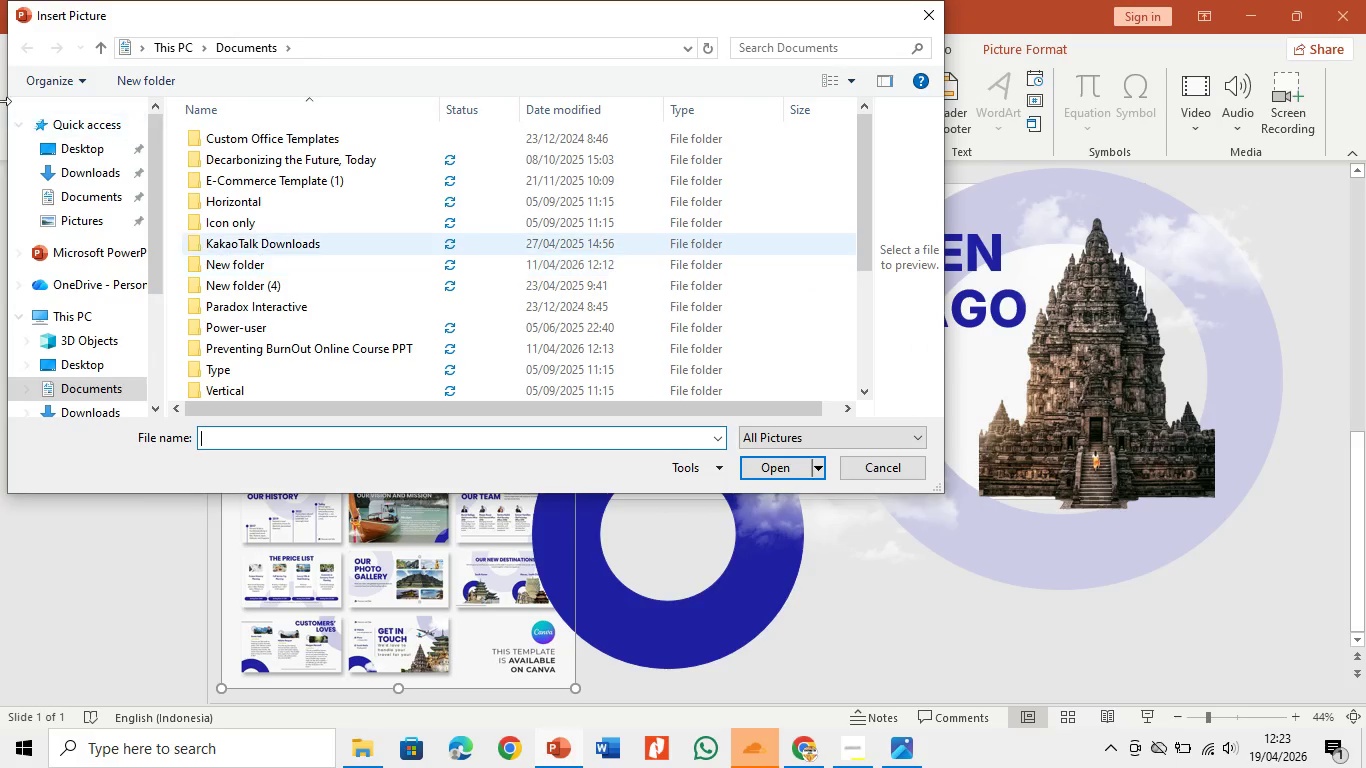 
left_click([56, 170])
 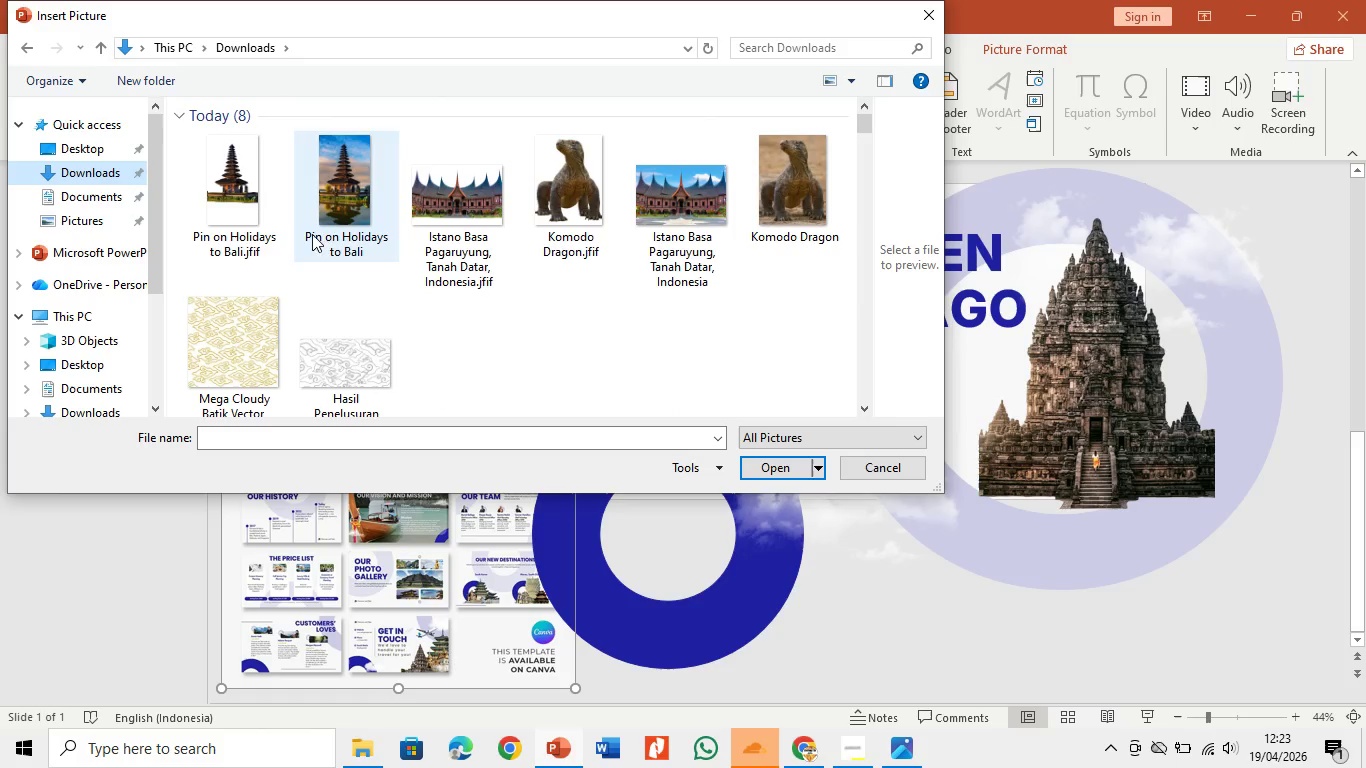 
double_click([254, 228])
 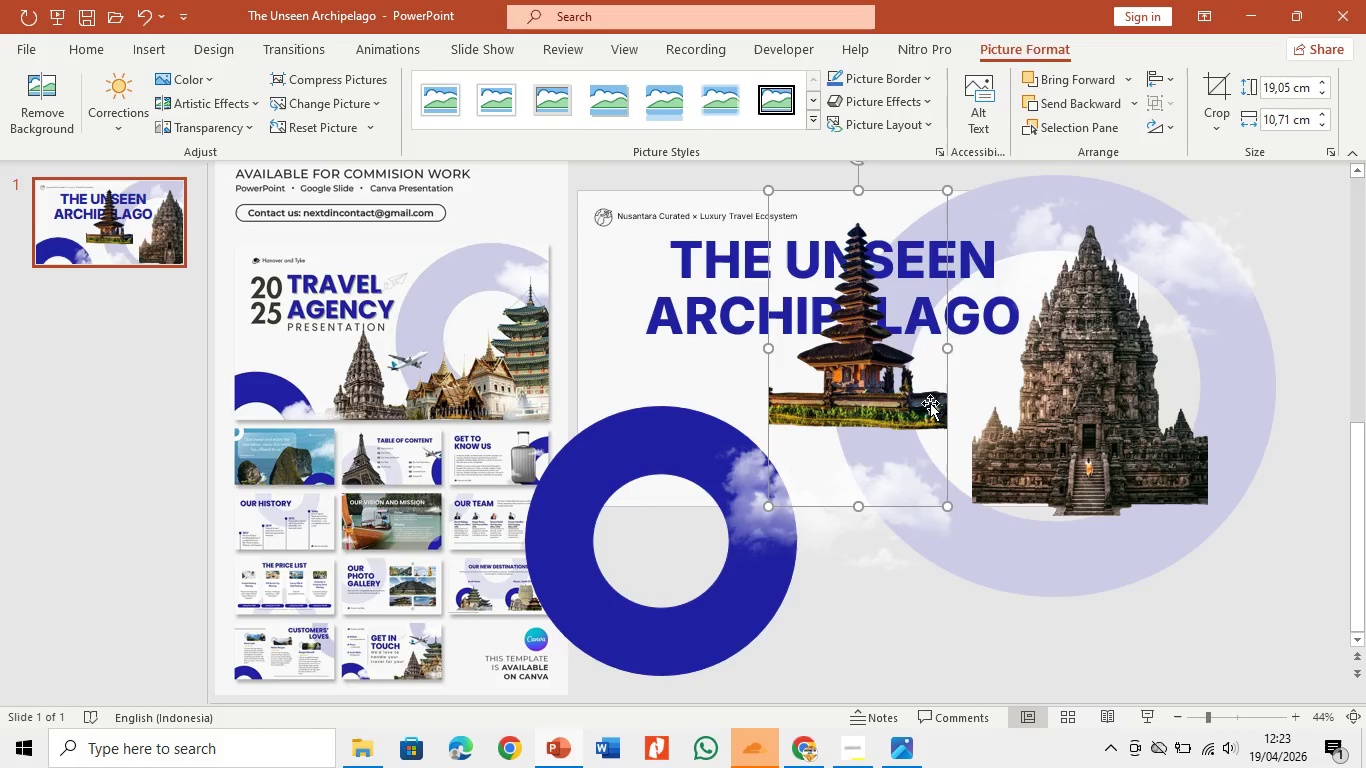 
left_click_drag(start_coordinate=[905, 407], to_coordinate=[884, 504])
 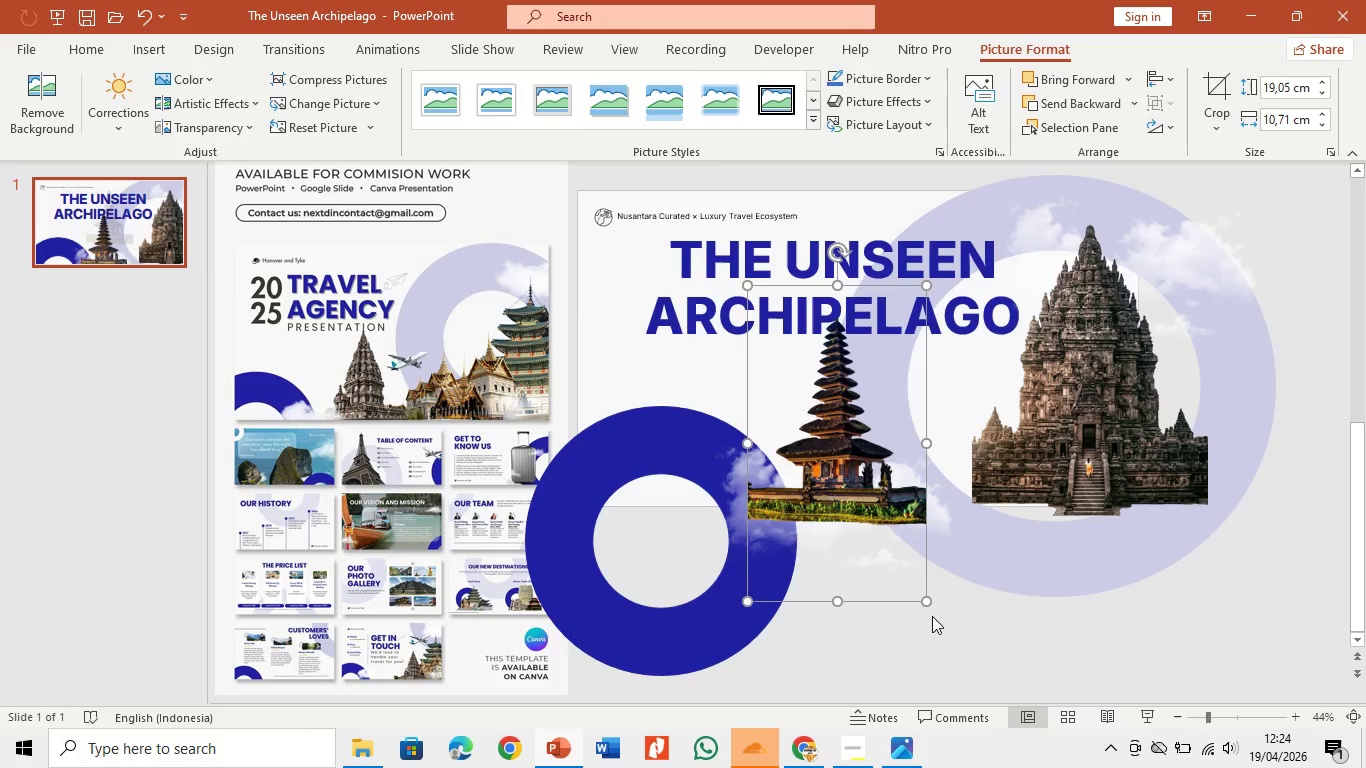 
left_click([929, 601])
 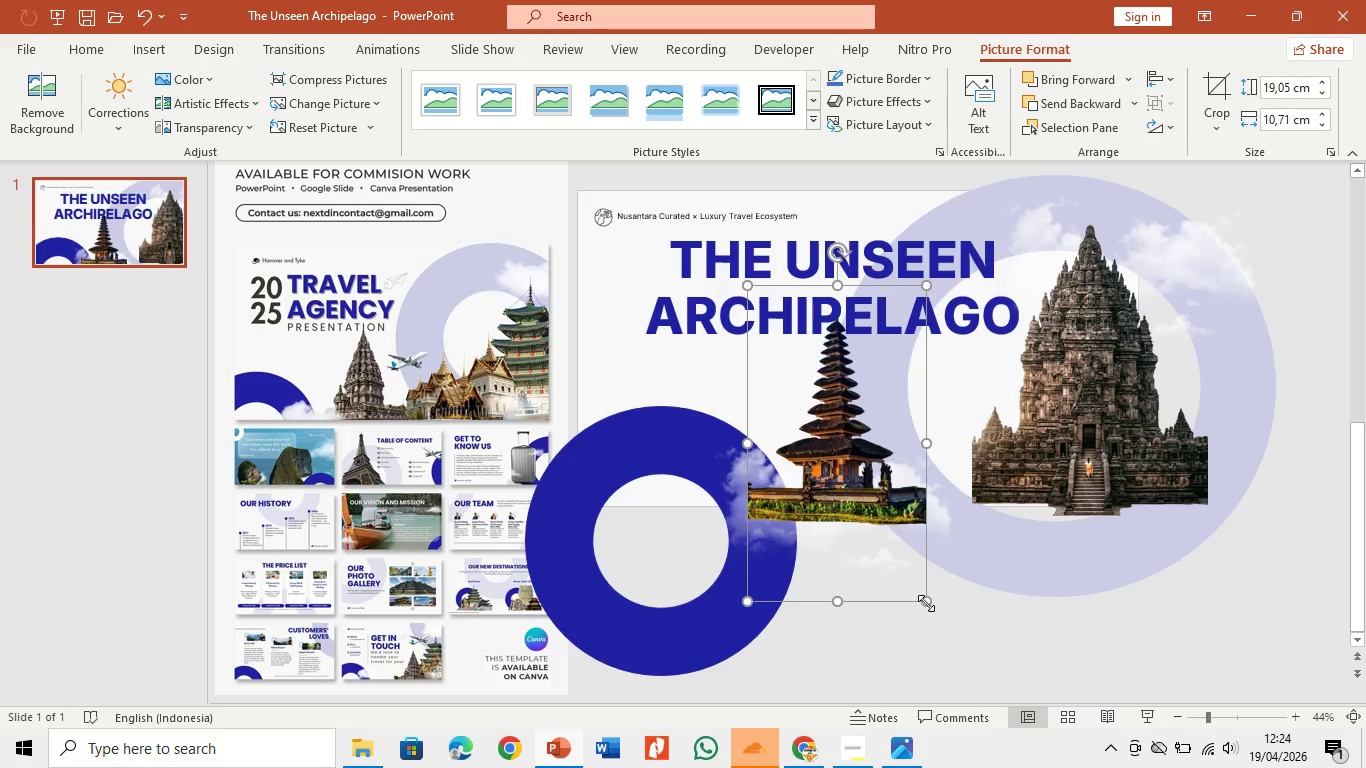 
left_click_drag(start_coordinate=[926, 603], to_coordinate=[942, 622])
 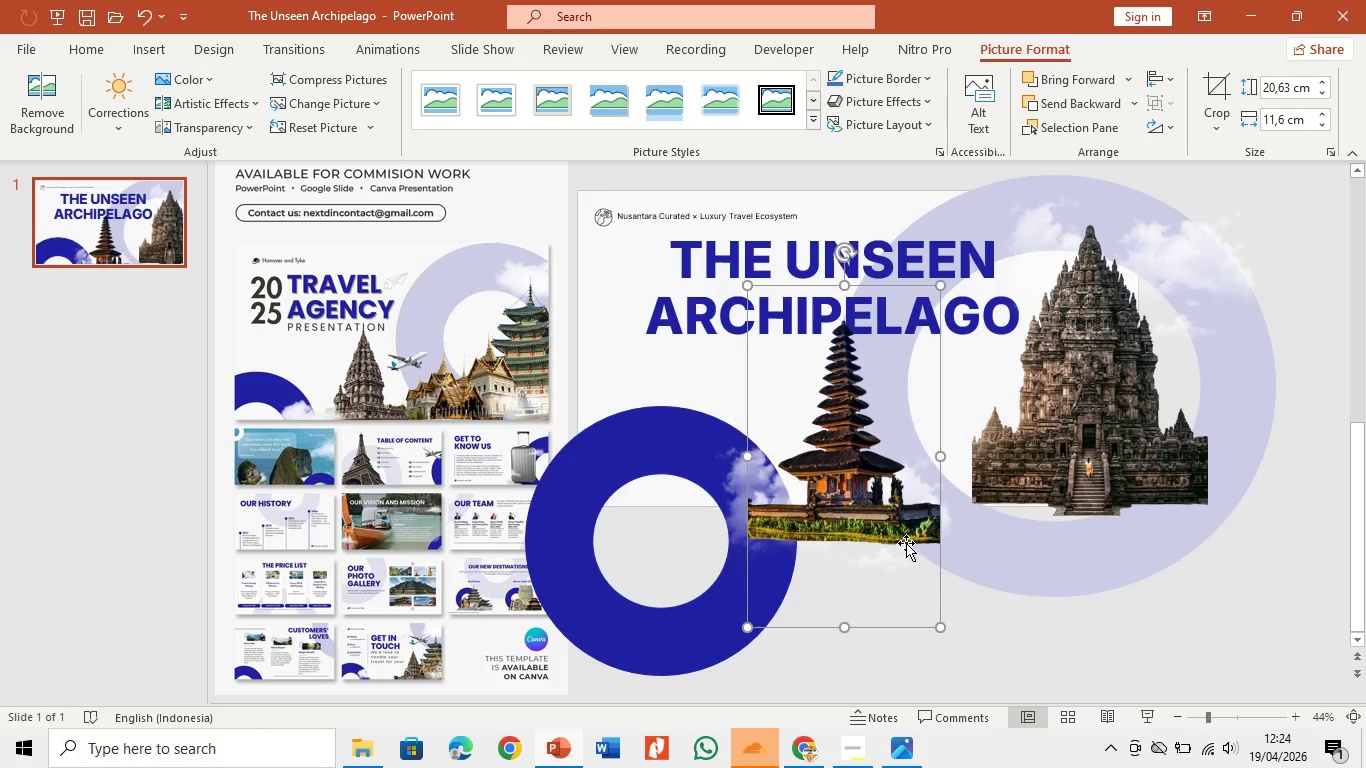 
left_click_drag(start_coordinate=[904, 541], to_coordinate=[908, 524])
 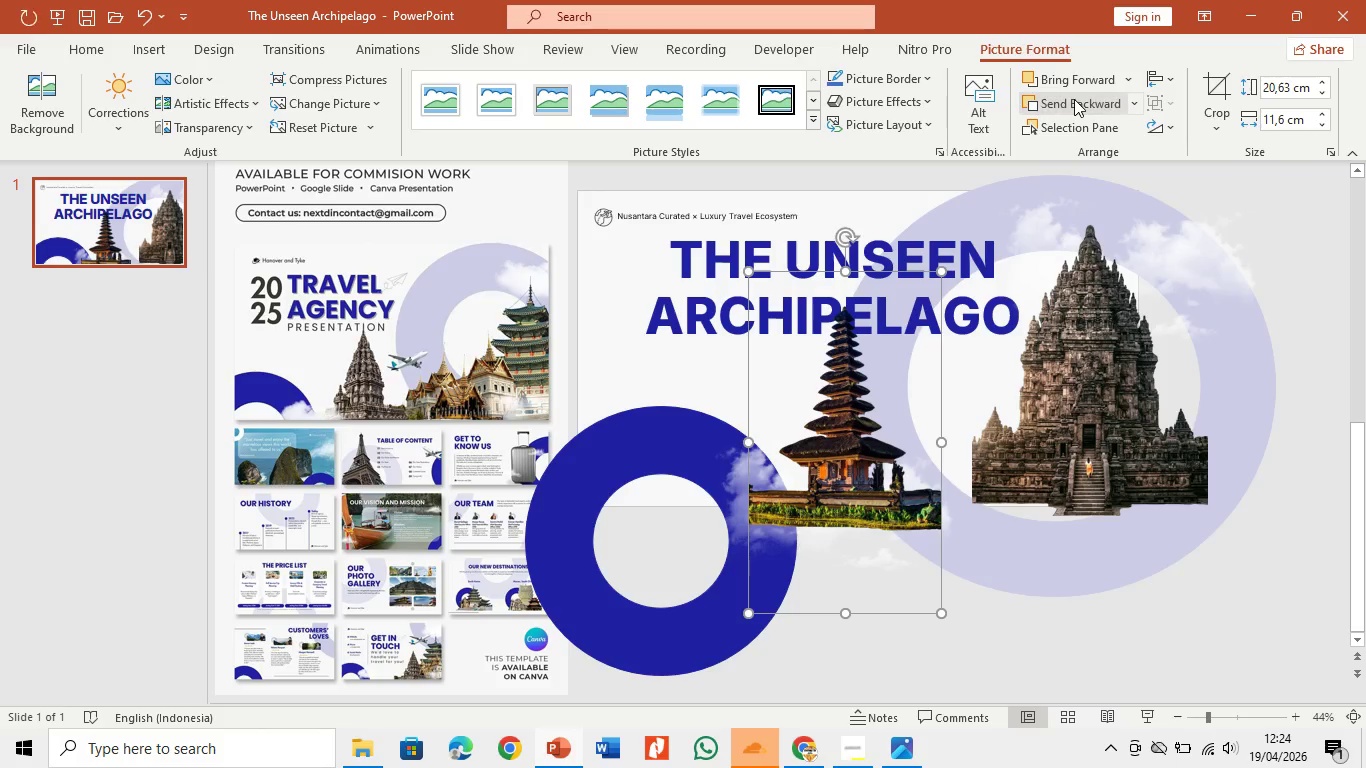 
double_click([1074, 97])
 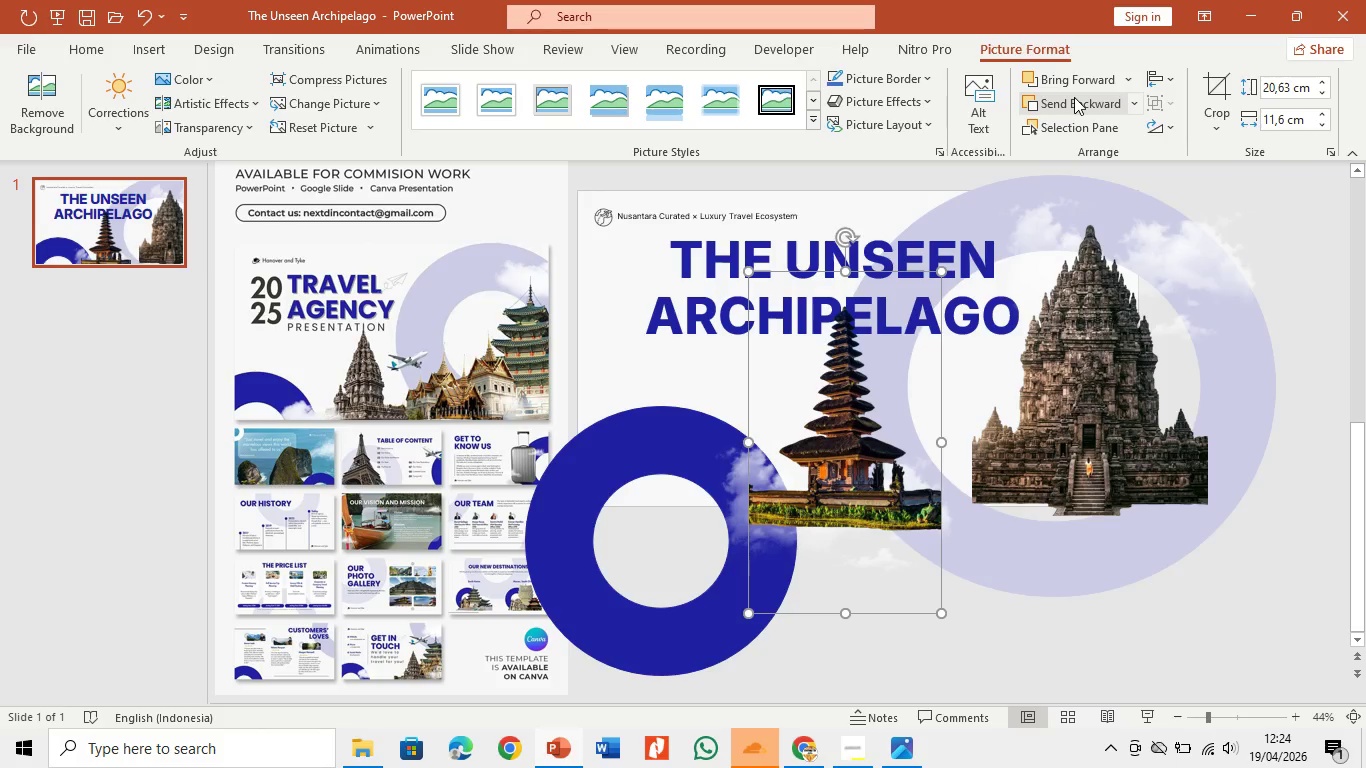 
triple_click([1074, 97])
 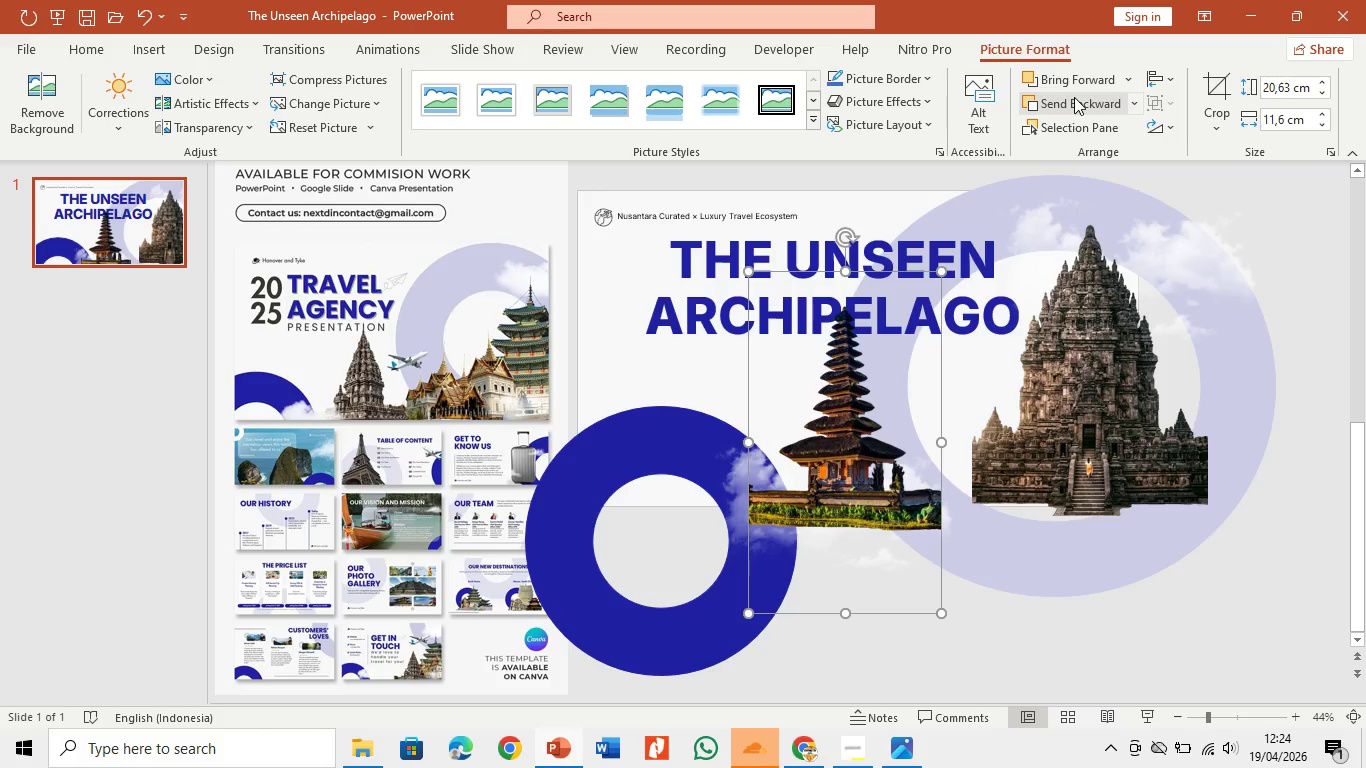 
left_click_drag(start_coordinate=[1074, 97], to_coordinate=[1071, 107])
 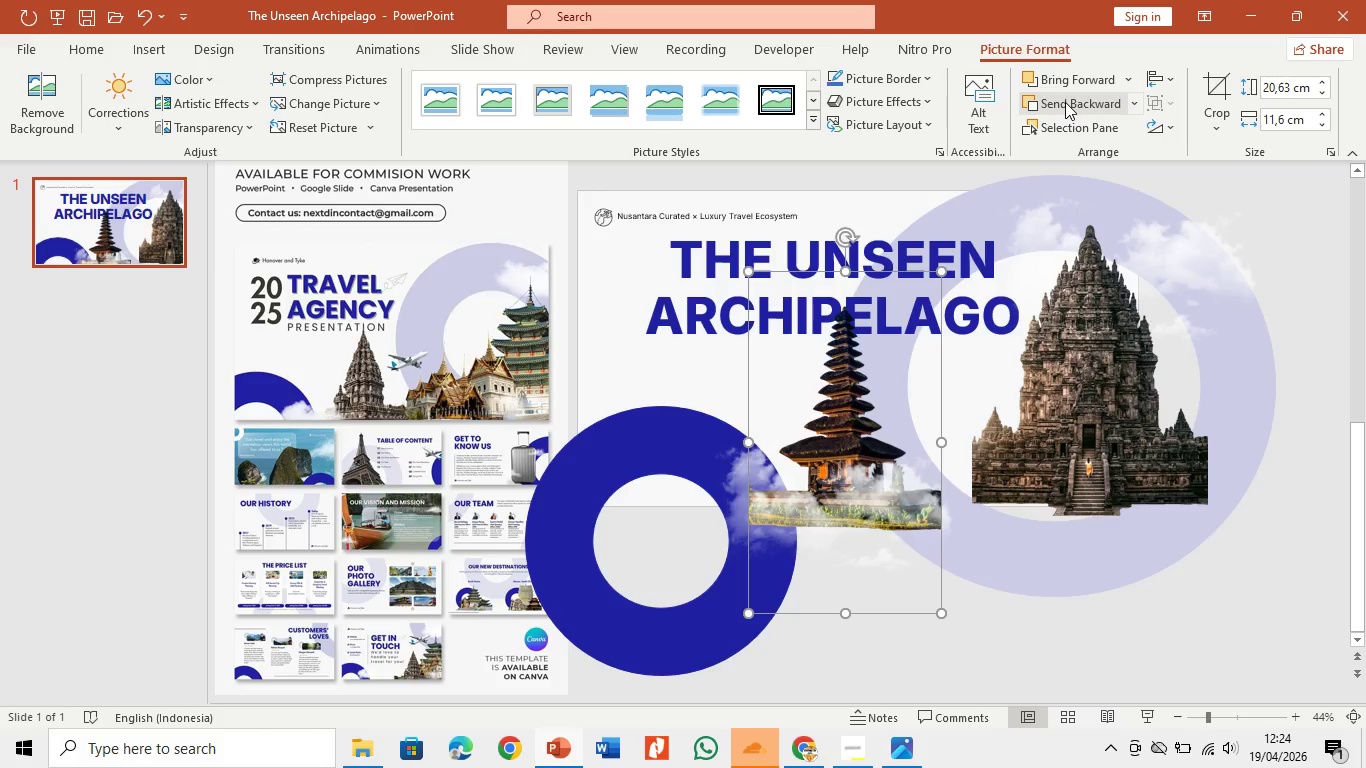 
left_click([1065, 102])
 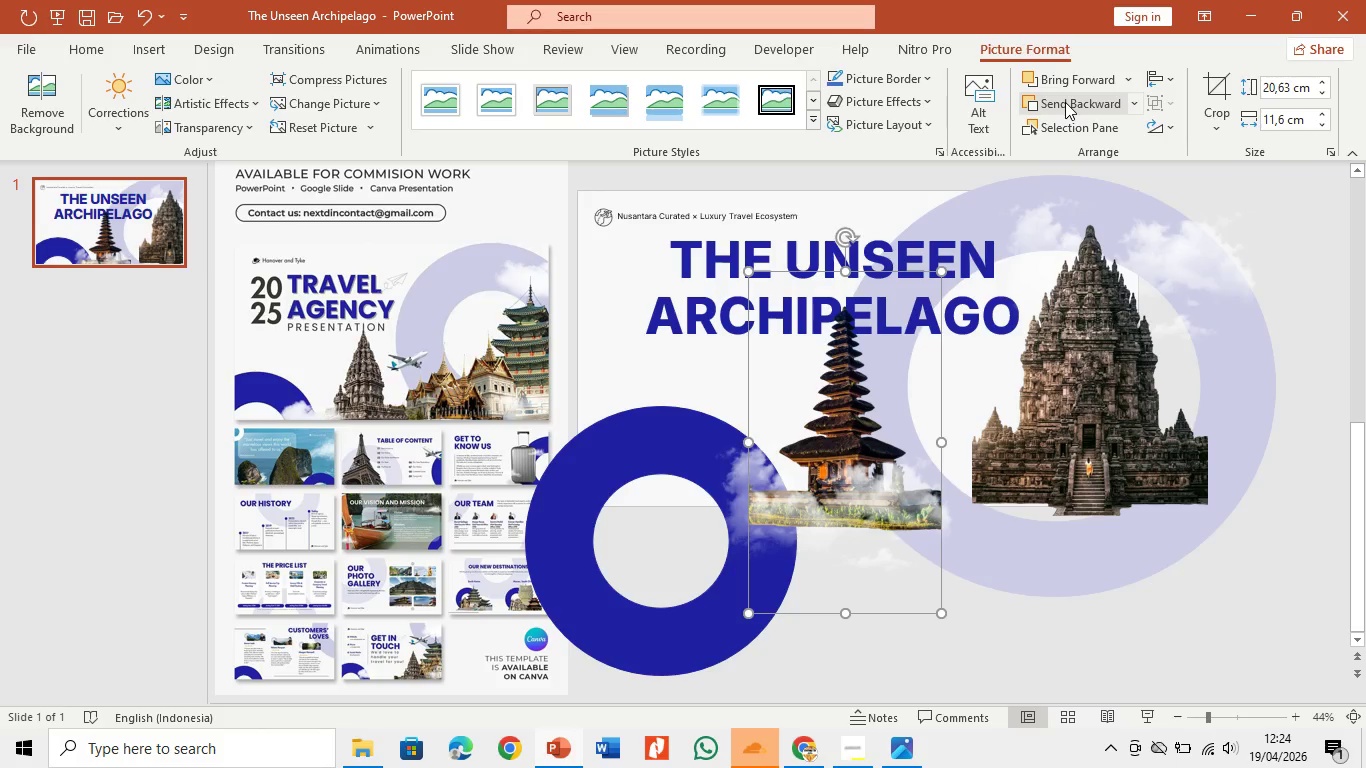 
left_click([1065, 102])
 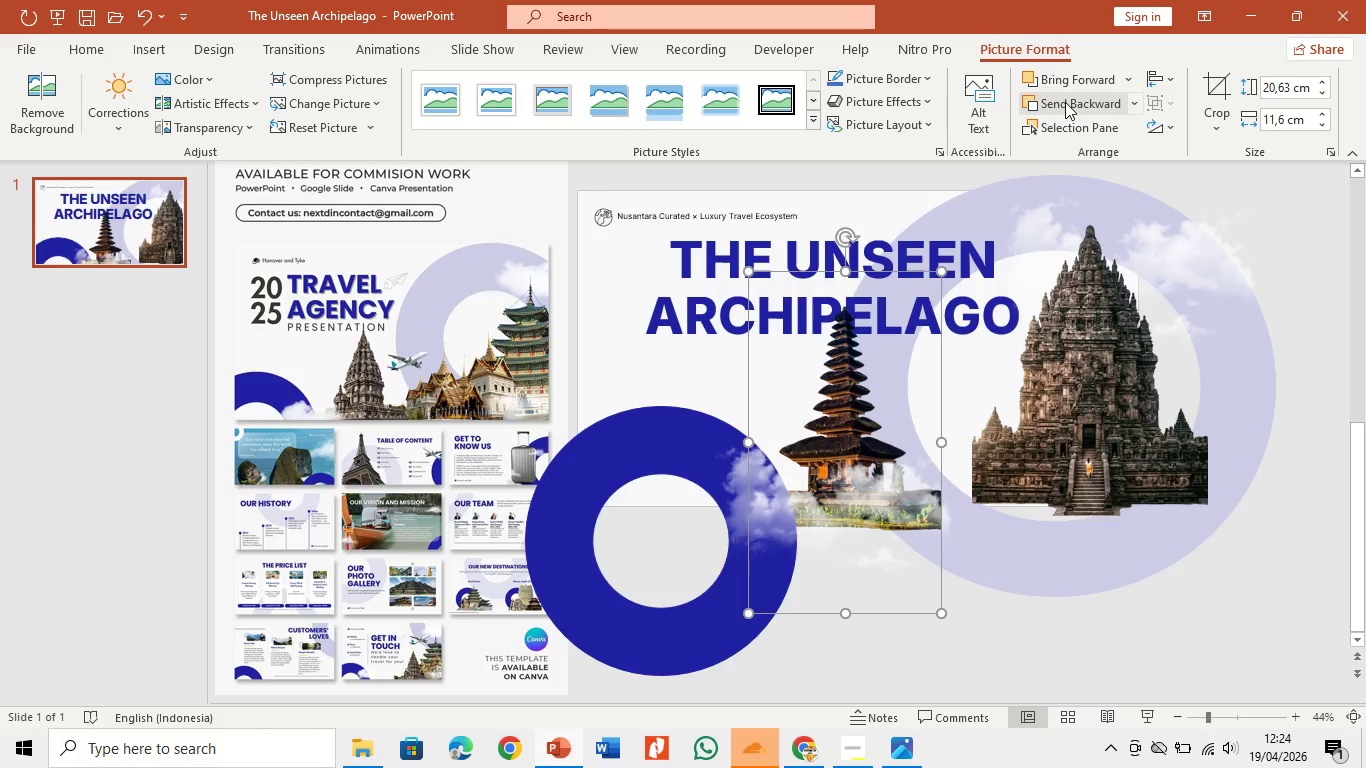 
left_click([1065, 102])
 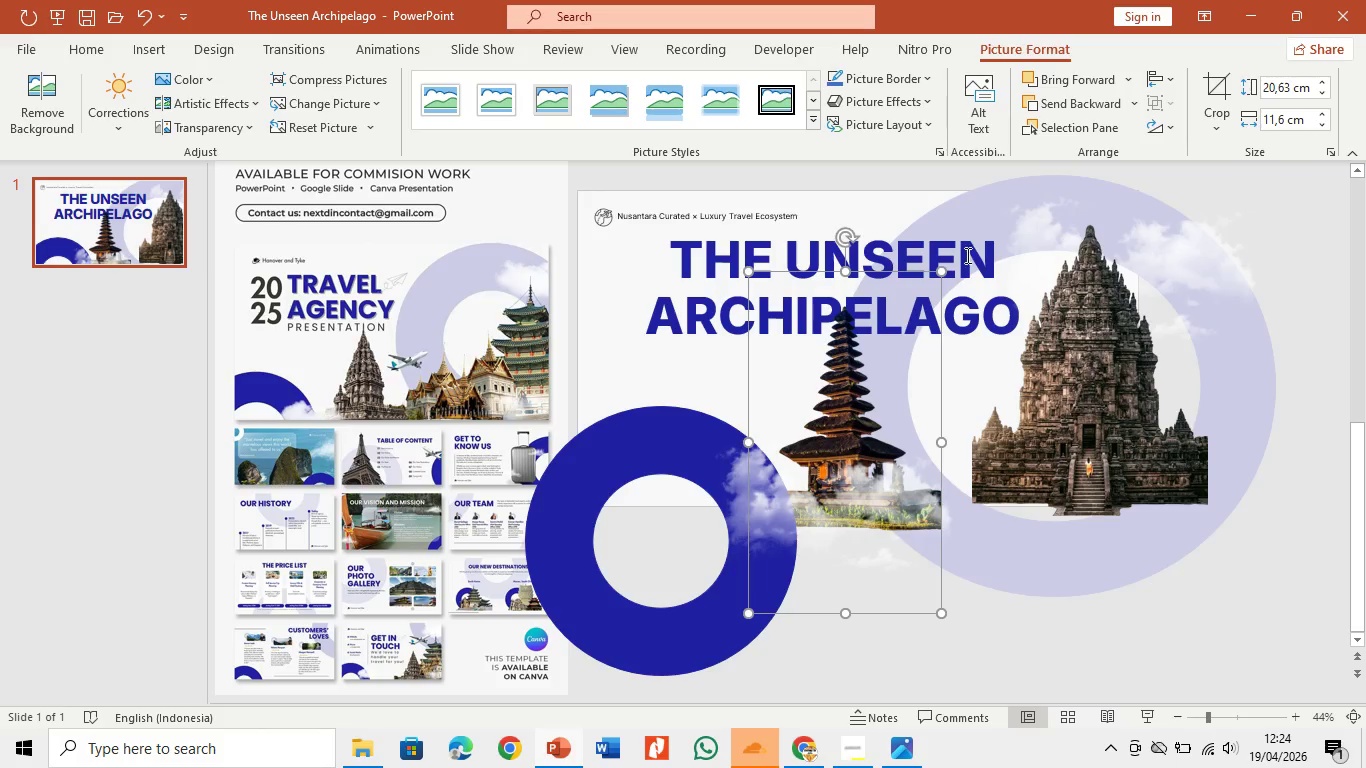 
left_click([964, 255])
 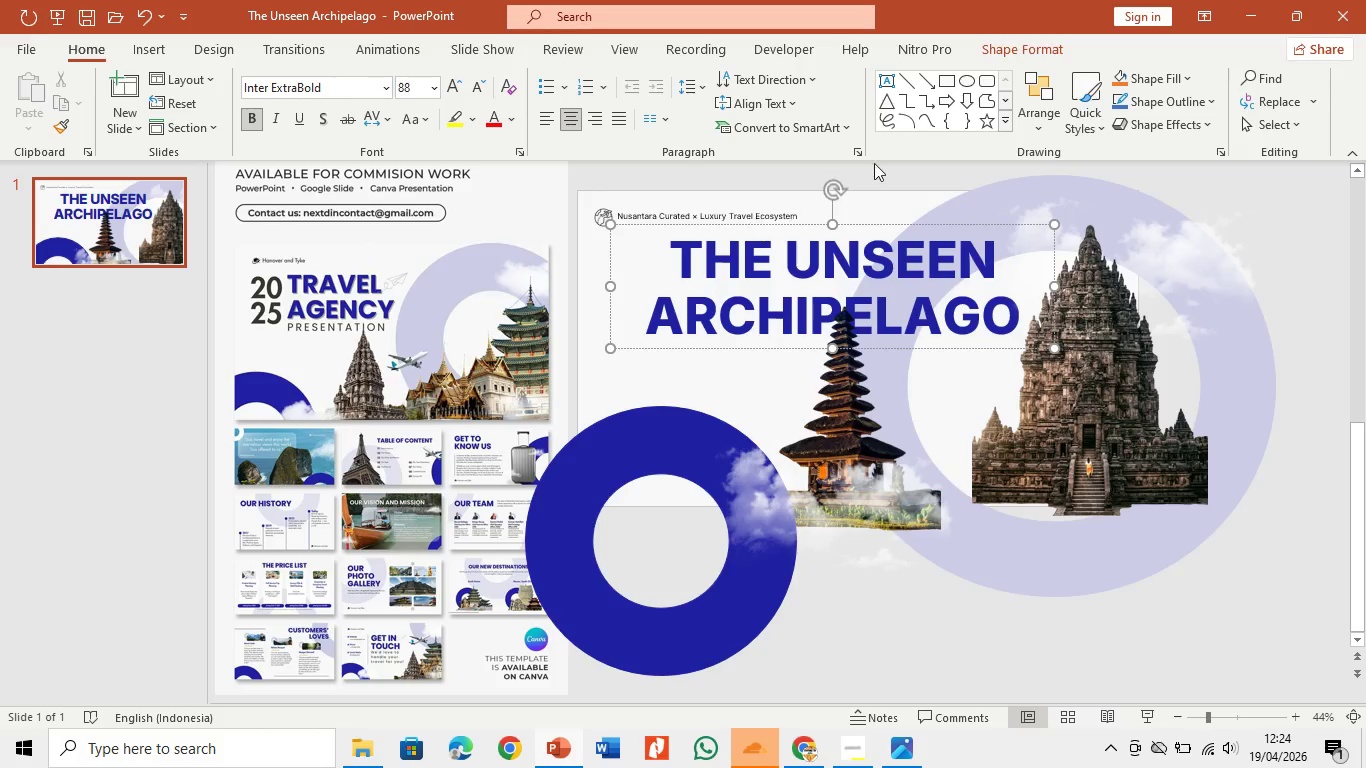 
left_click([1004, 44])
 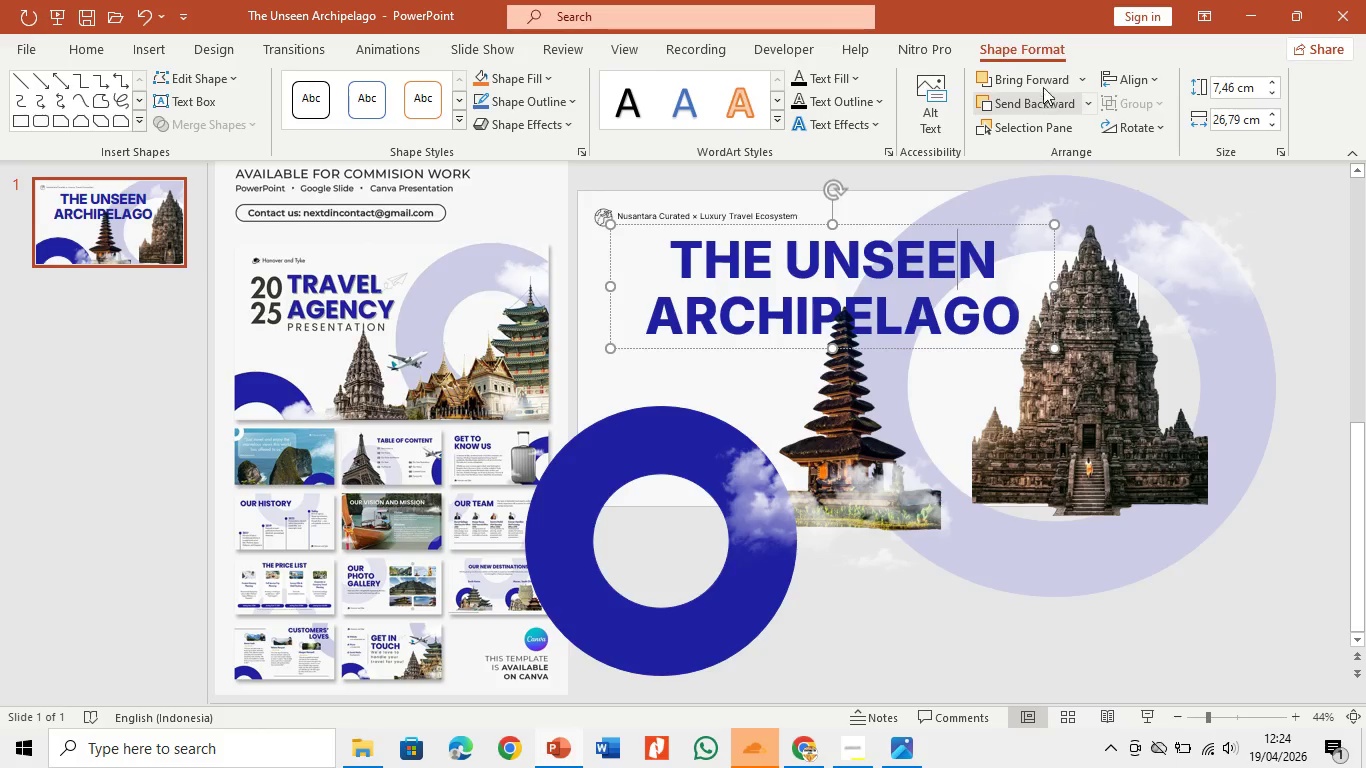 
left_click([1043, 77])
 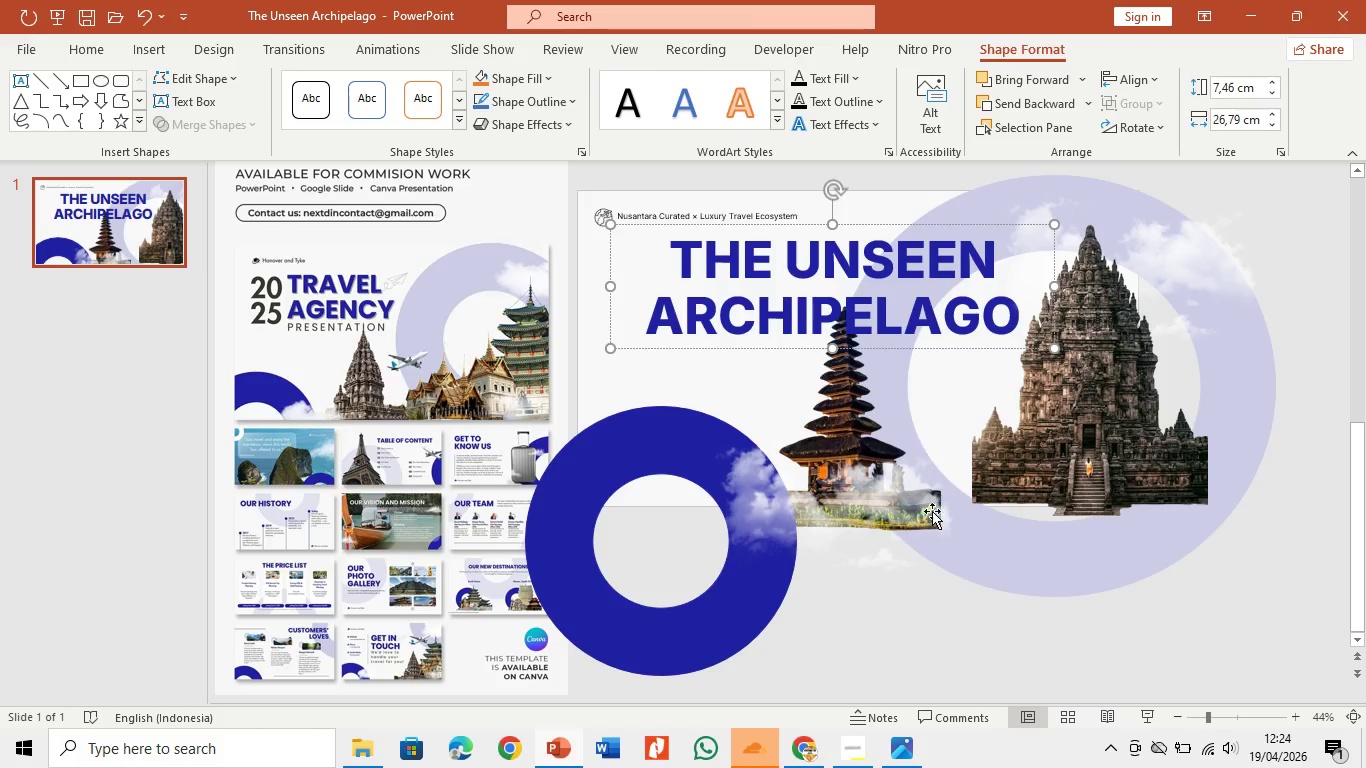 
left_click([872, 624])
 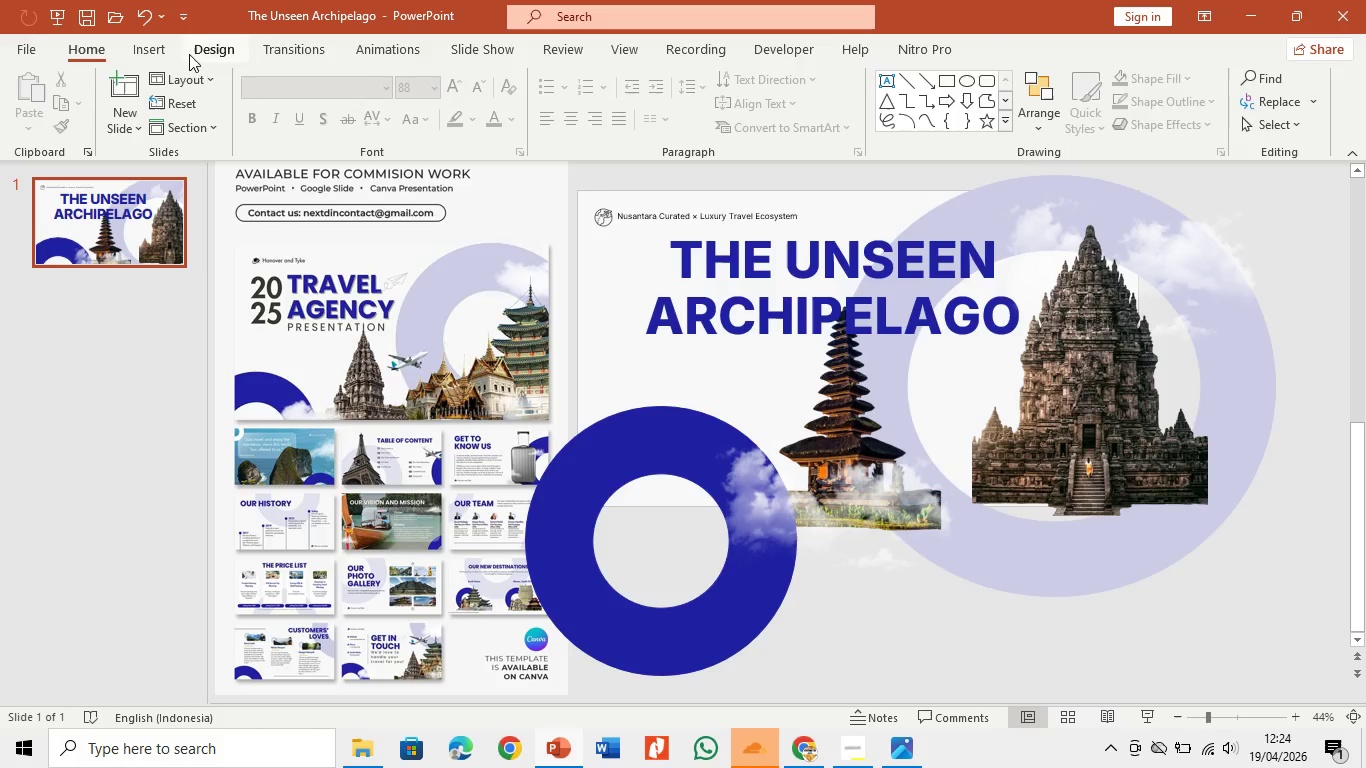 
left_click([156, 53])
 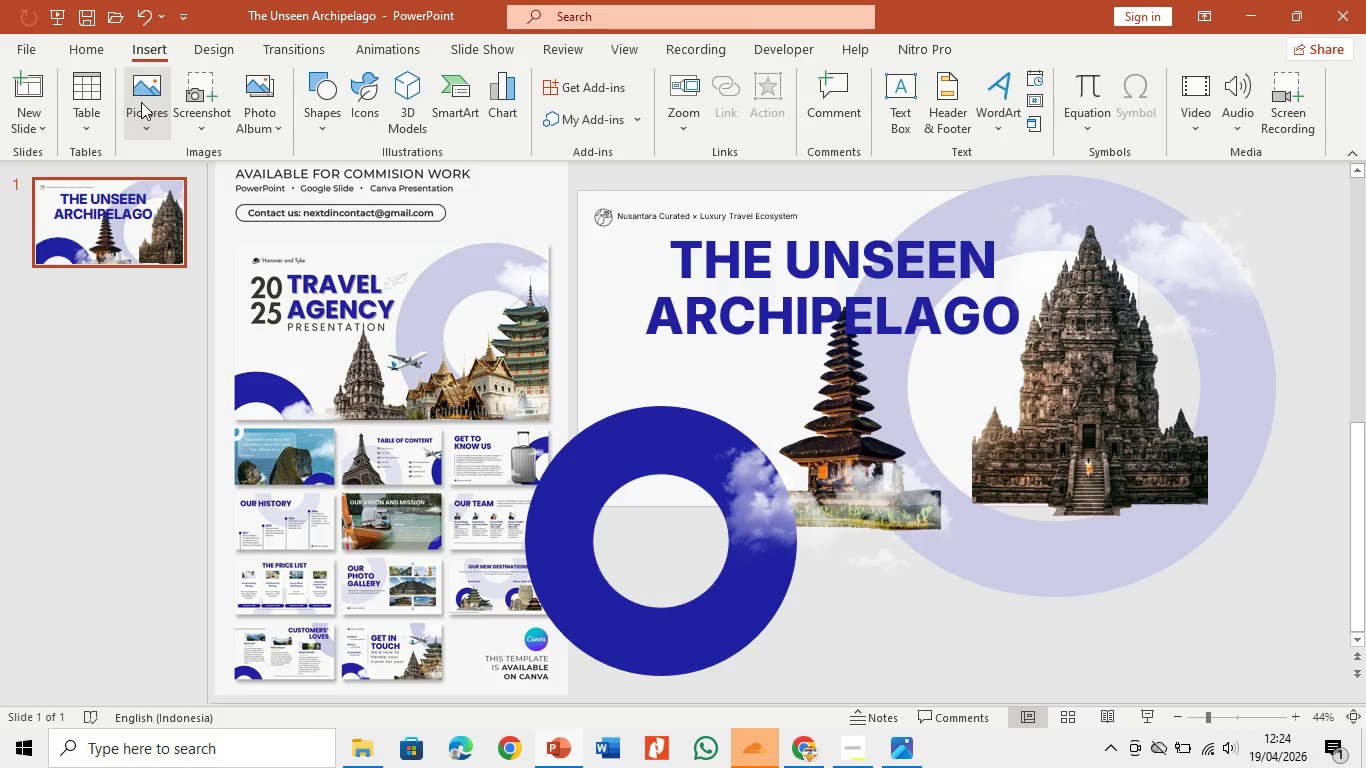 
left_click([141, 102])
 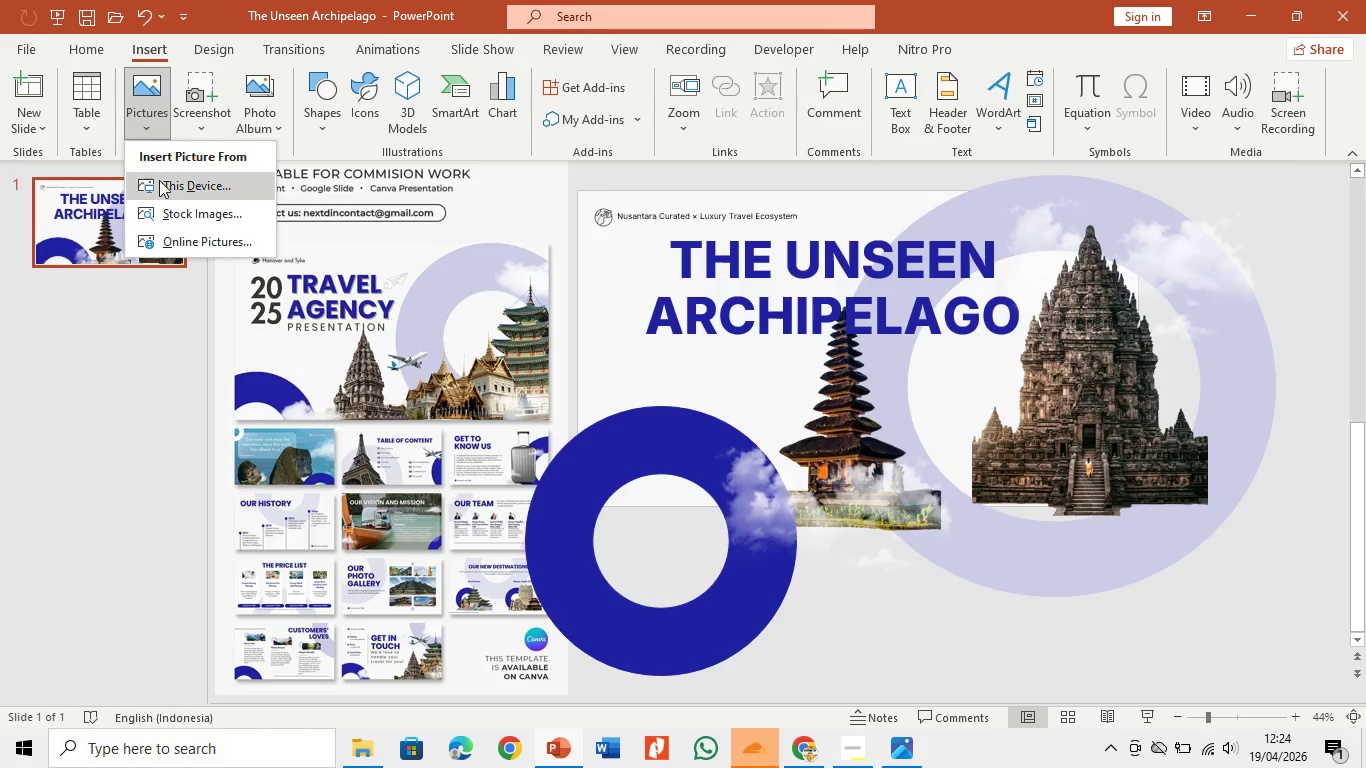 
left_click([160, 187])
 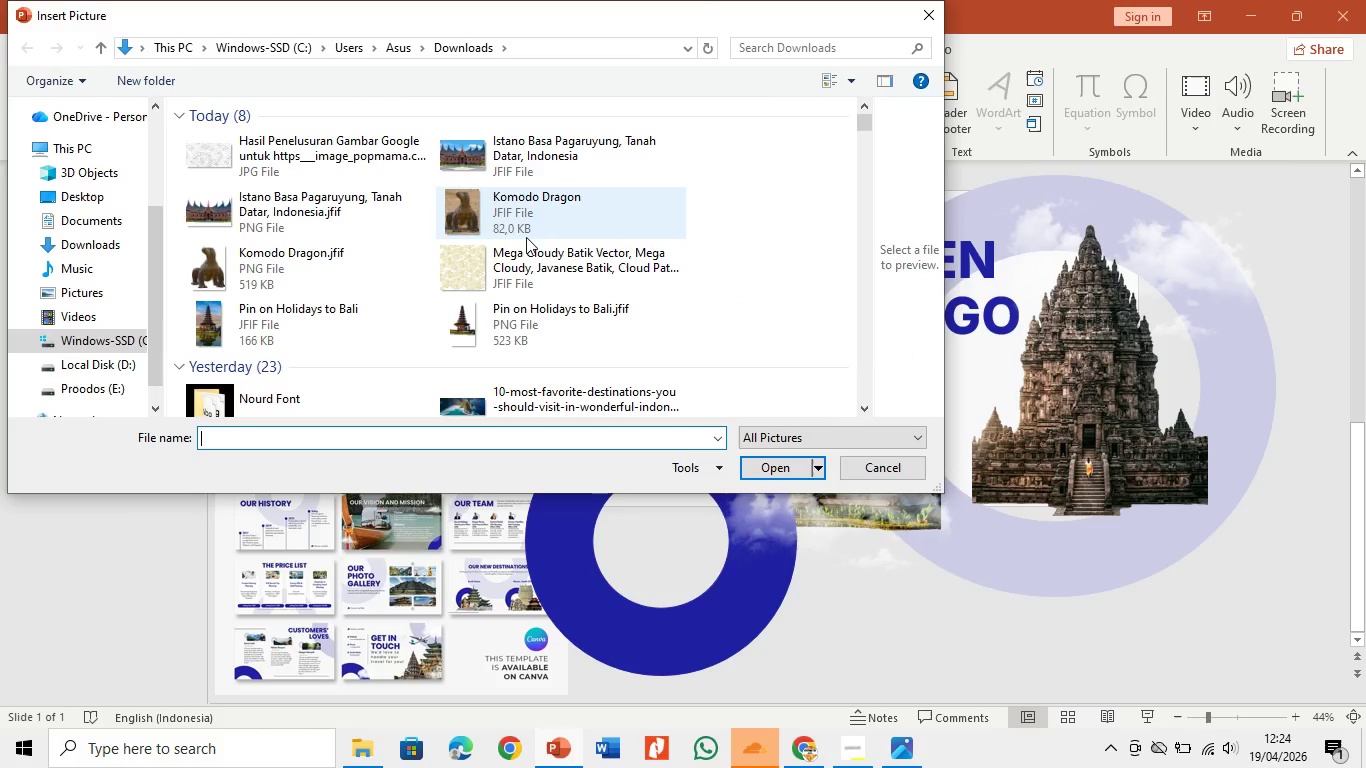 
double_click([328, 255])
 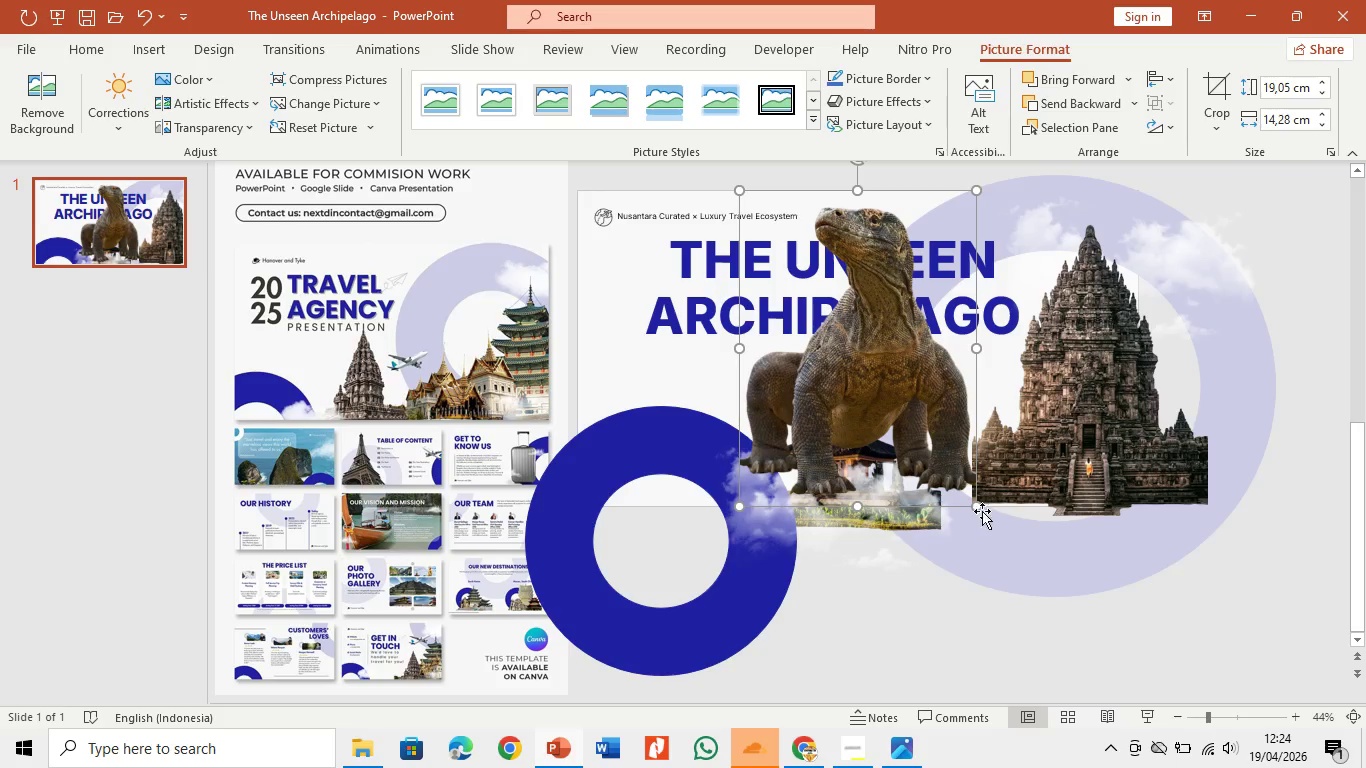 
left_click_drag(start_coordinate=[980, 503], to_coordinate=[859, 360])
 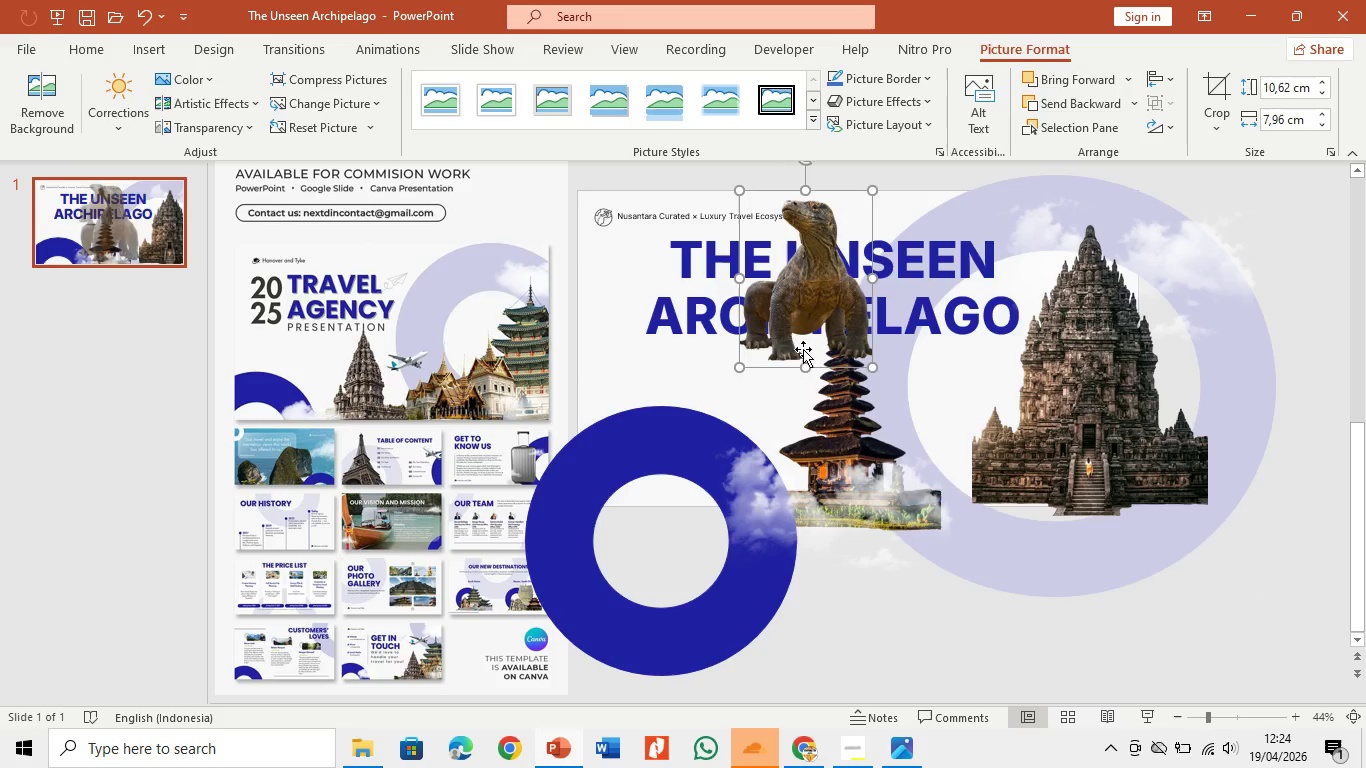 
left_click_drag(start_coordinate=[801, 343], to_coordinate=[748, 508])
 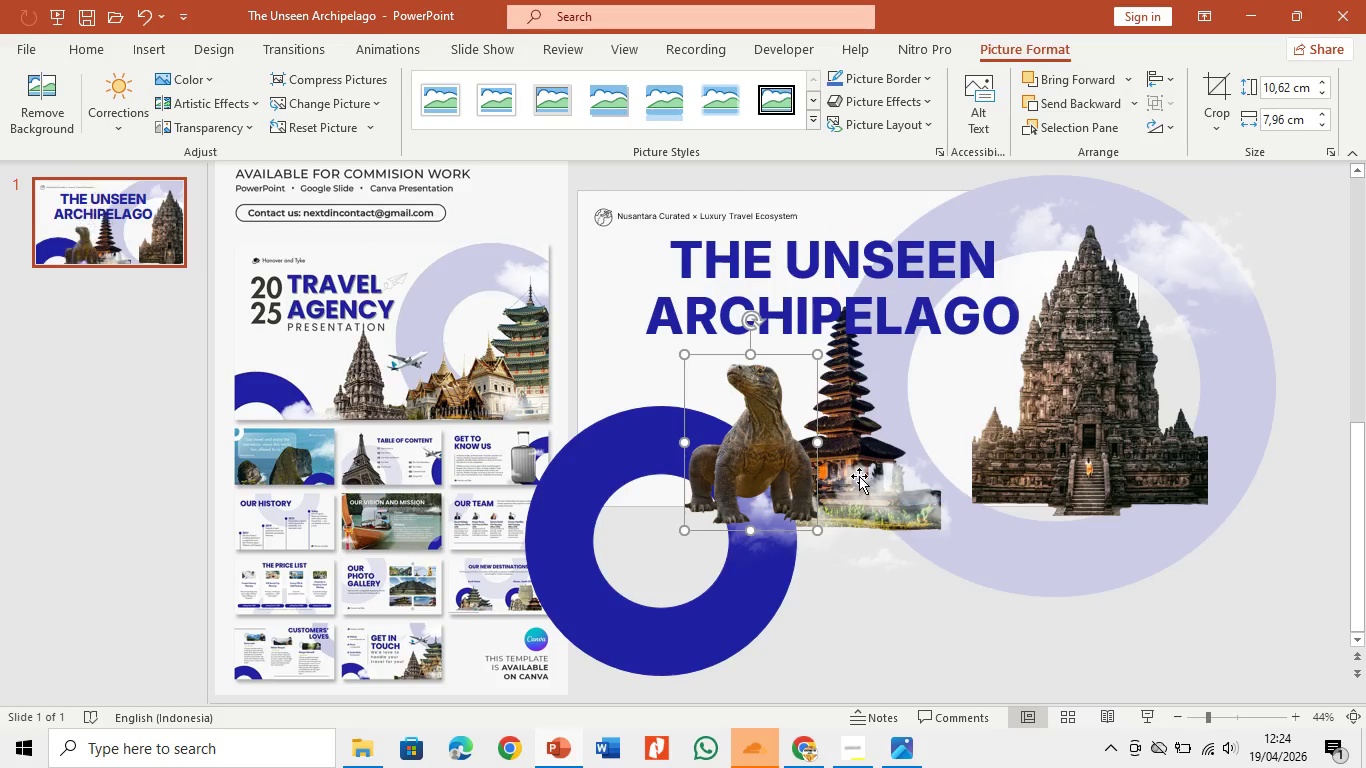 
left_click_drag(start_coordinate=[860, 476], to_coordinate=[844, 469])
 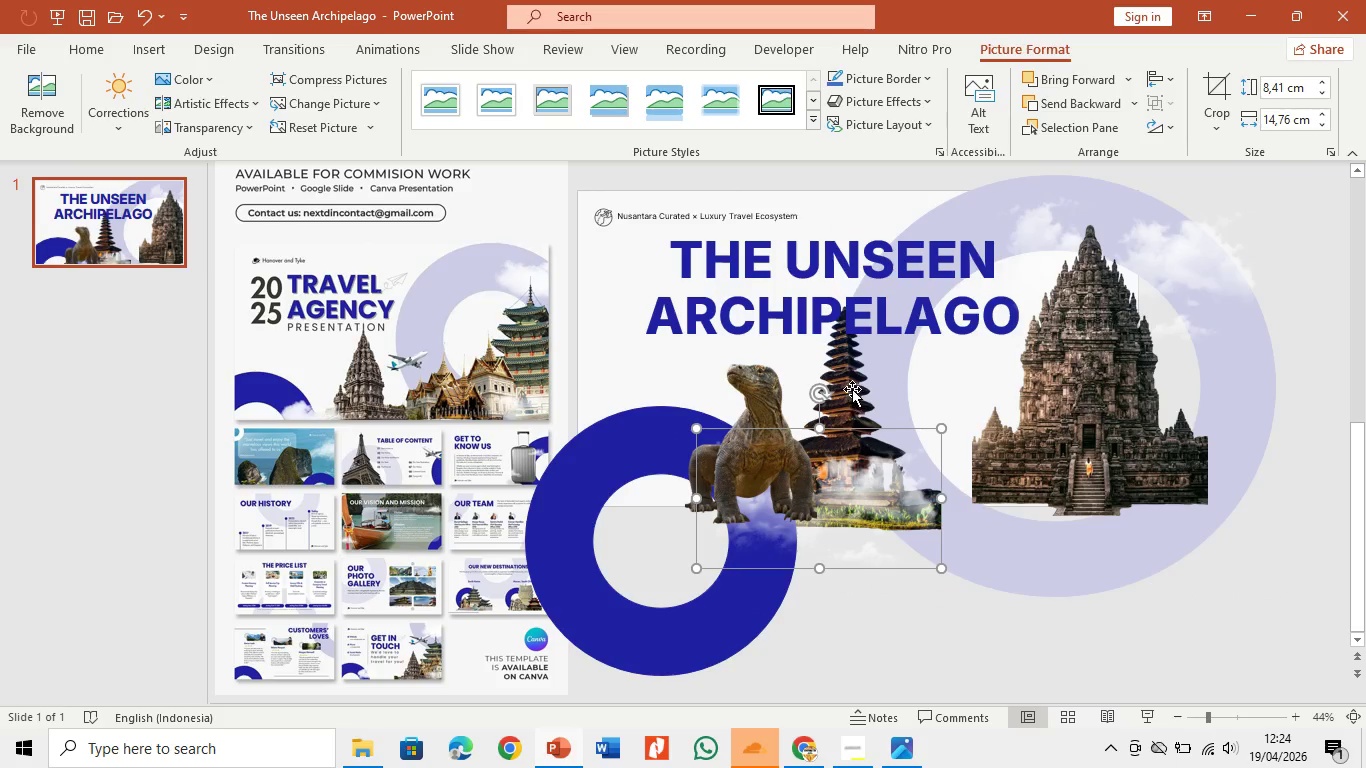 
left_click([852, 389])
 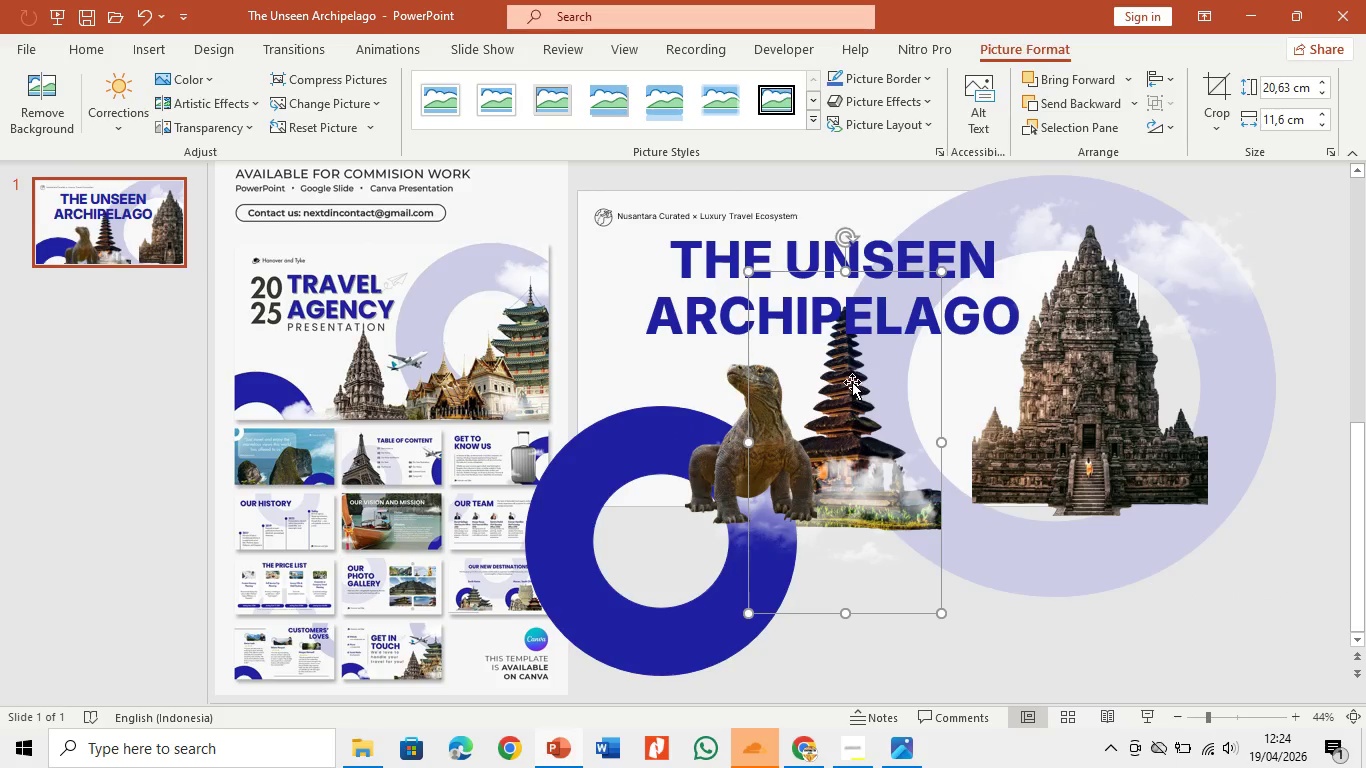 
left_click_drag(start_coordinate=[852, 389], to_coordinate=[852, 352])
 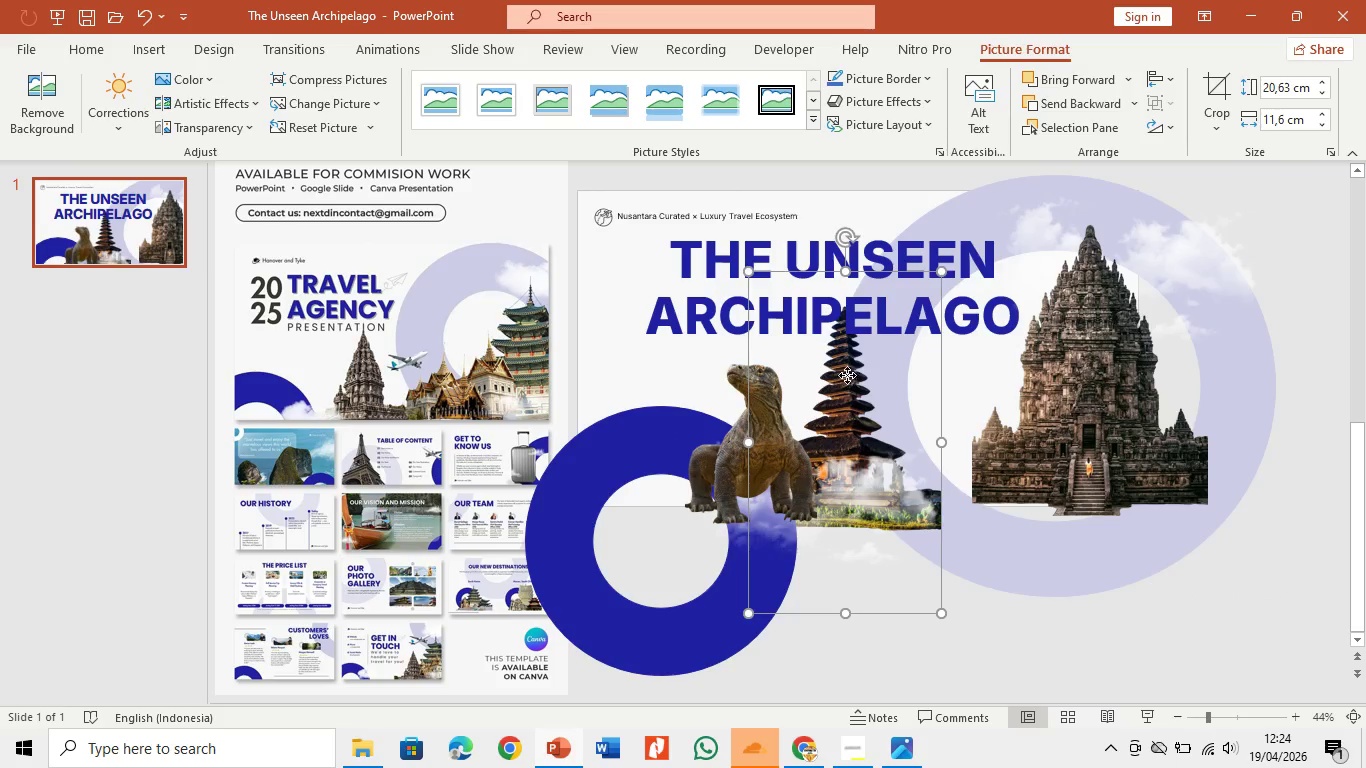 
left_click_drag(start_coordinate=[847, 378], to_coordinate=[852, 365])
 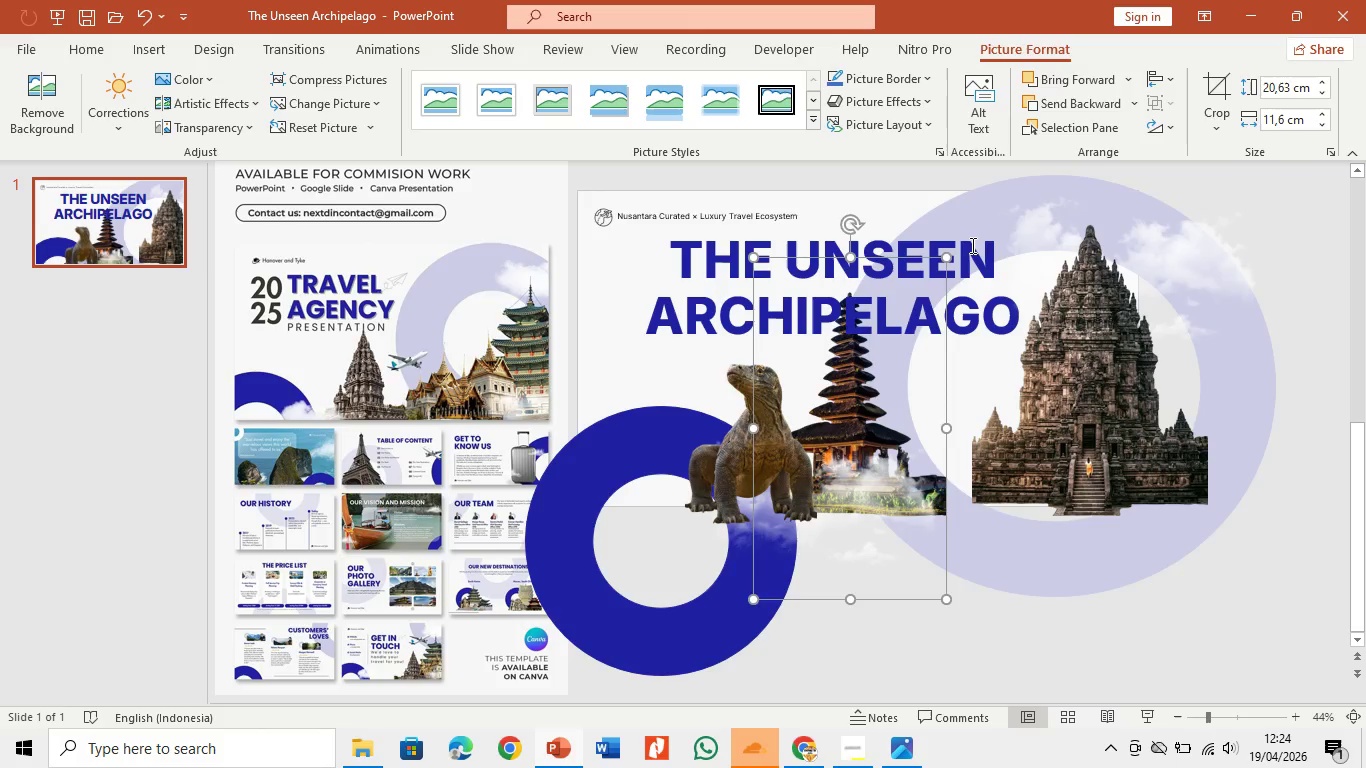 
left_click([972, 241])
 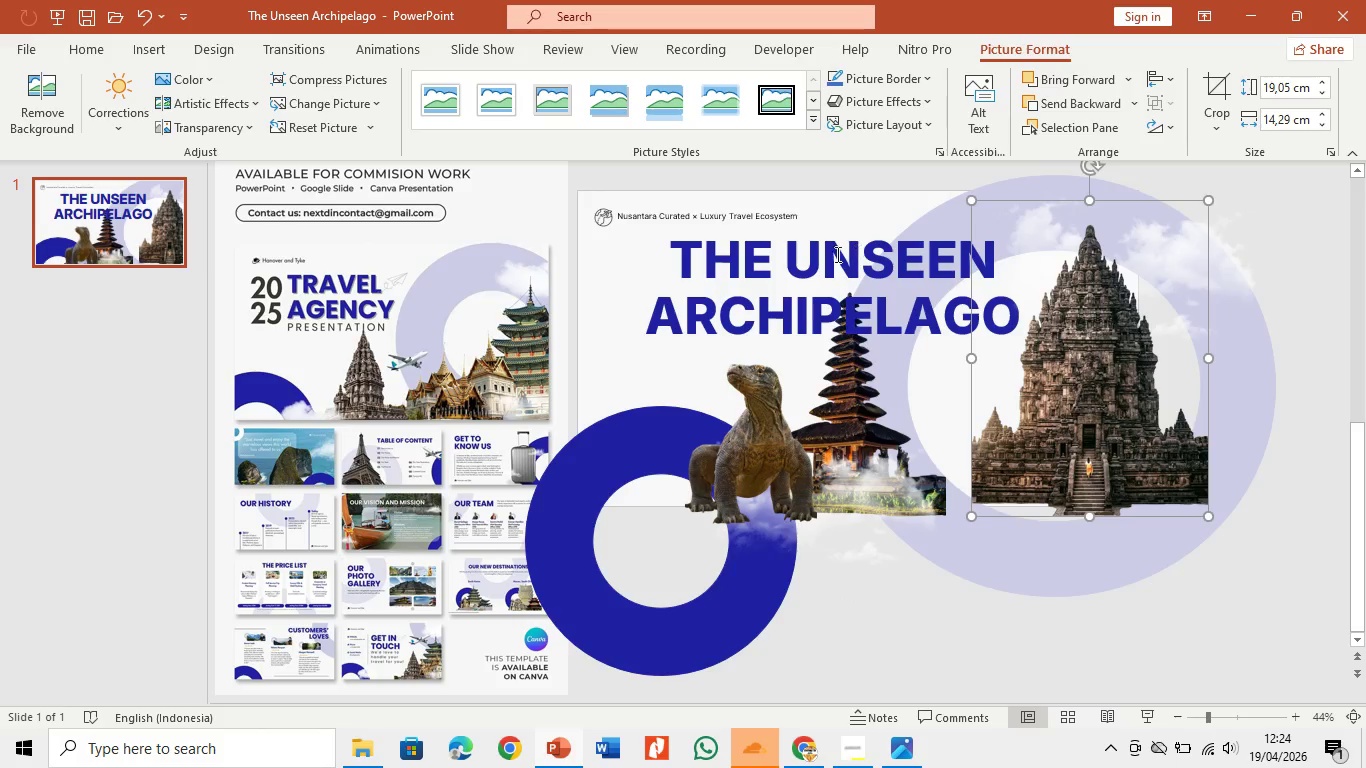 
left_click([802, 254])
 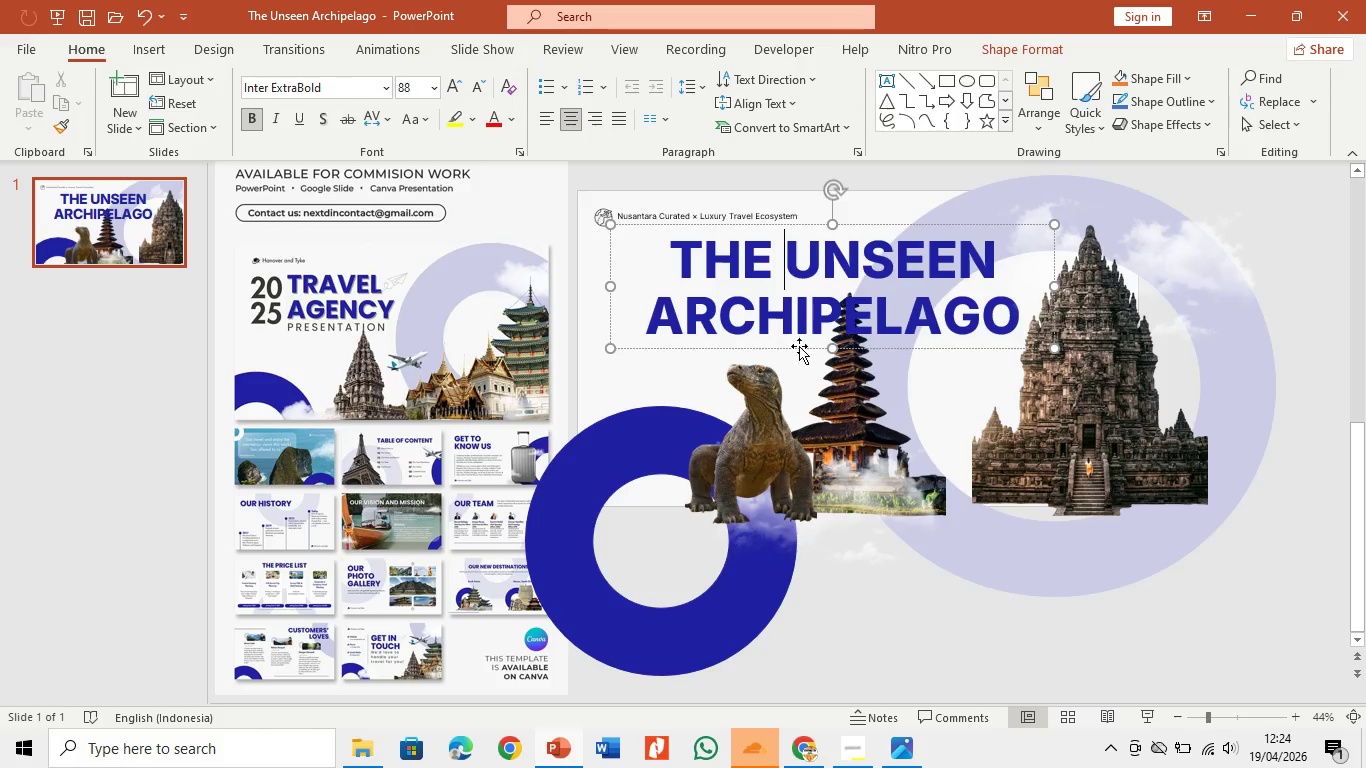 
left_click_drag(start_coordinate=[799, 350], to_coordinate=[754, 351])
 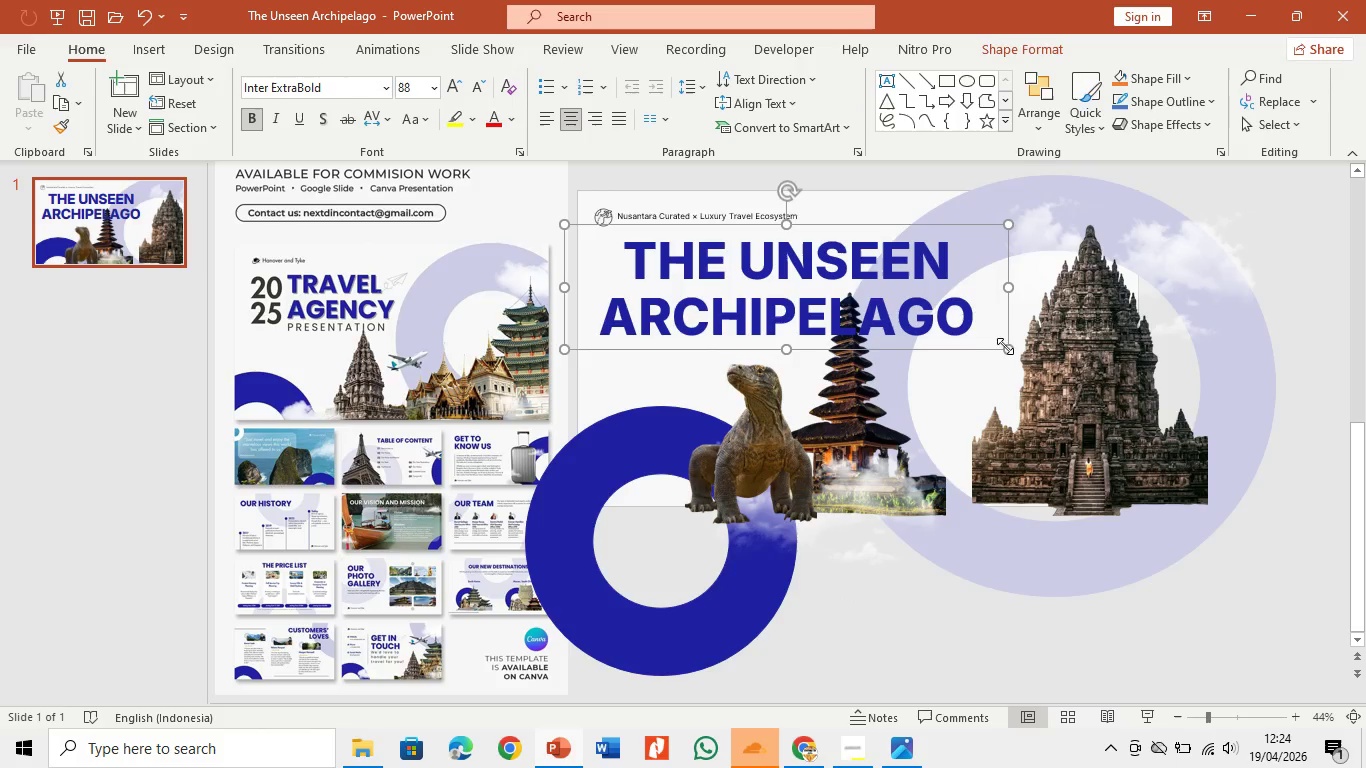 
left_click_drag(start_coordinate=[1005, 346], to_coordinate=[964, 357])
 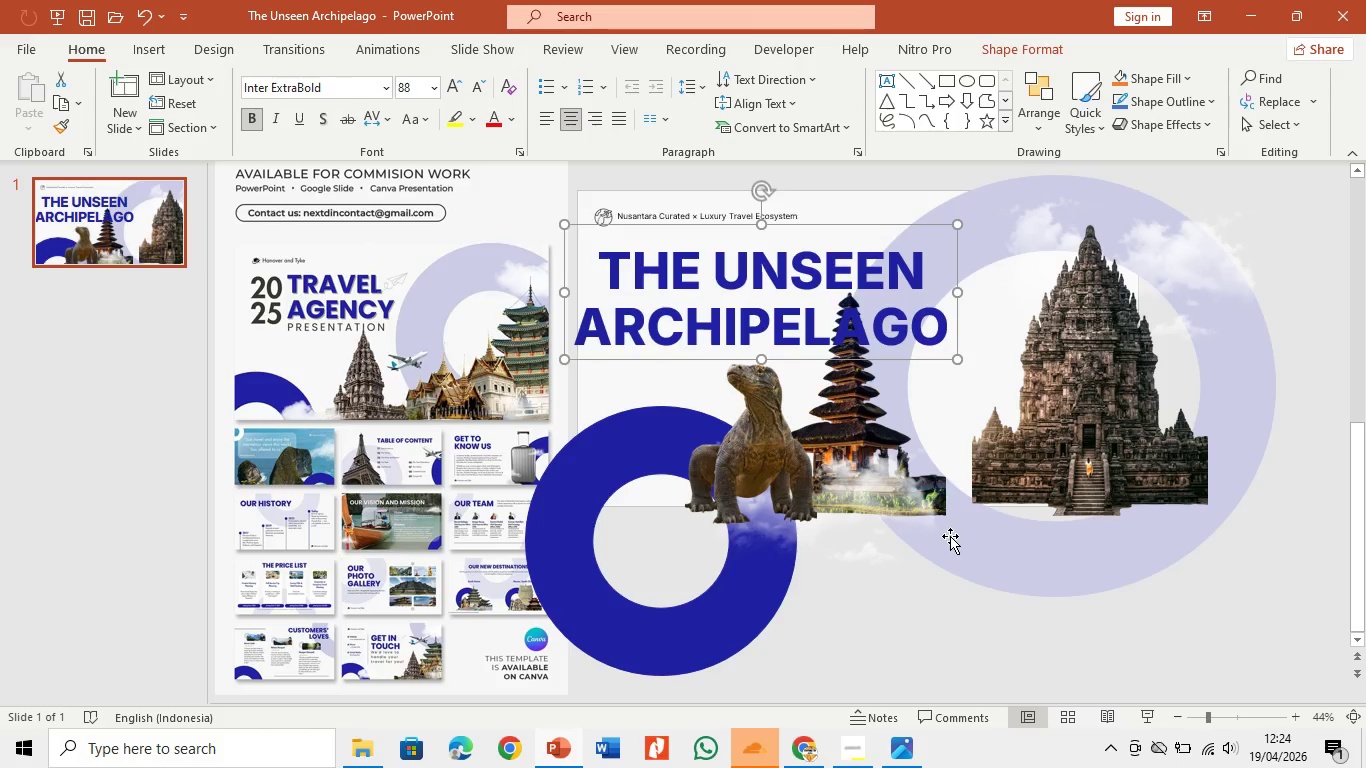 
left_click([926, 507])
 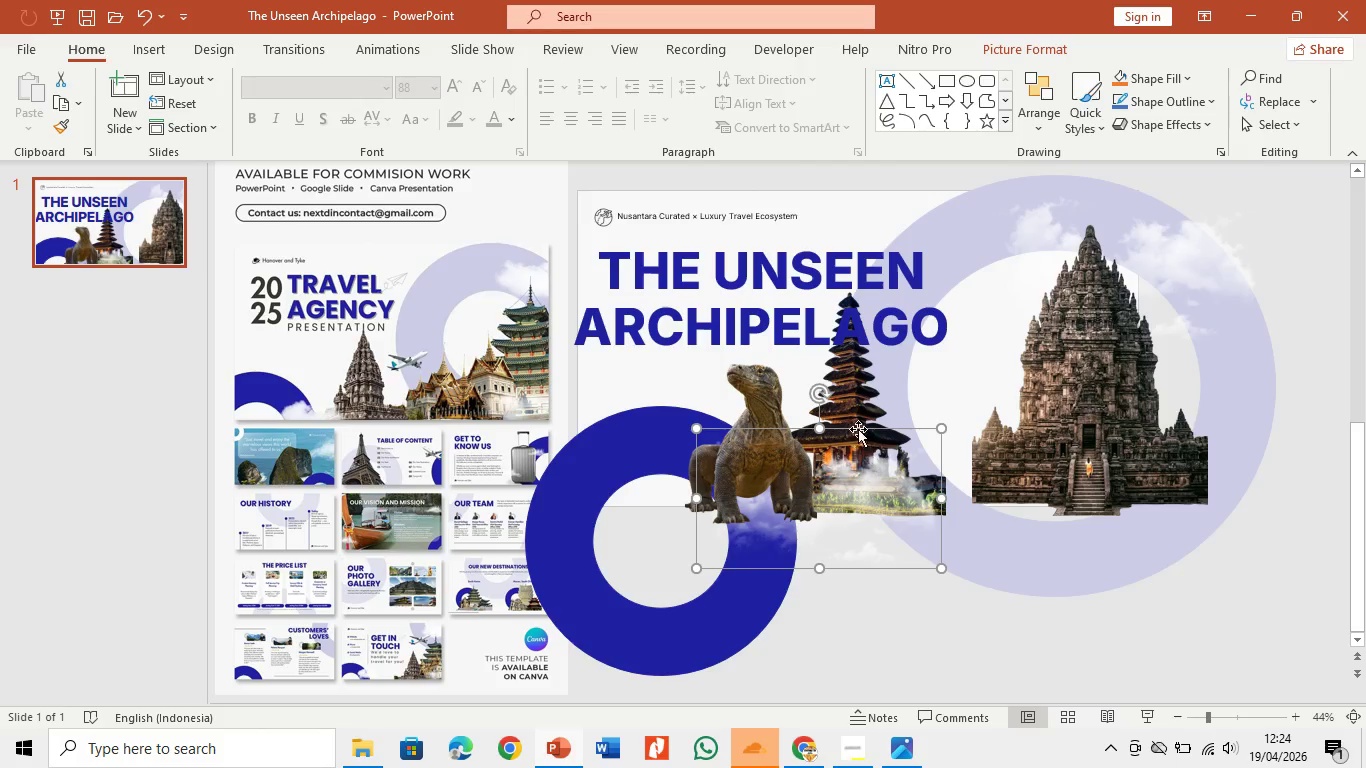 
left_click([861, 401])
 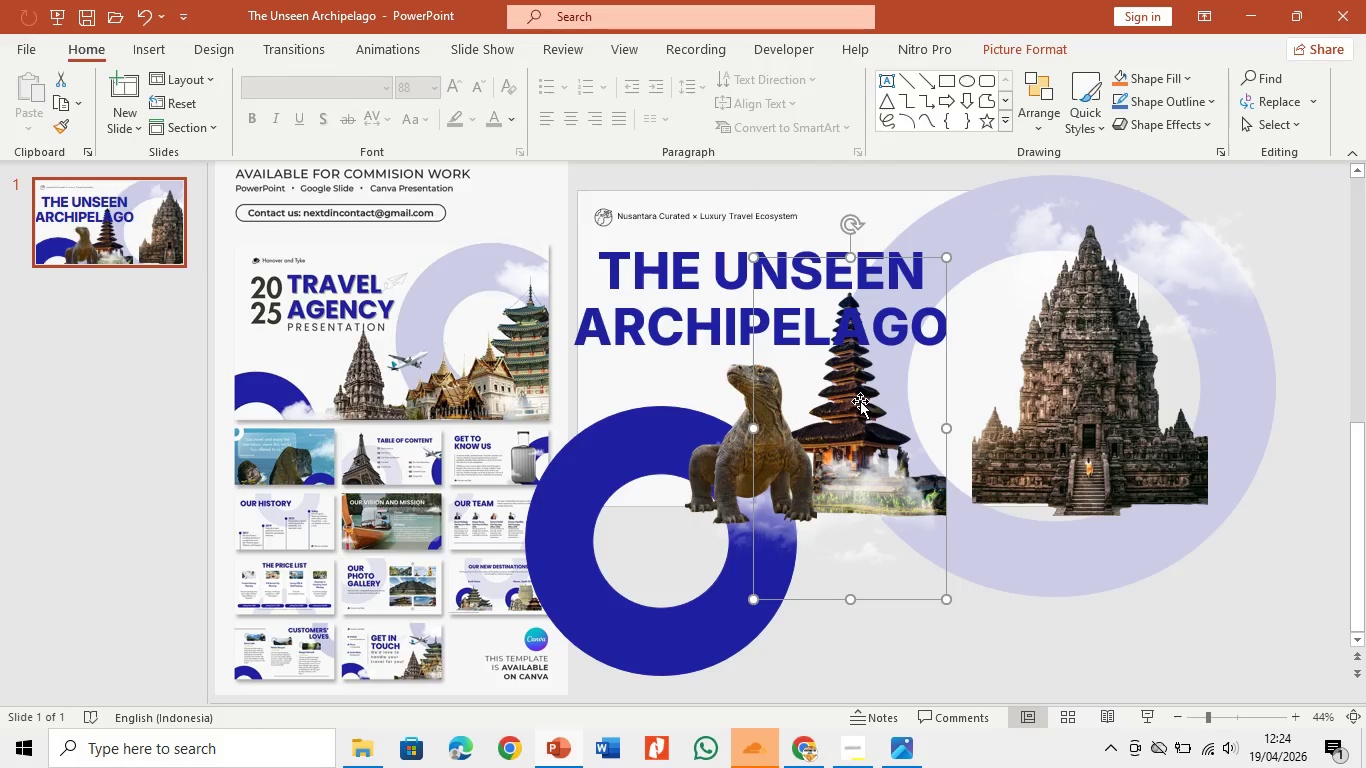 
left_click_drag(start_coordinate=[861, 401], to_coordinate=[944, 412])
 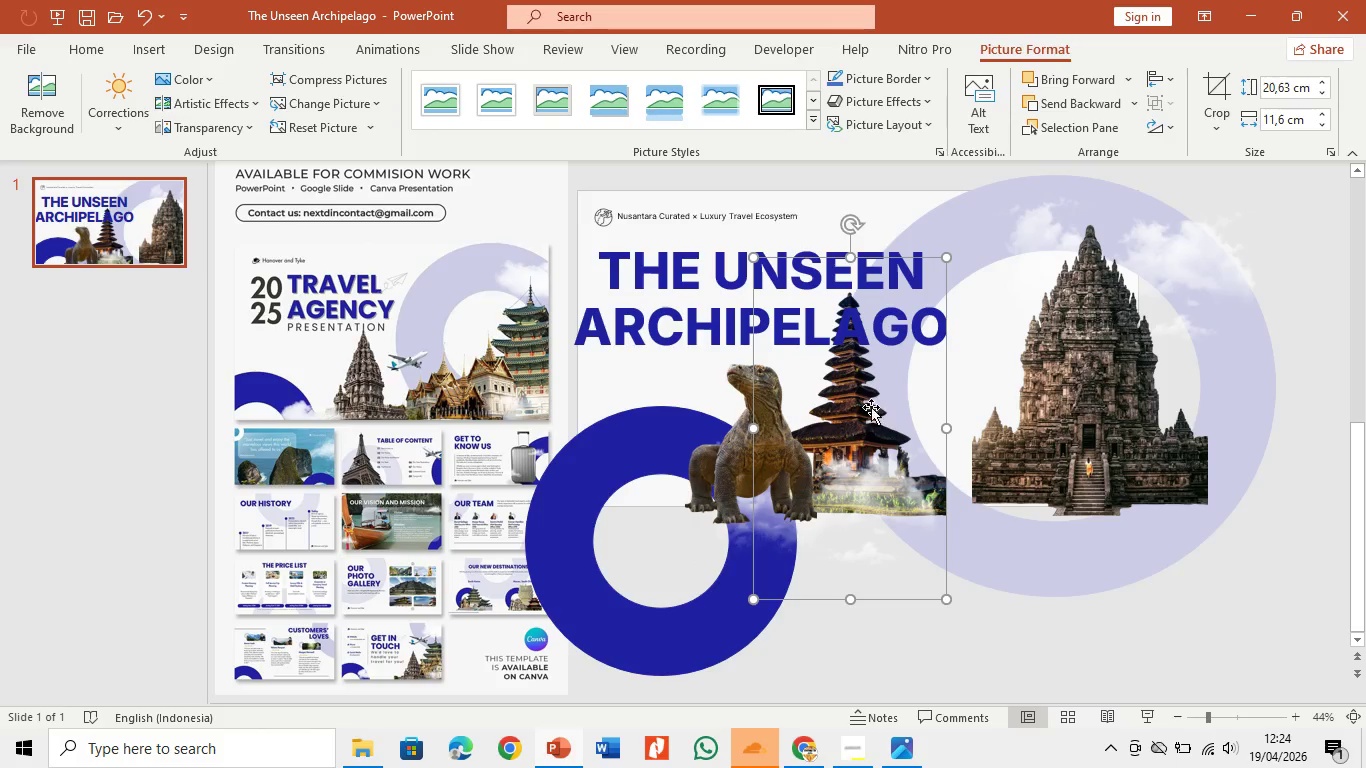 
left_click_drag(start_coordinate=[870, 407], to_coordinate=[965, 390])
 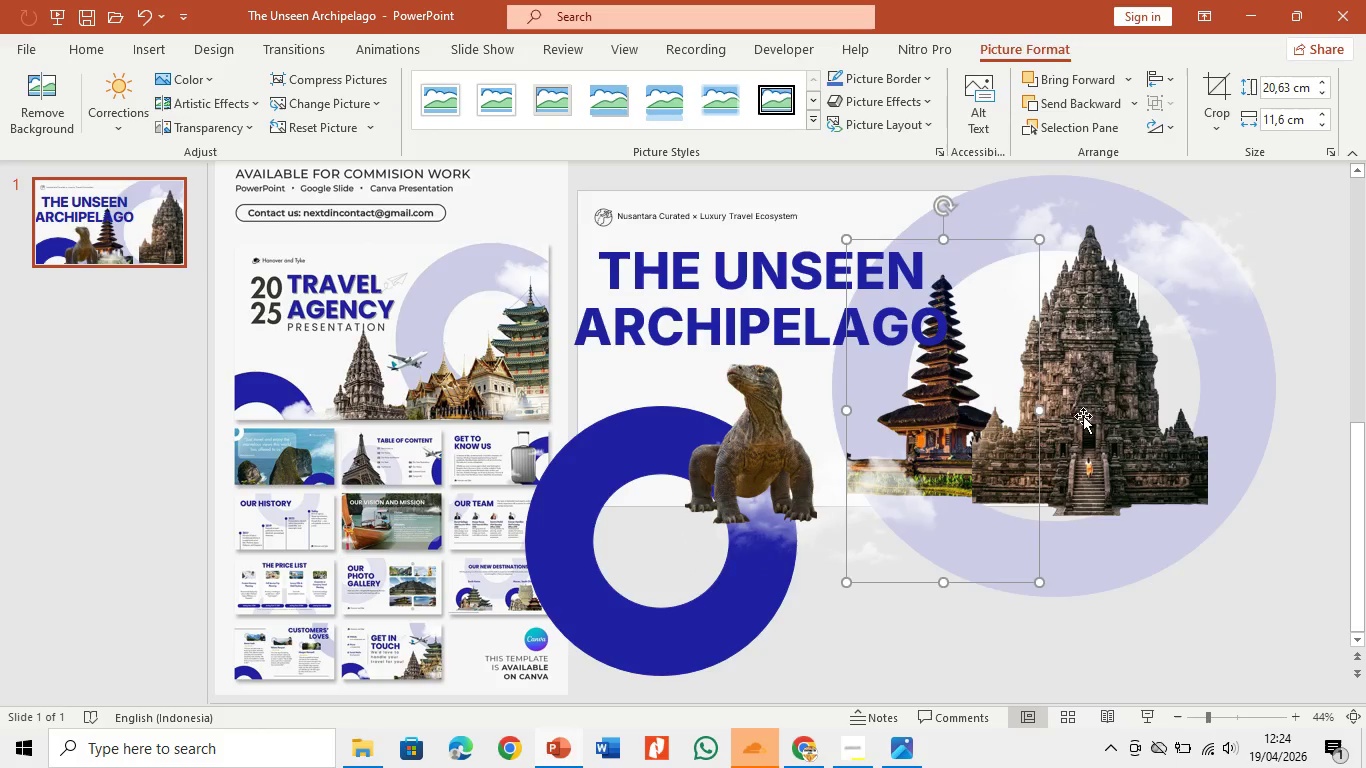 
left_click([1086, 417])
 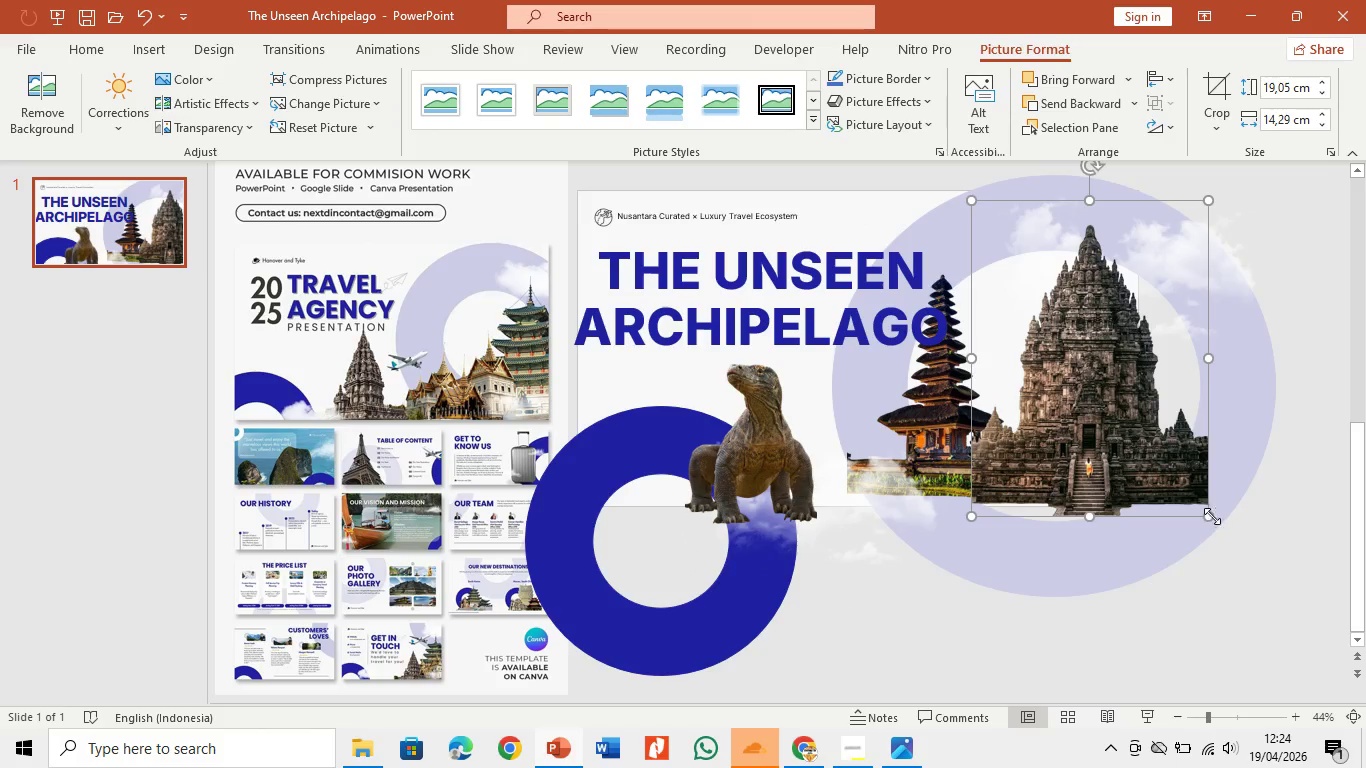 
left_click_drag(start_coordinate=[1210, 517], to_coordinate=[1199, 505])
 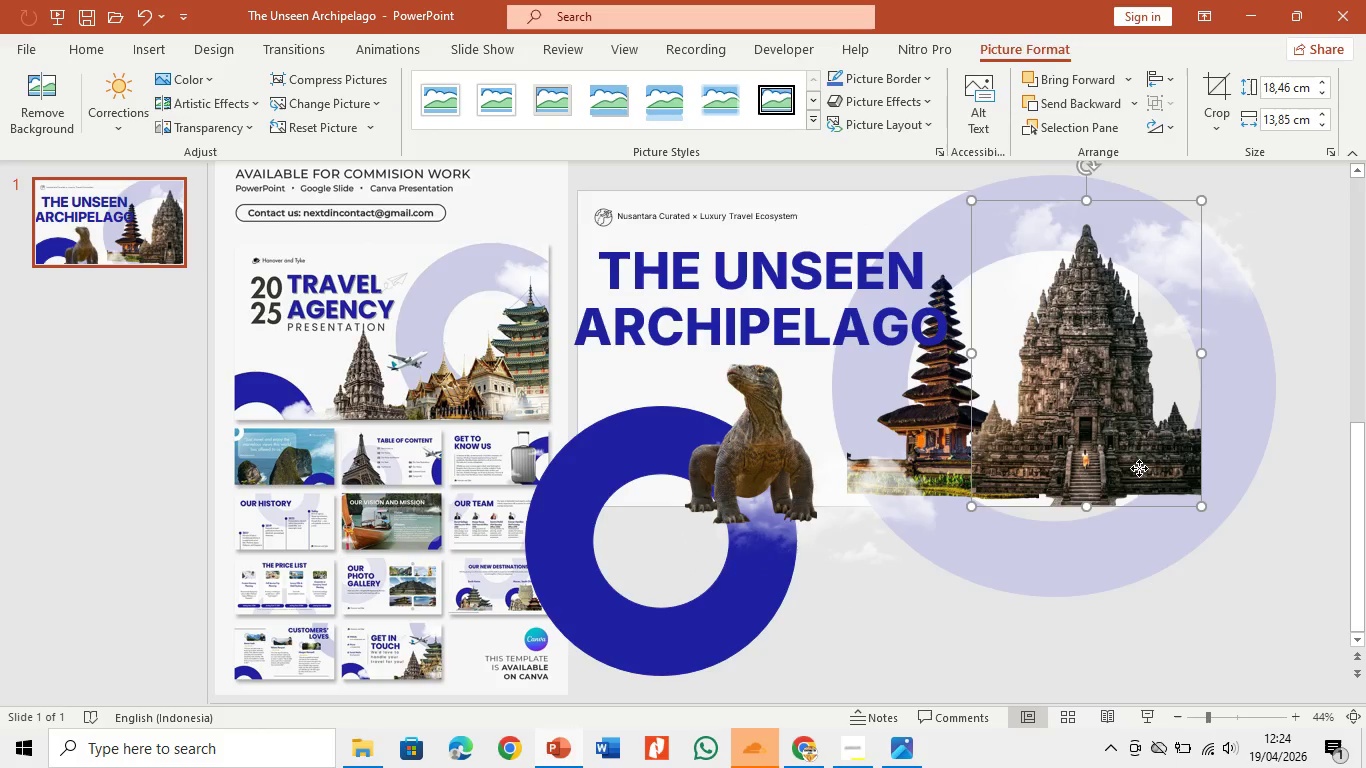 
left_click_drag(start_coordinate=[1139, 468], to_coordinate=[1163, 477])
 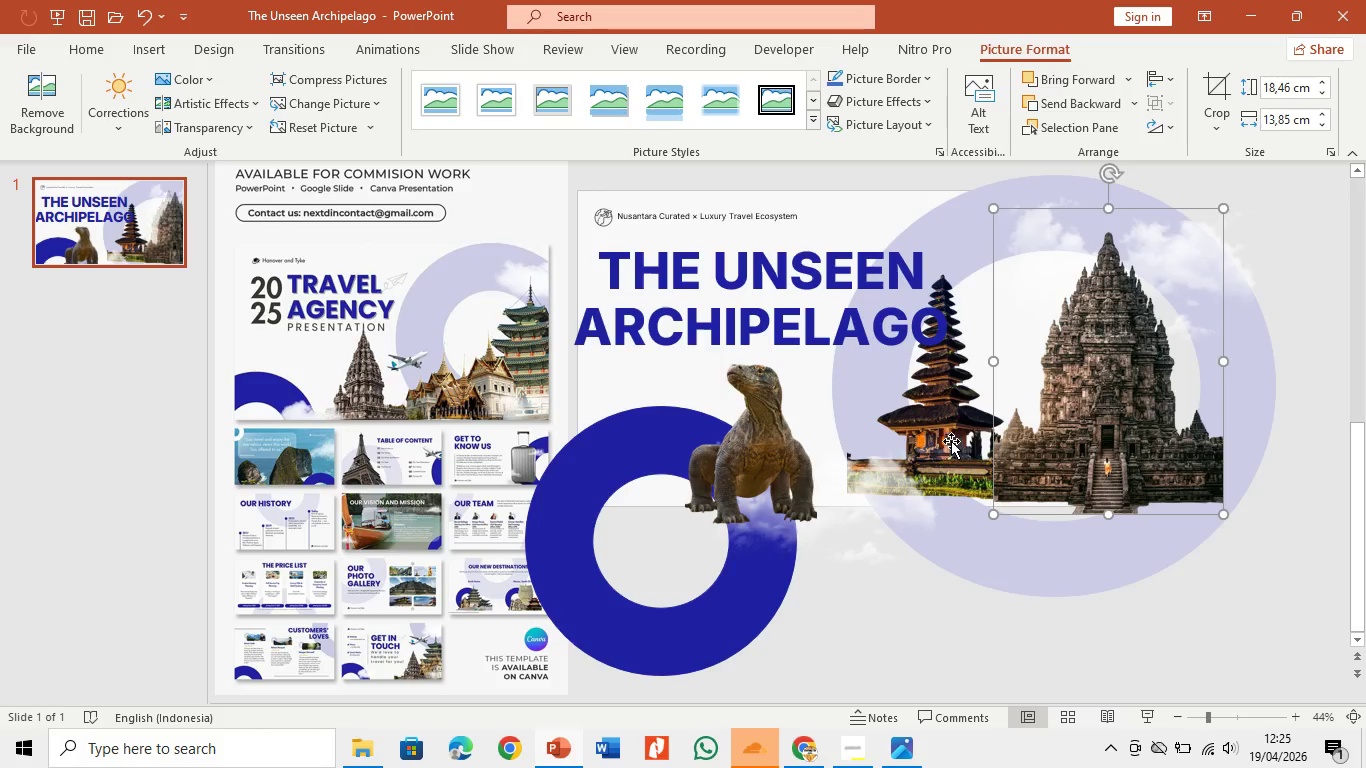 
left_click_drag(start_coordinate=[949, 441], to_coordinate=[996, 456])
 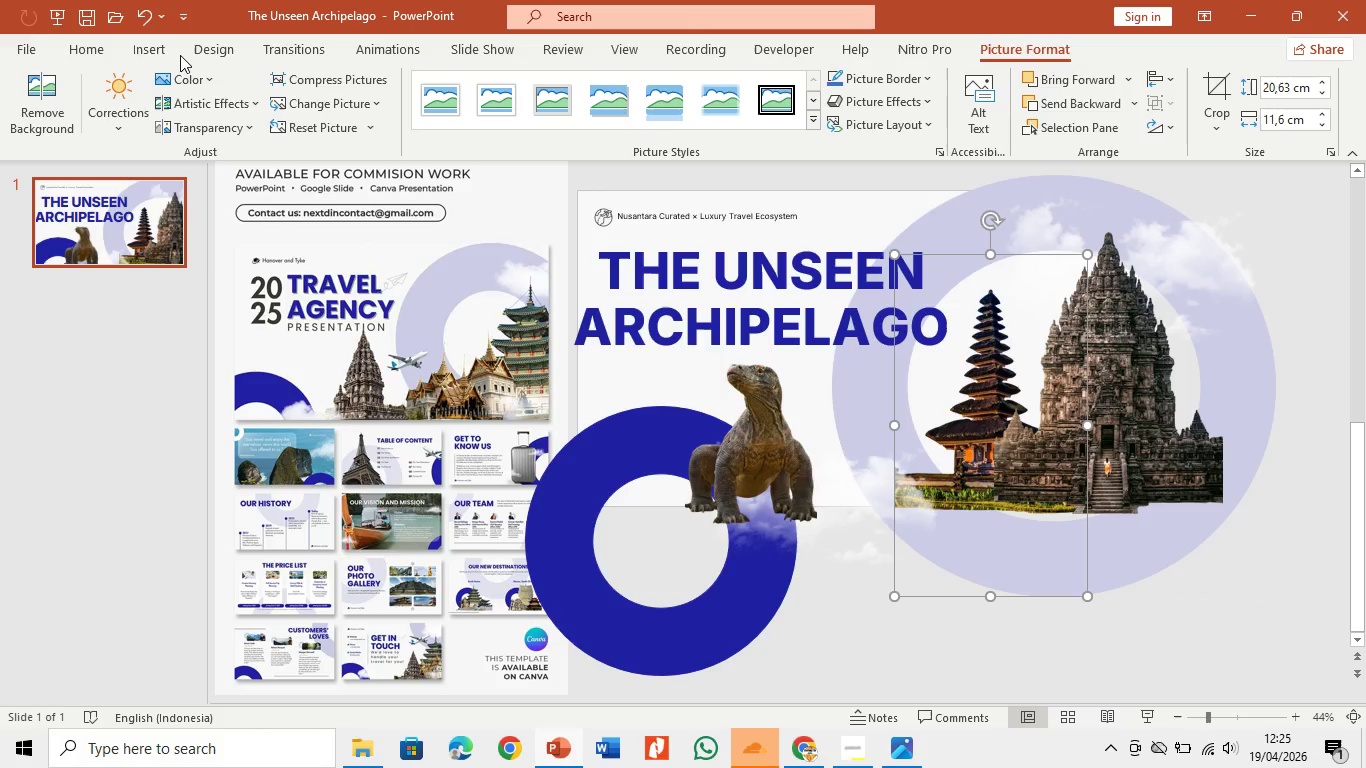 
left_click([156, 49])
 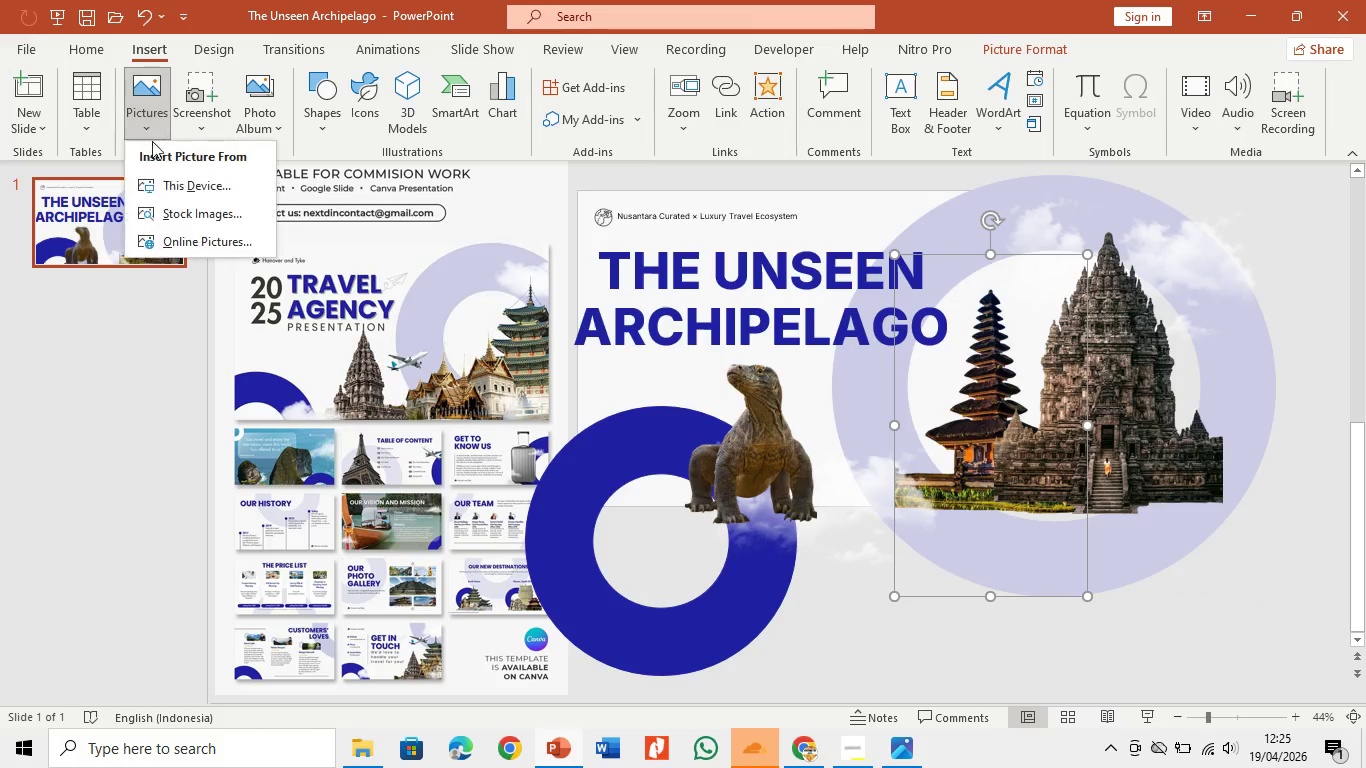 
left_click([163, 192])
 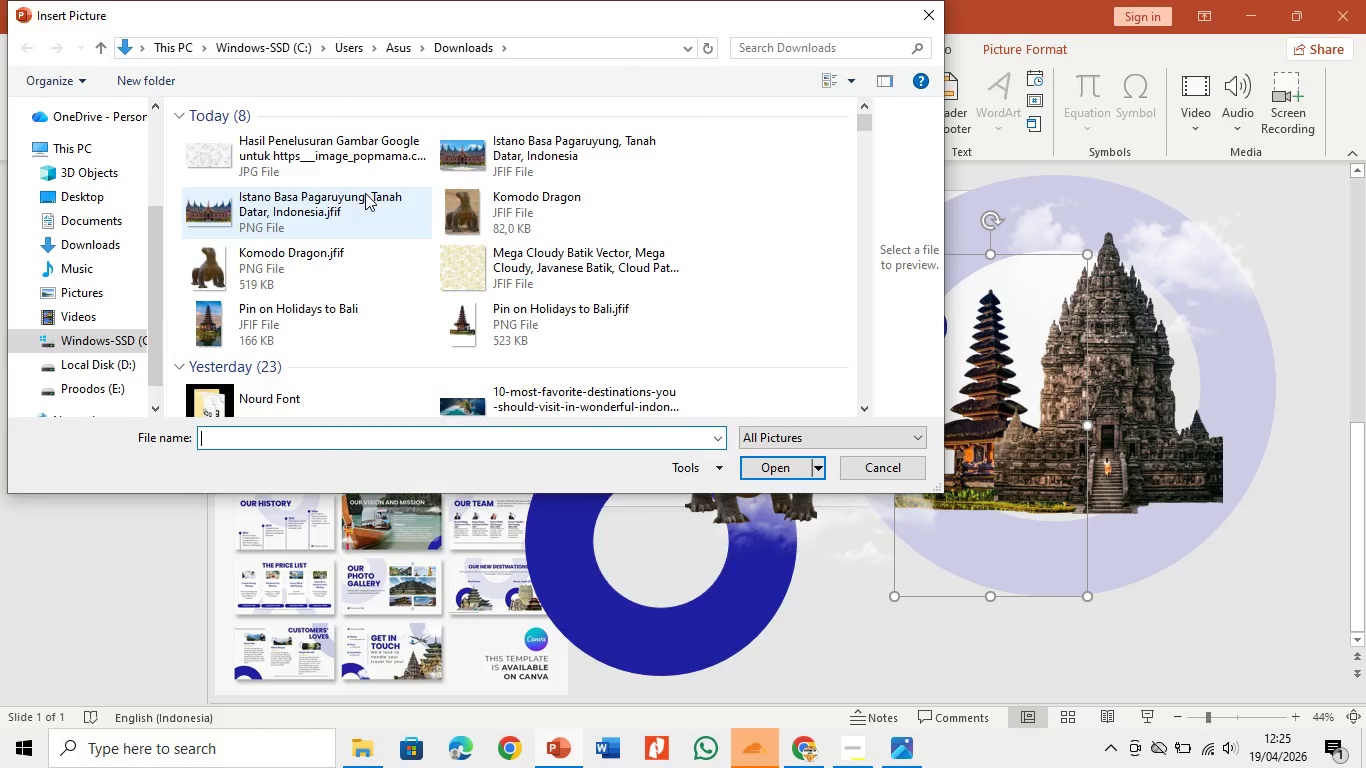 
double_click([365, 193])
 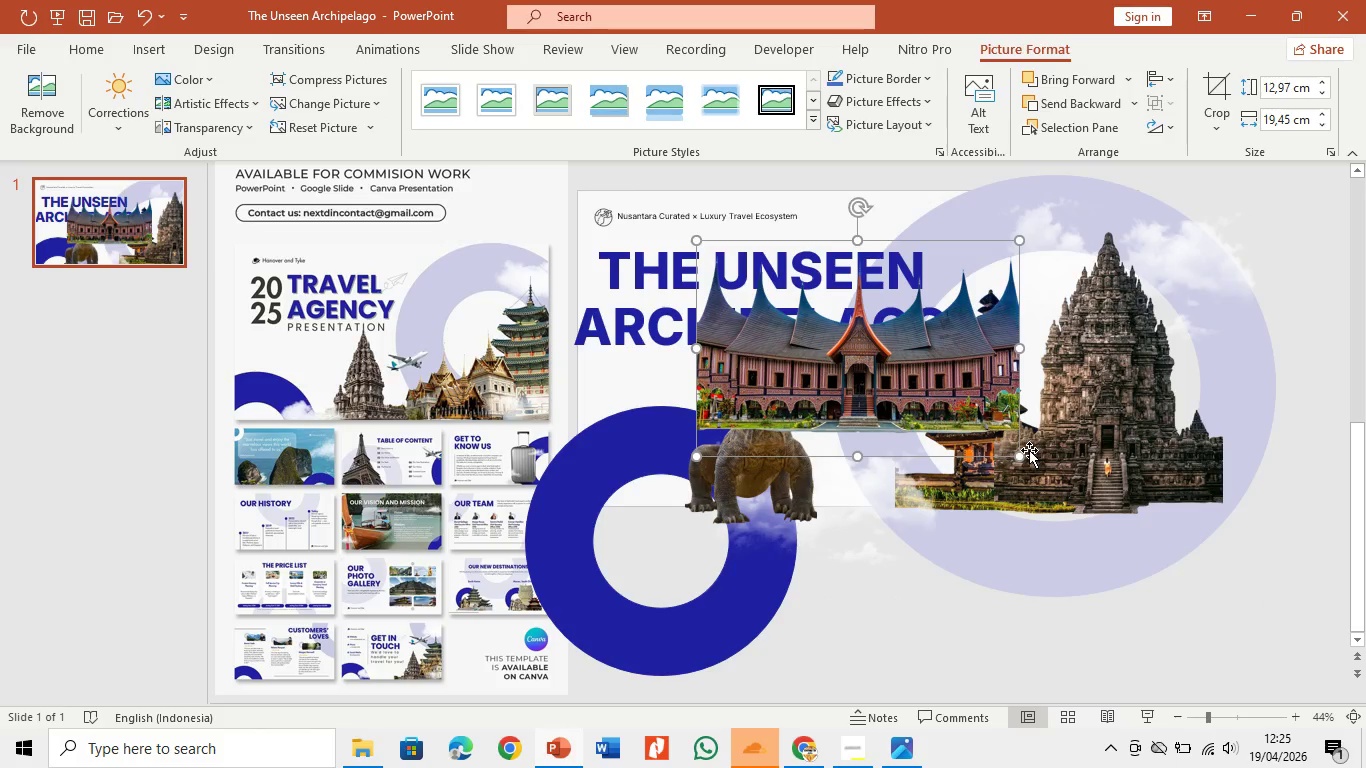 
left_click_drag(start_coordinate=[1014, 454], to_coordinate=[975, 419])
 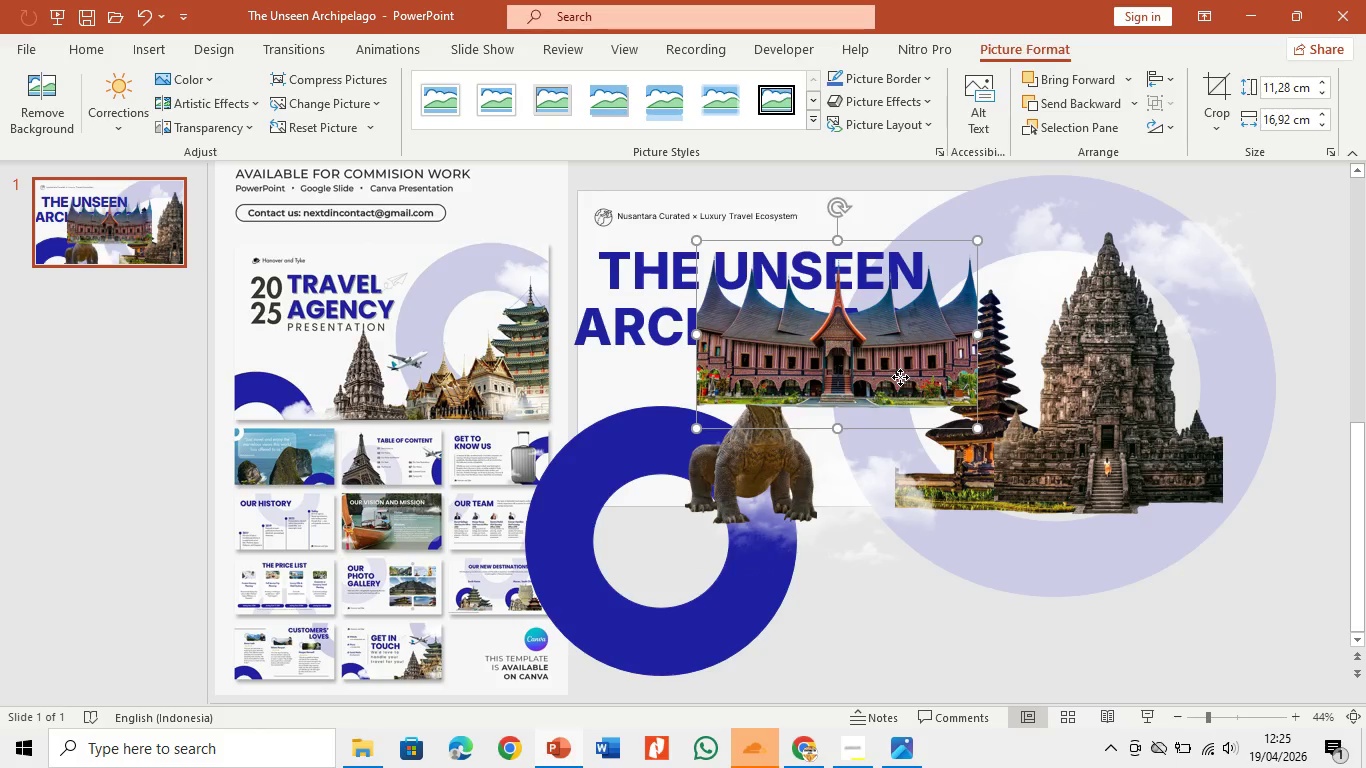 
left_click_drag(start_coordinate=[900, 377], to_coordinate=[959, 480])
 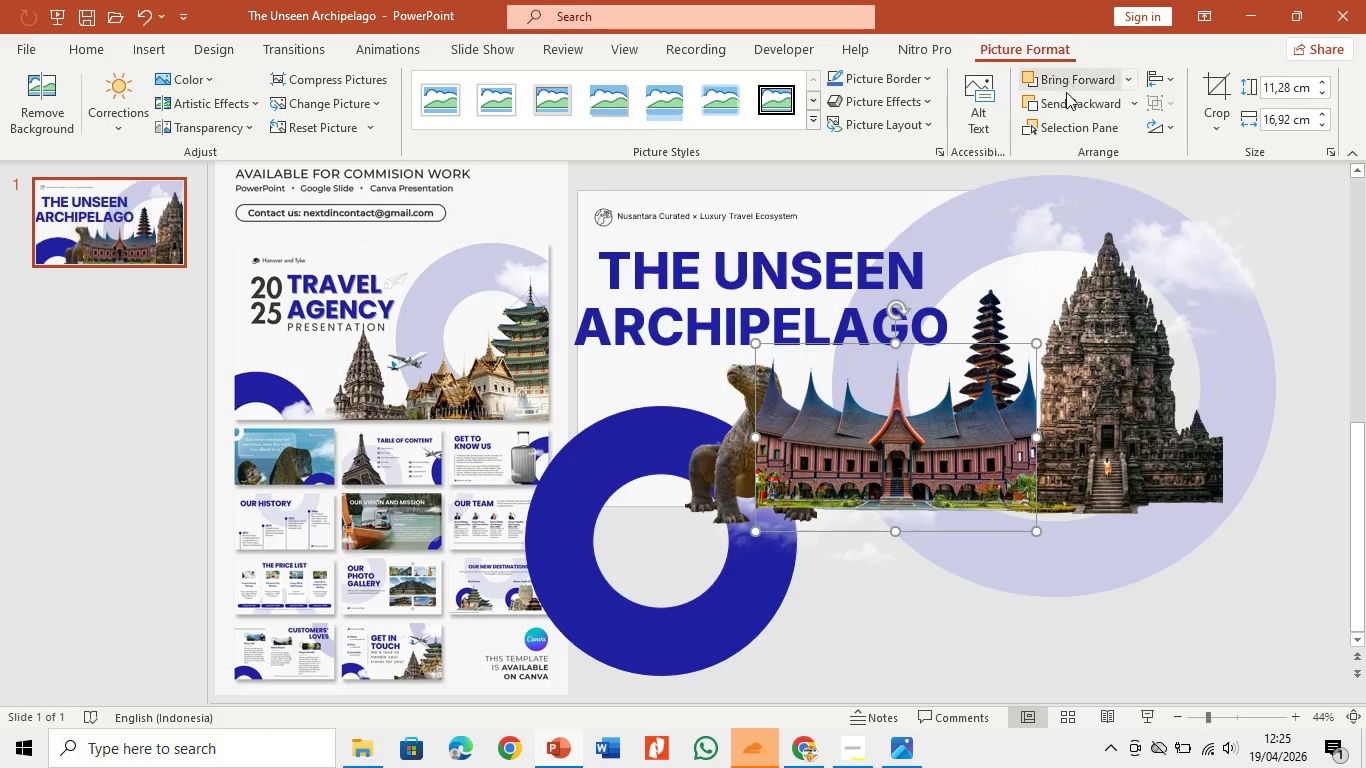 
left_click([1069, 99])
 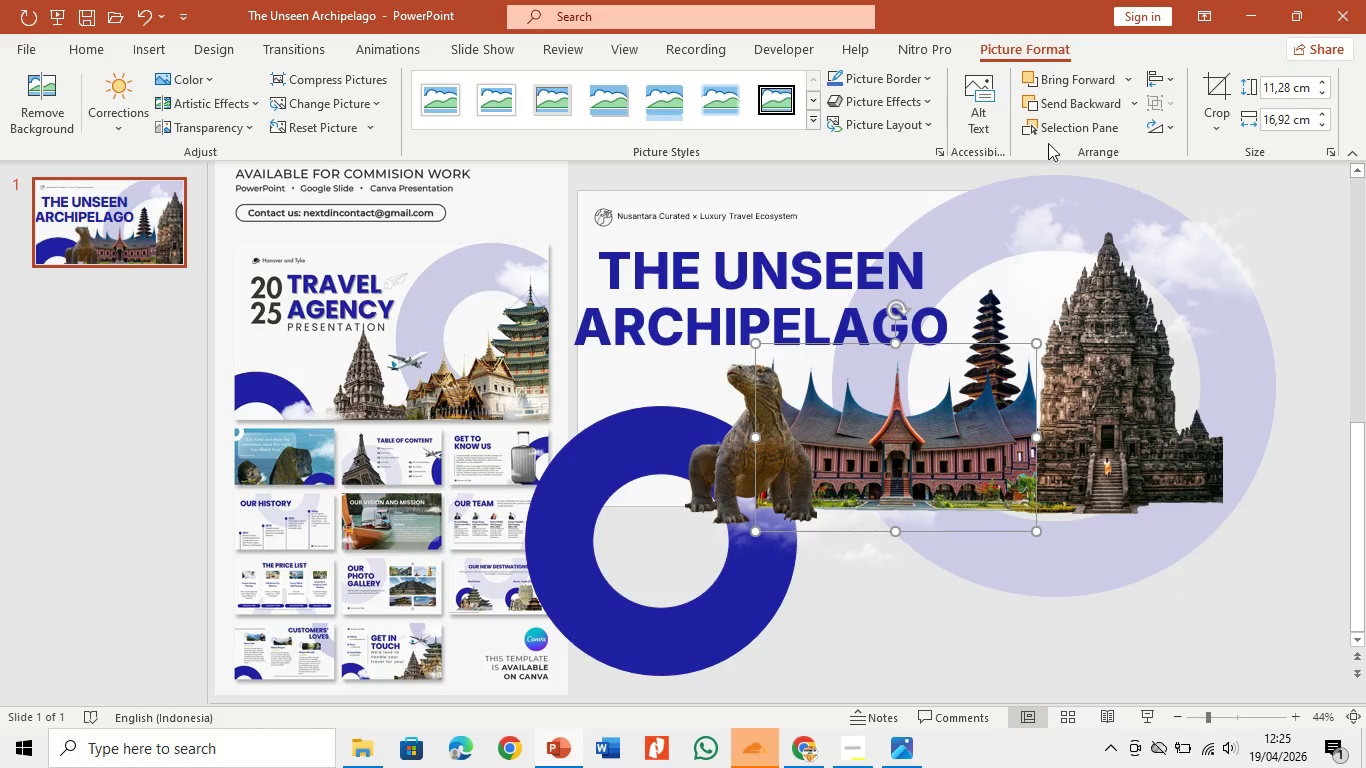 
left_click([1063, 99])
 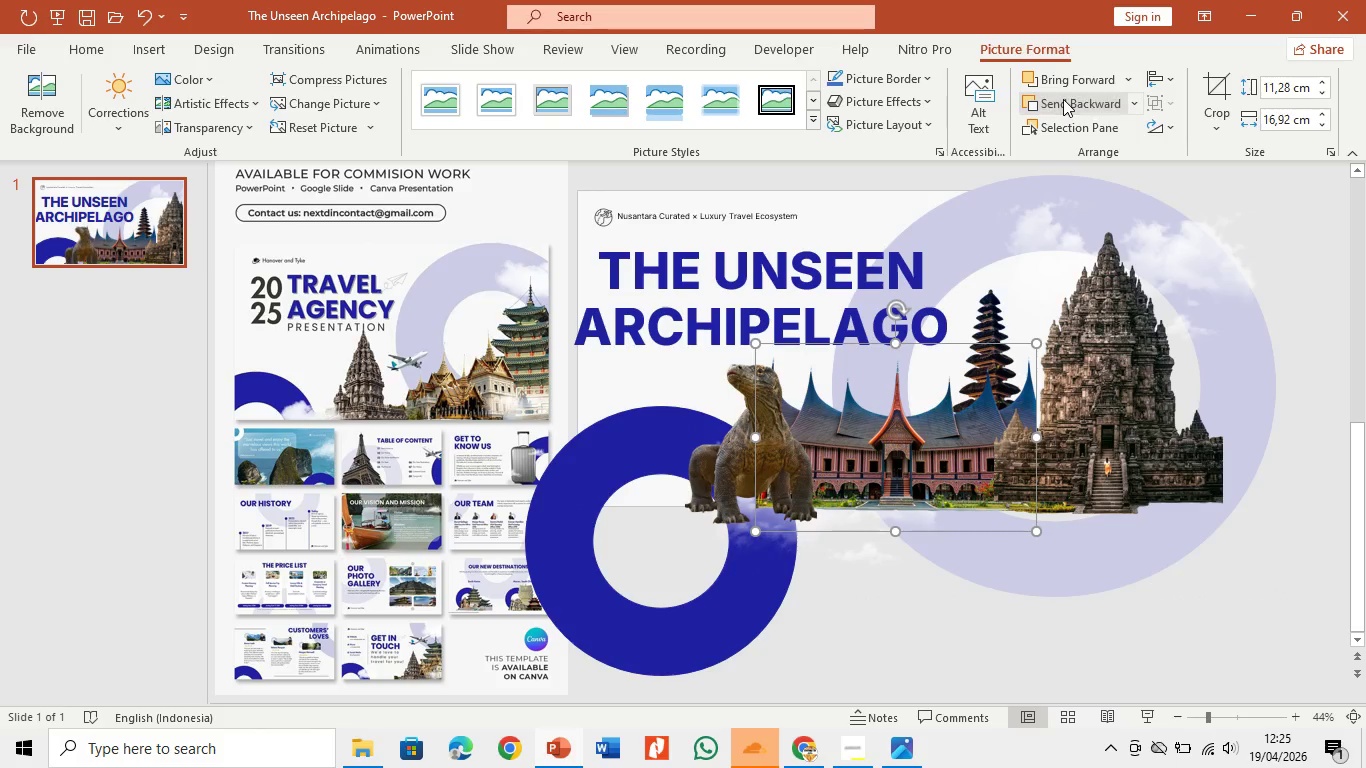 
double_click([1063, 99])
 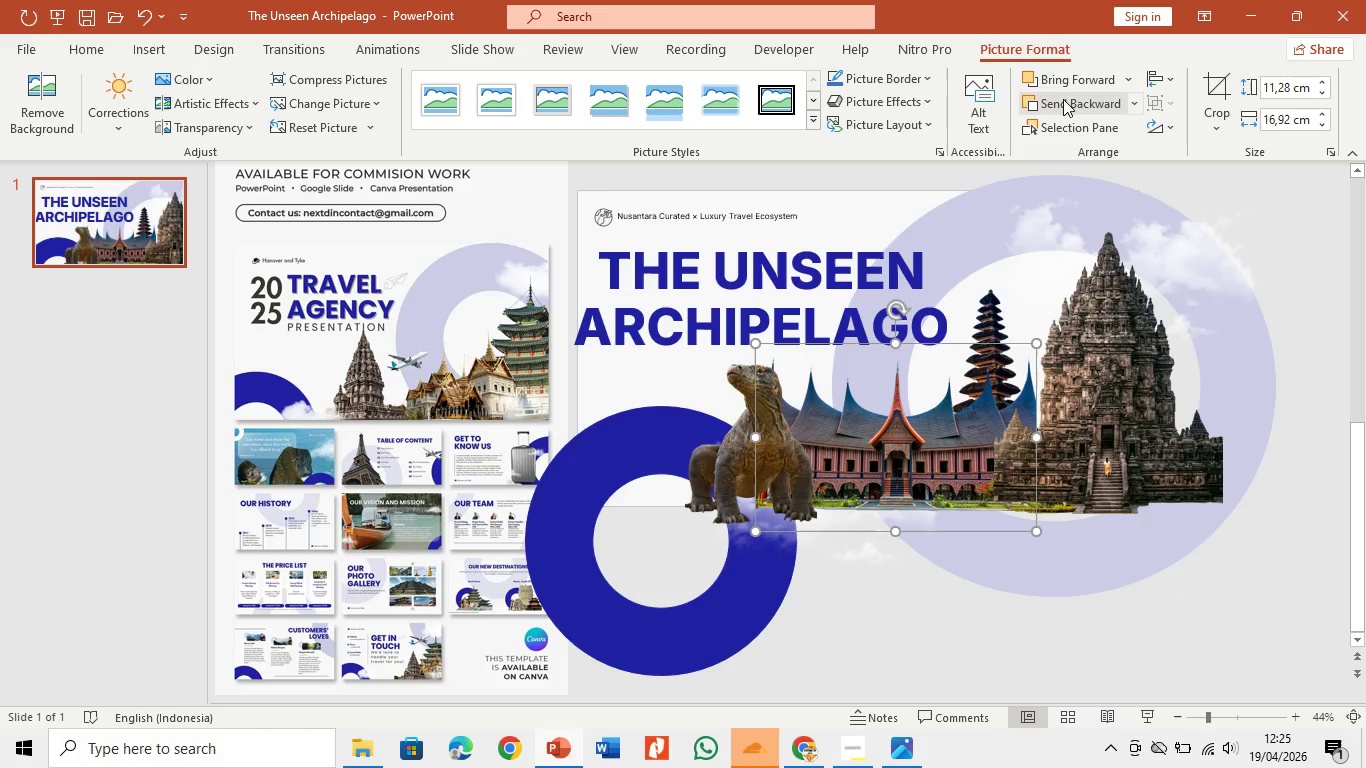 
triple_click([1063, 99])
 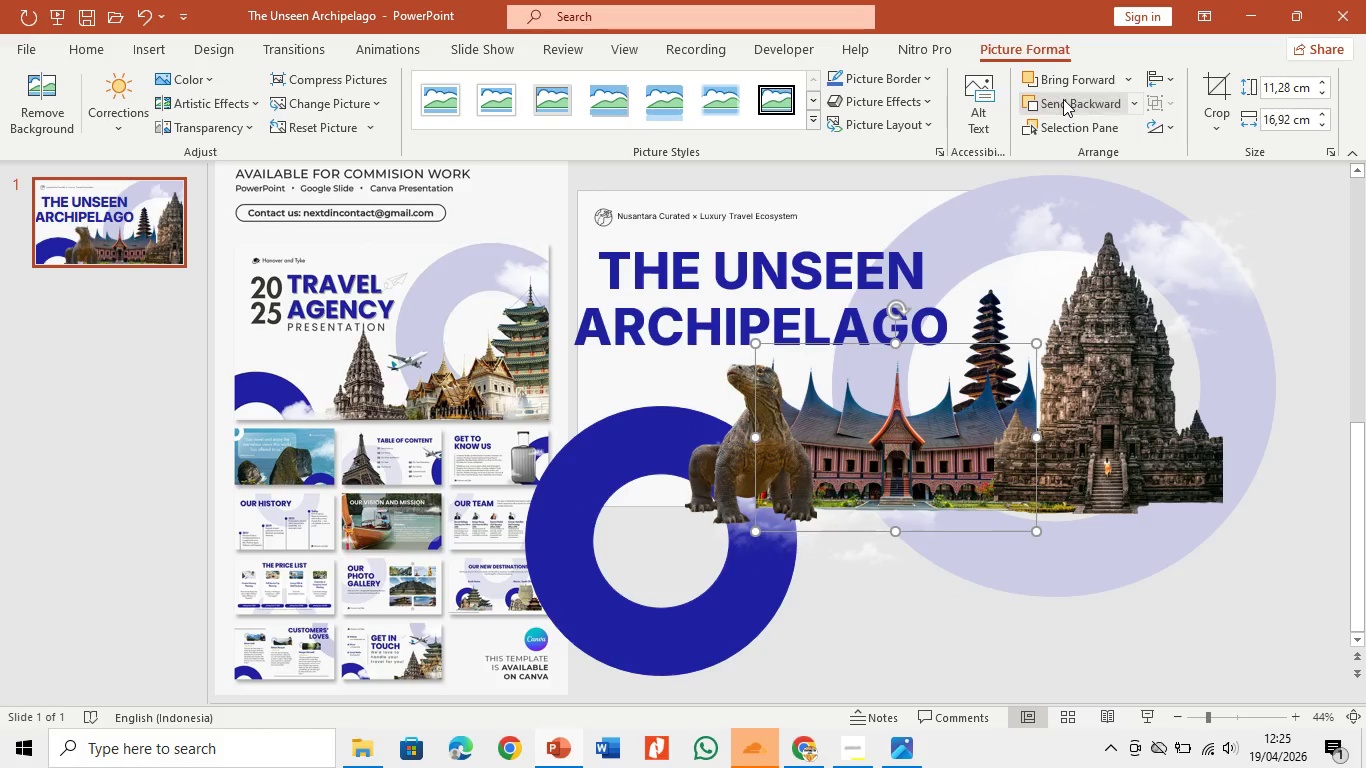 
triple_click([1063, 99])
 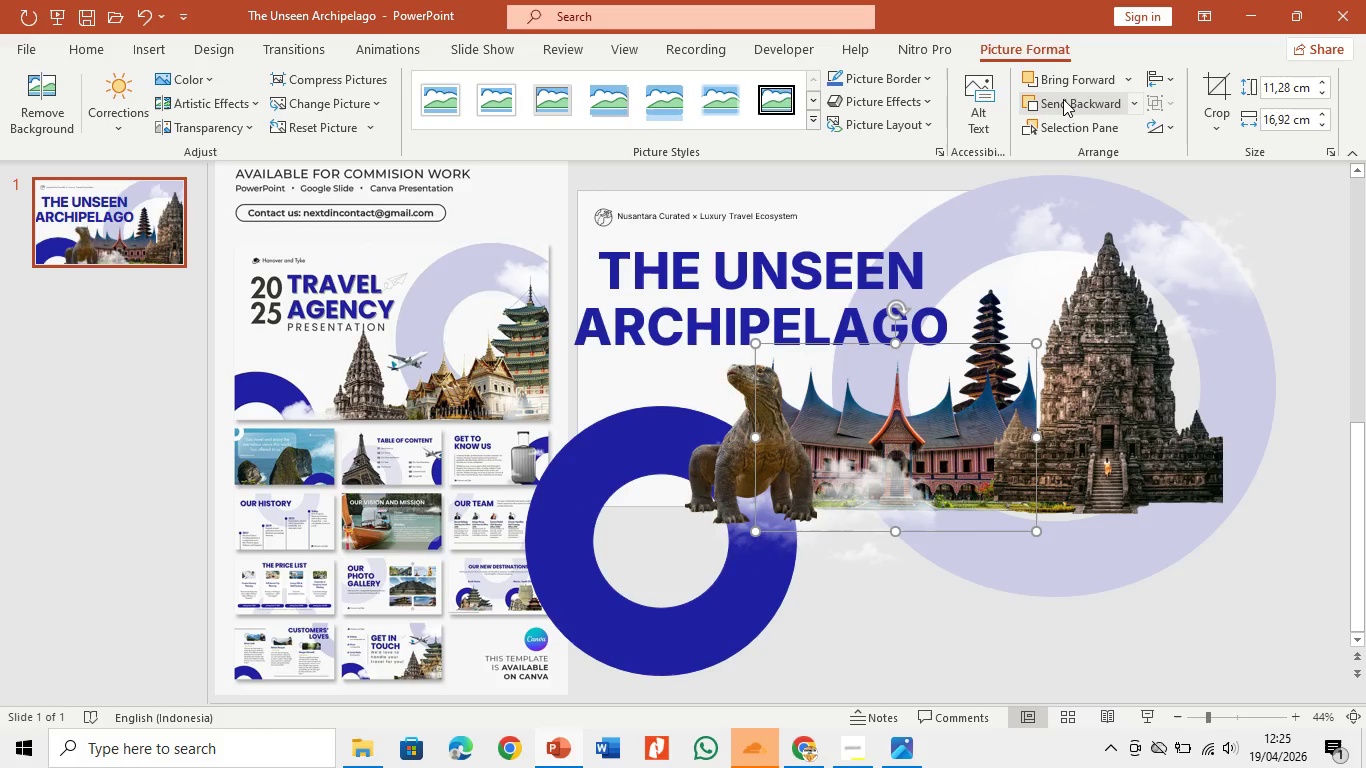 
double_click([1063, 99])
 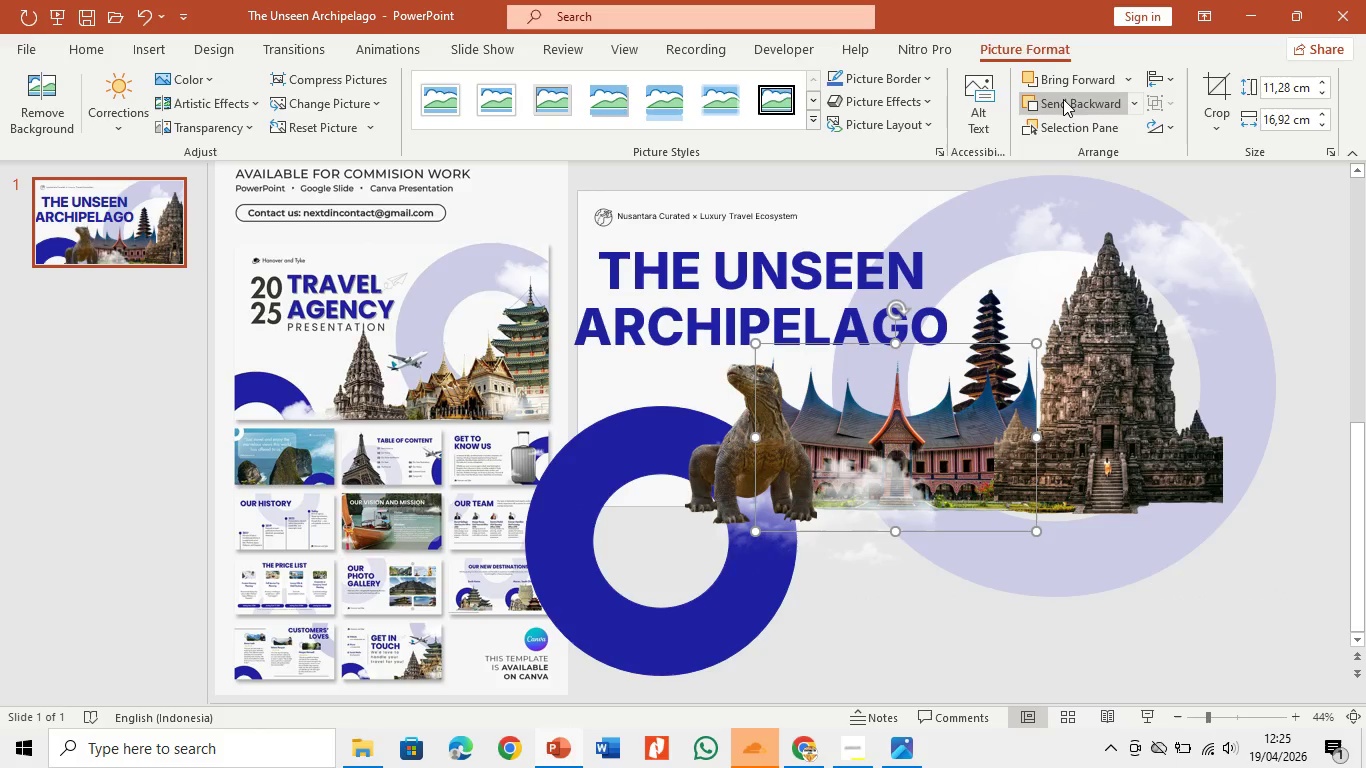 
triple_click([1063, 99])
 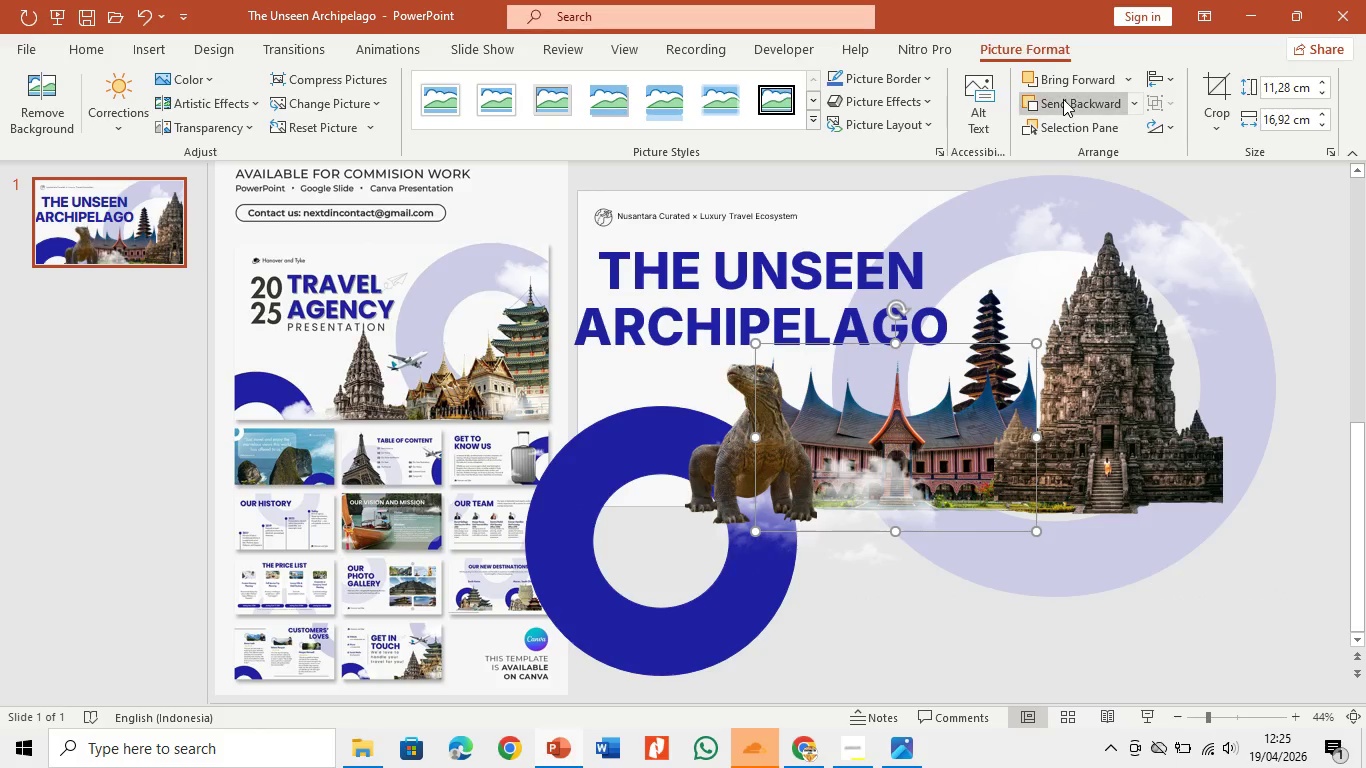 
double_click([1063, 99])
 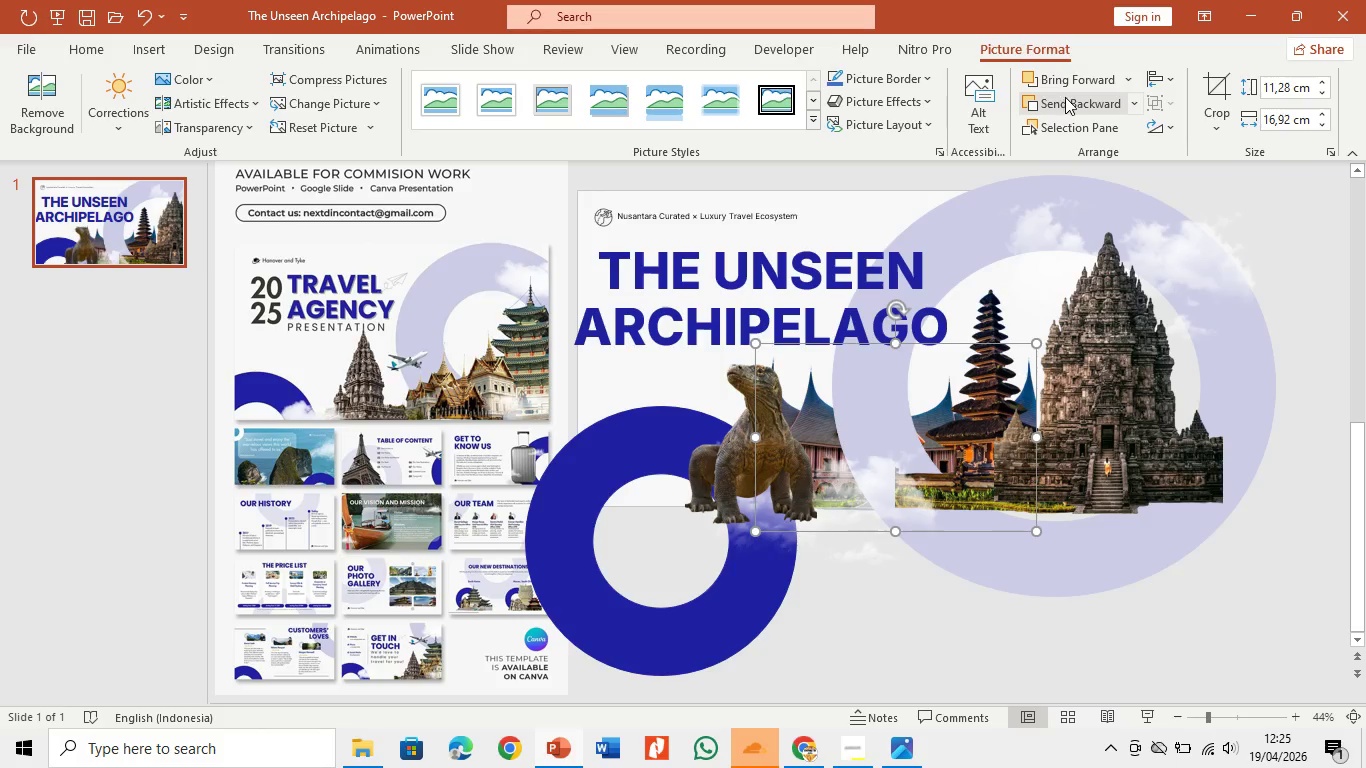 
left_click([1065, 82])
 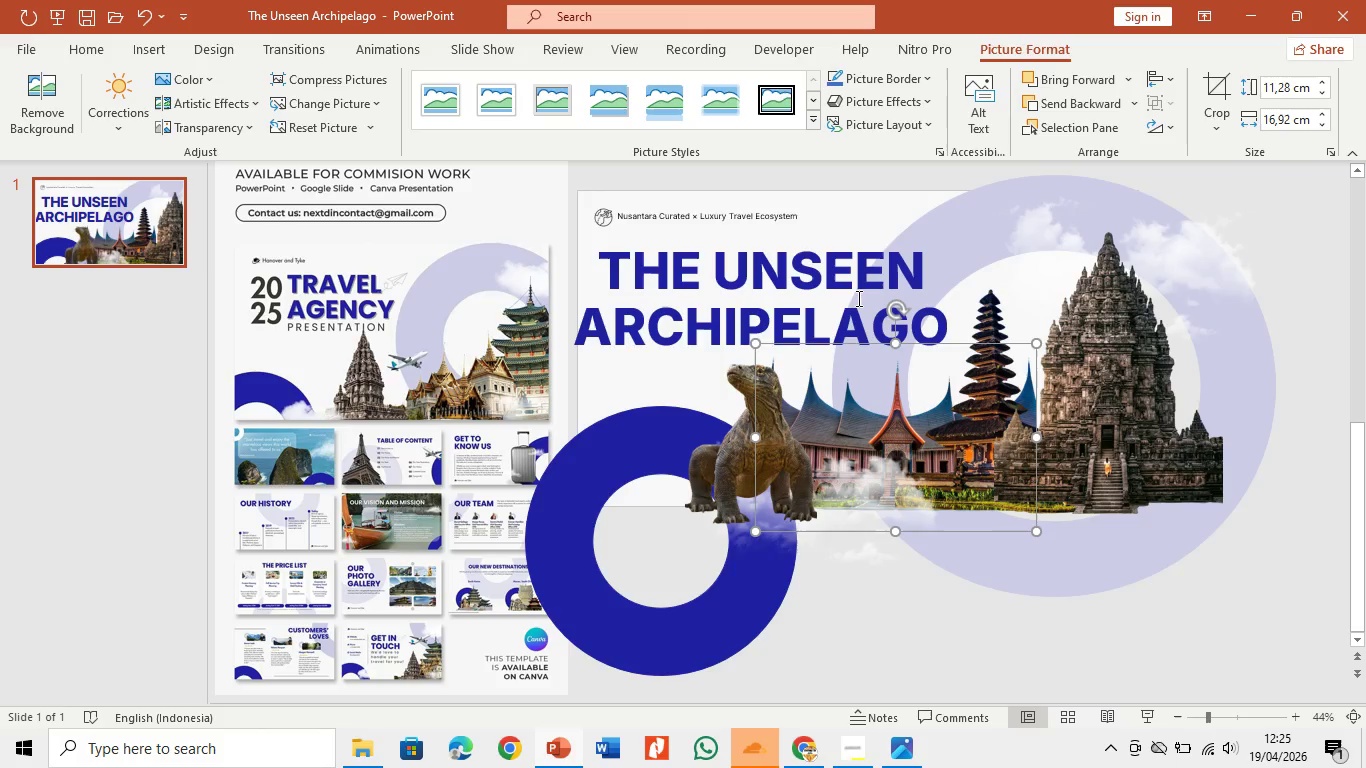 
left_click_drag(start_coordinate=[852, 443], to_coordinate=[847, 443])
 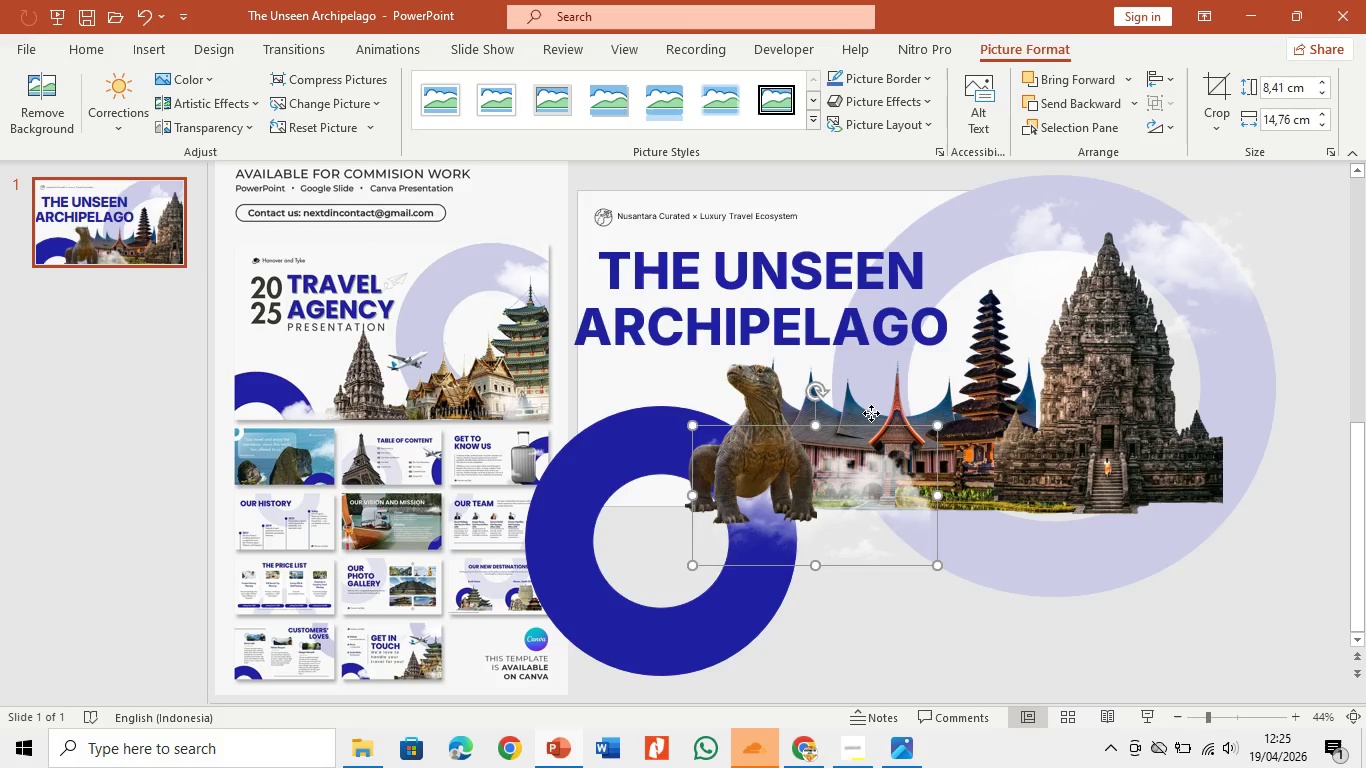 
left_click([871, 413])
 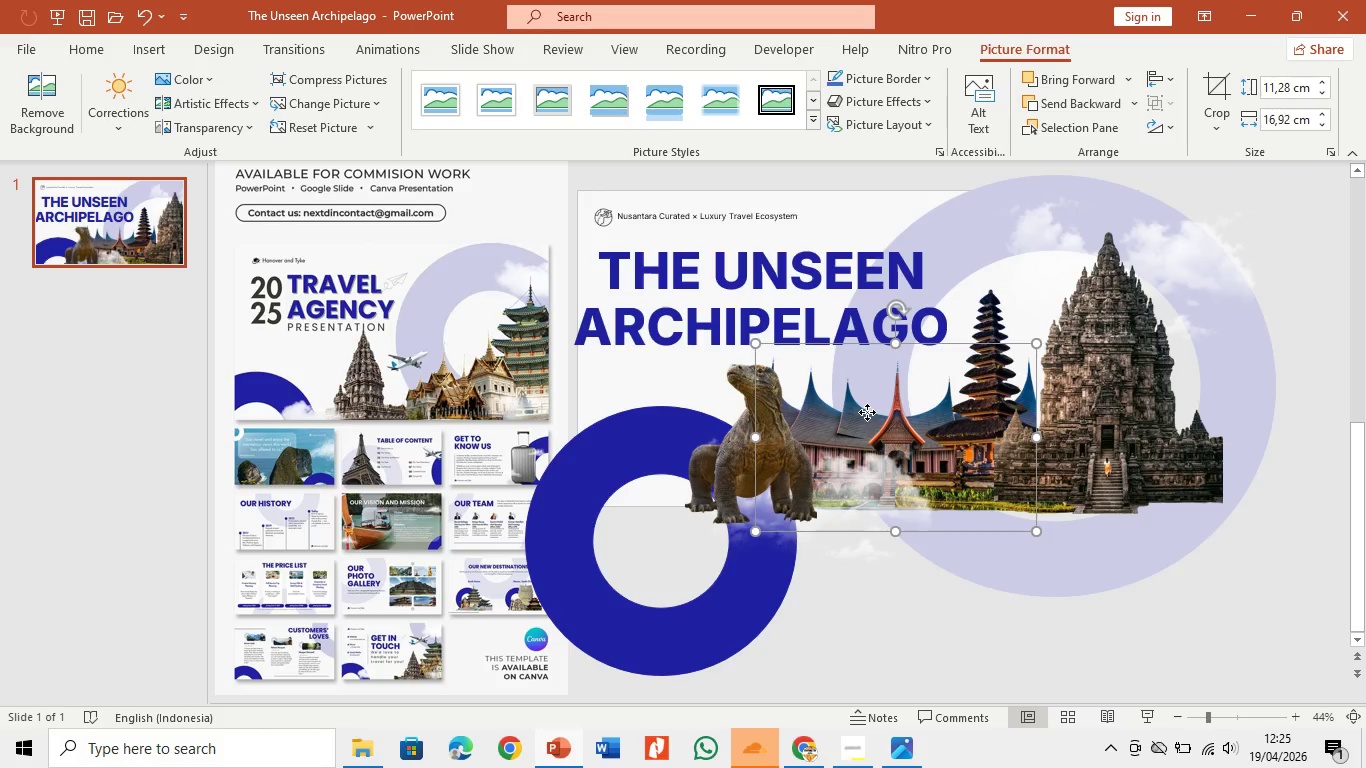 
left_click_drag(start_coordinate=[867, 412], to_coordinate=[831, 415])
 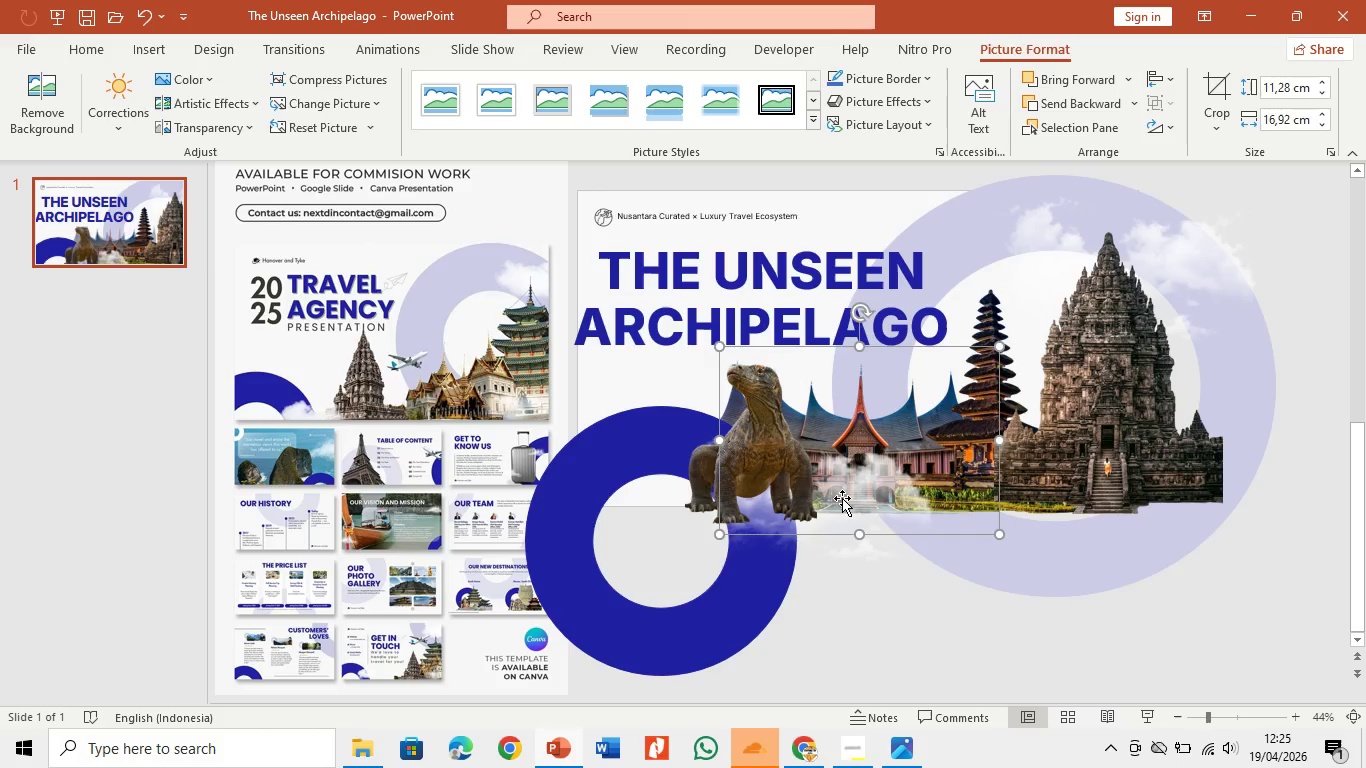 
left_click([843, 498])
 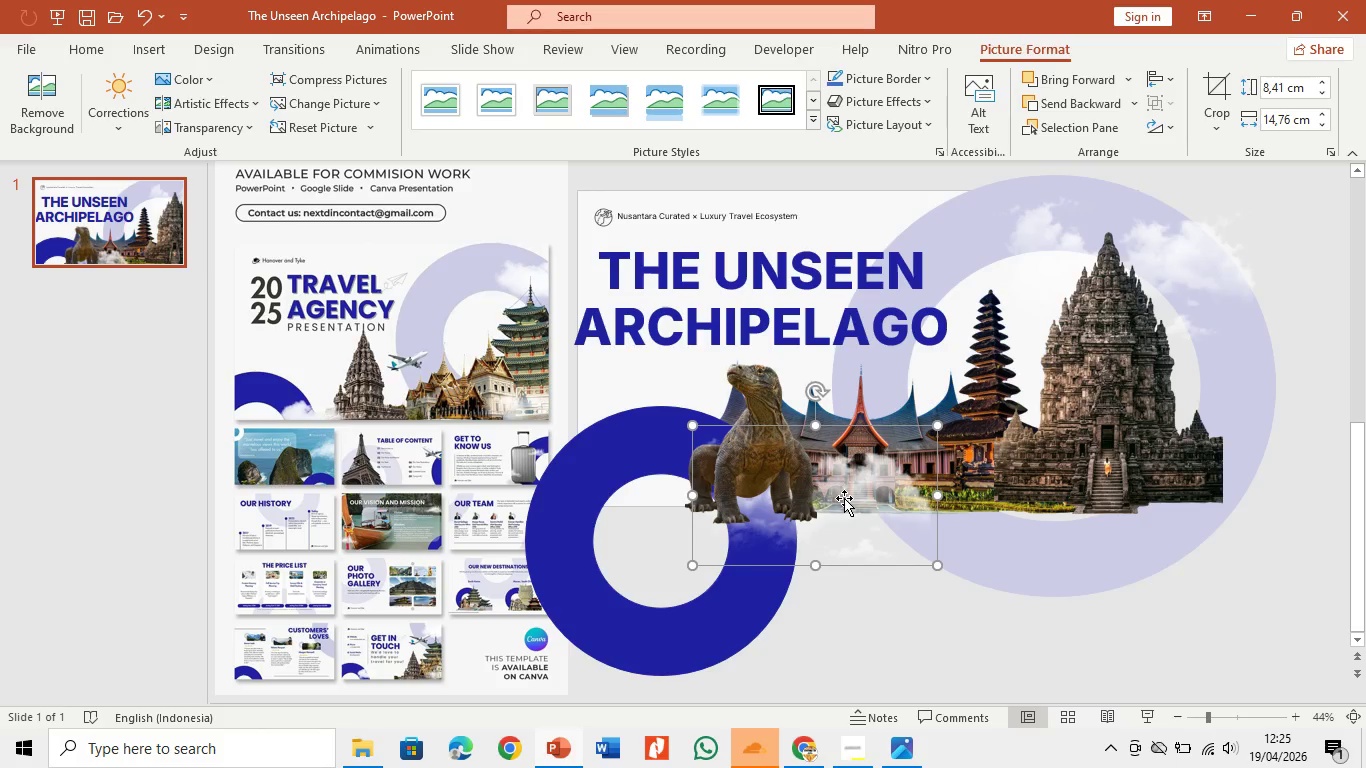 
left_click_drag(start_coordinate=[844, 498], to_coordinate=[824, 497])
 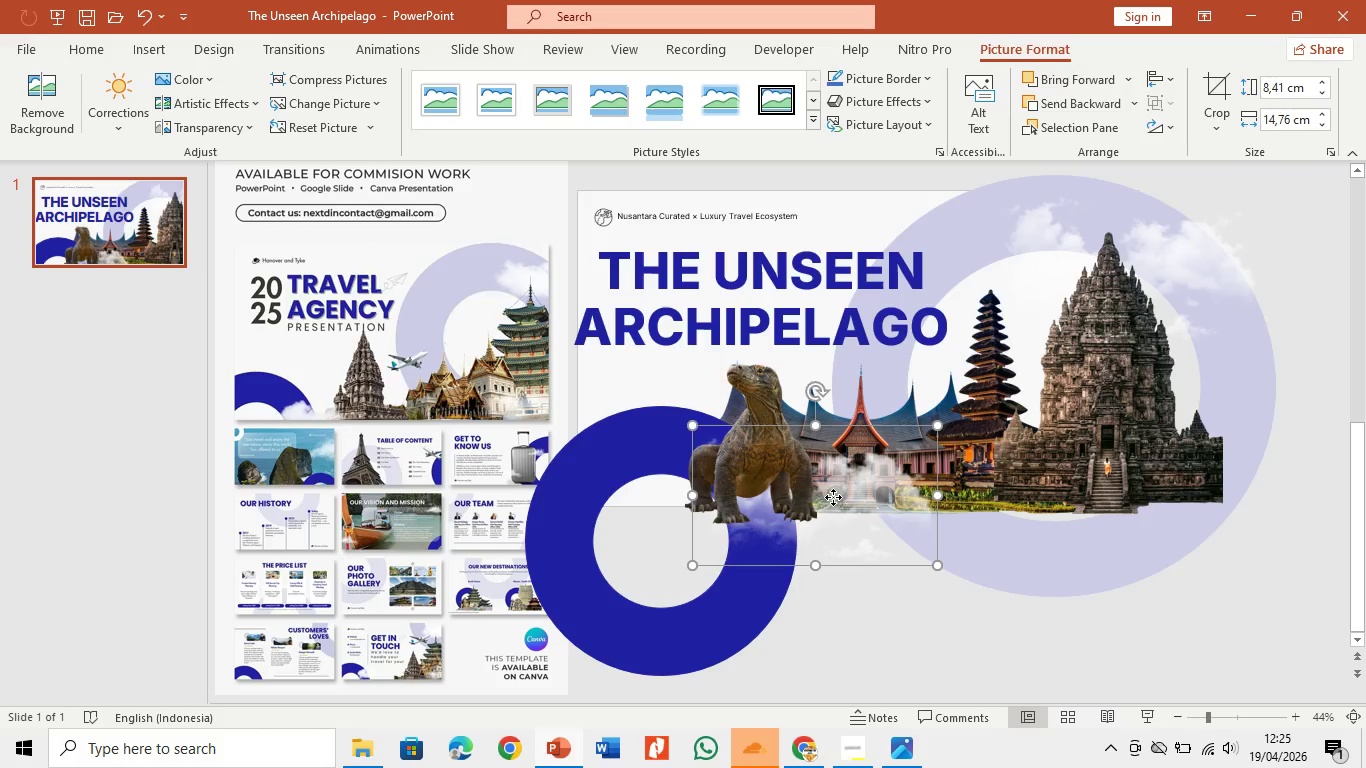 
left_click_drag(start_coordinate=[833, 497], to_coordinate=[801, 490])
 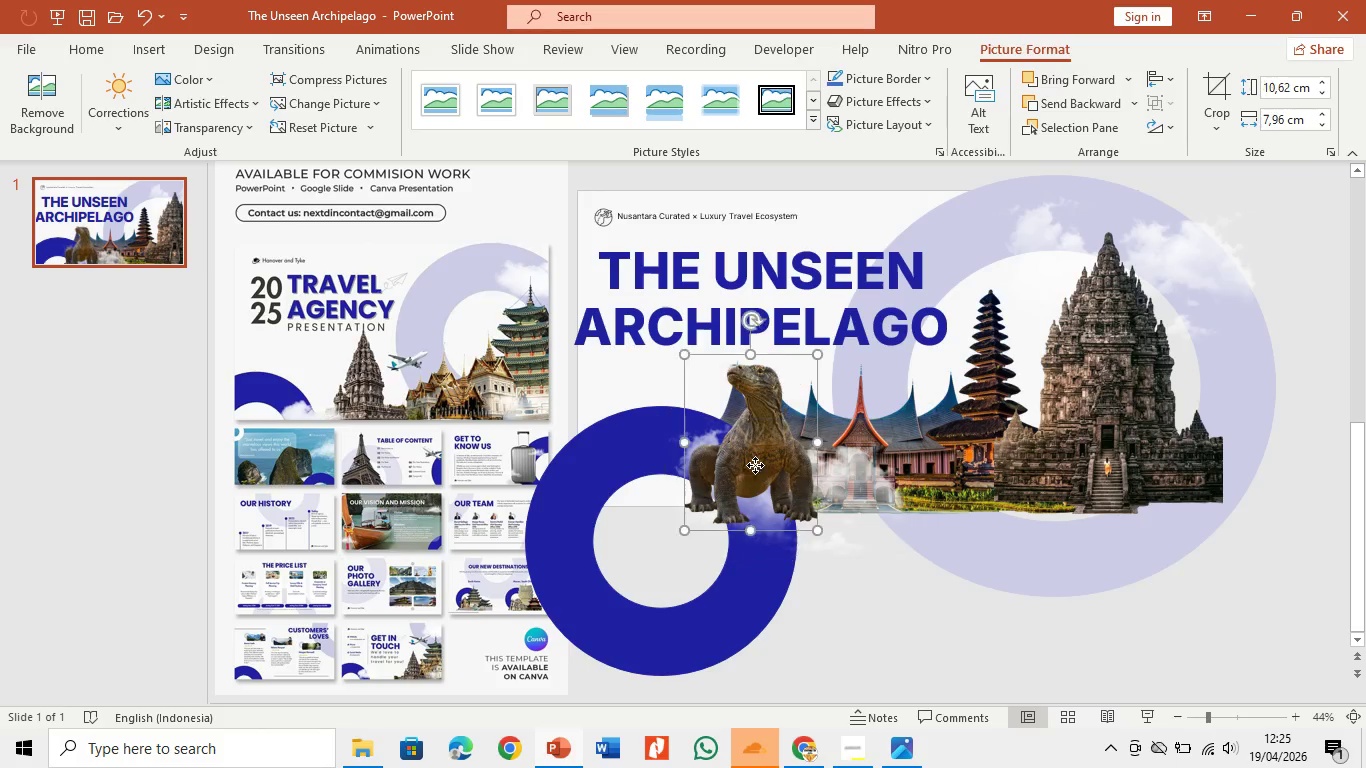 
left_click_drag(start_coordinate=[755, 465], to_coordinate=[730, 462])
 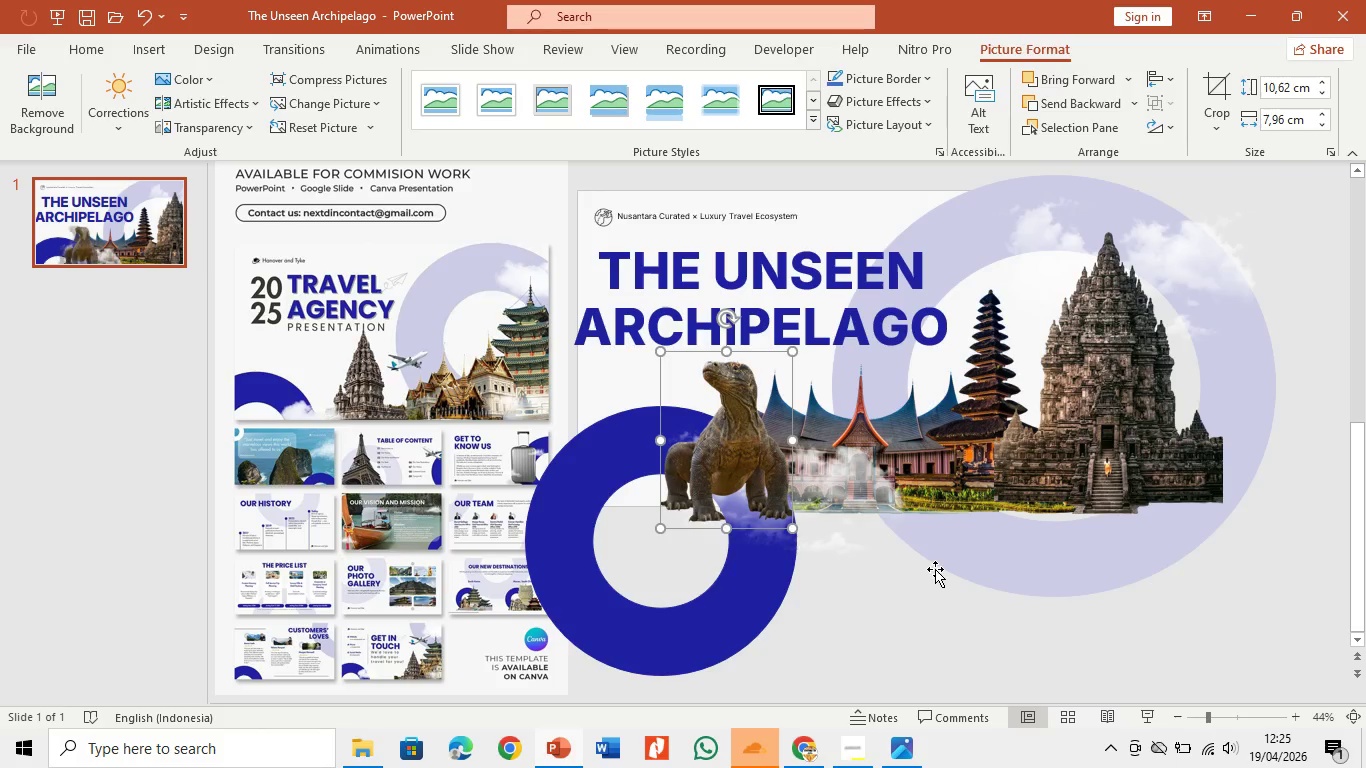 
left_click([935, 569])
 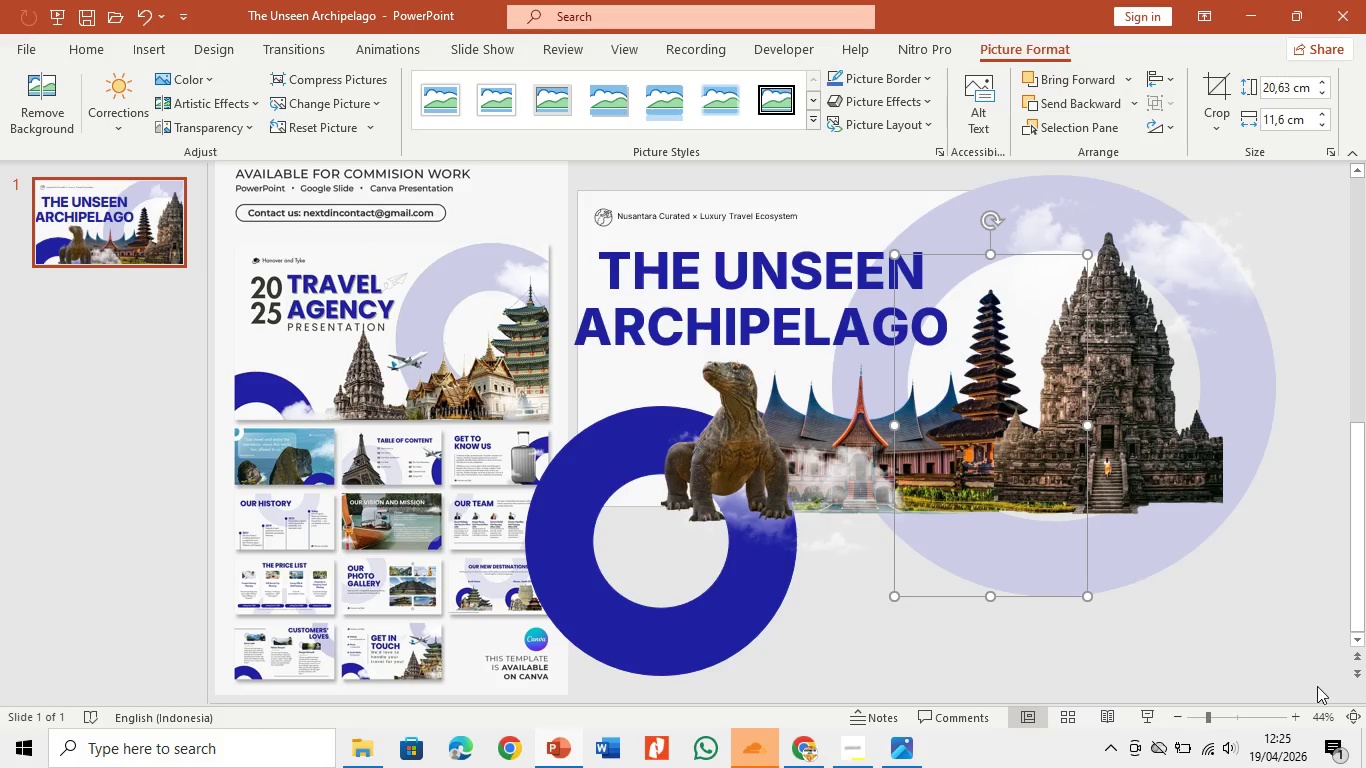 
left_click([1280, 619])
 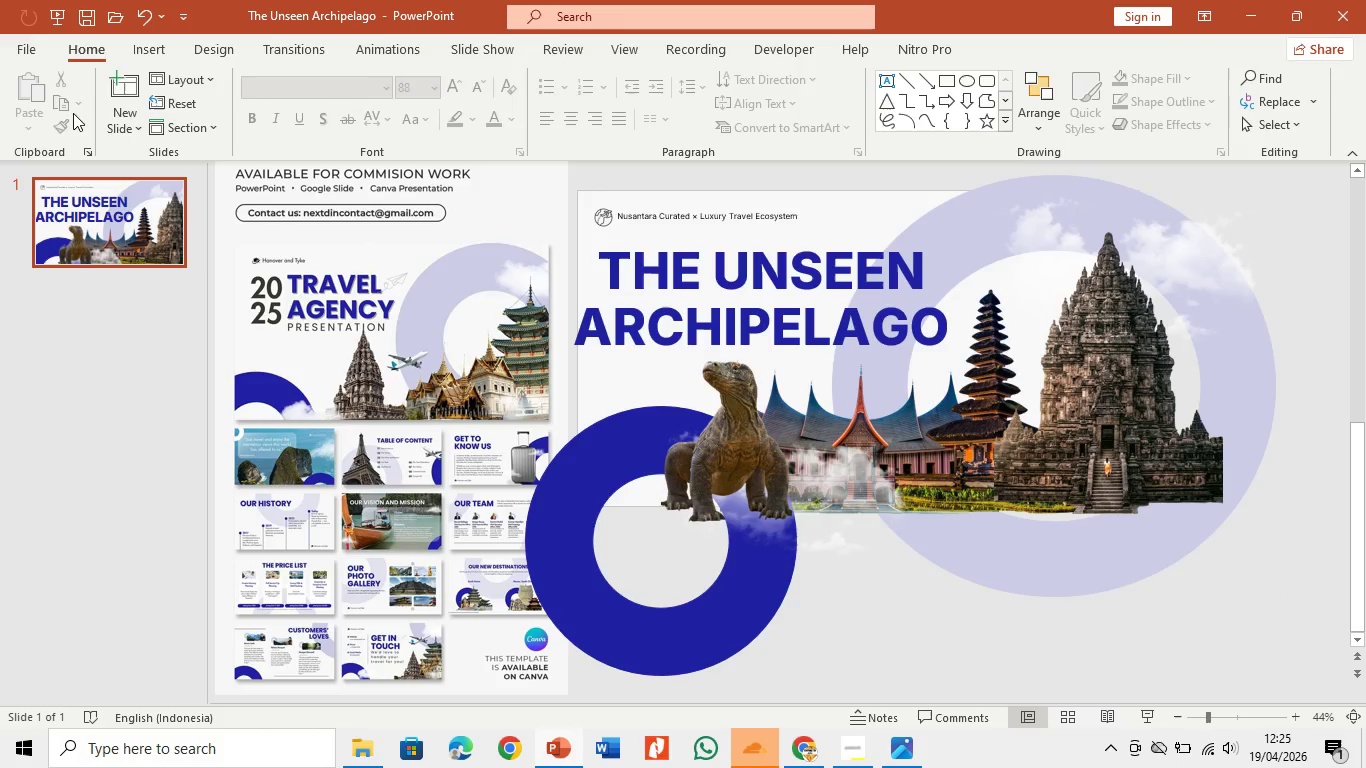 
left_click([143, 47])
 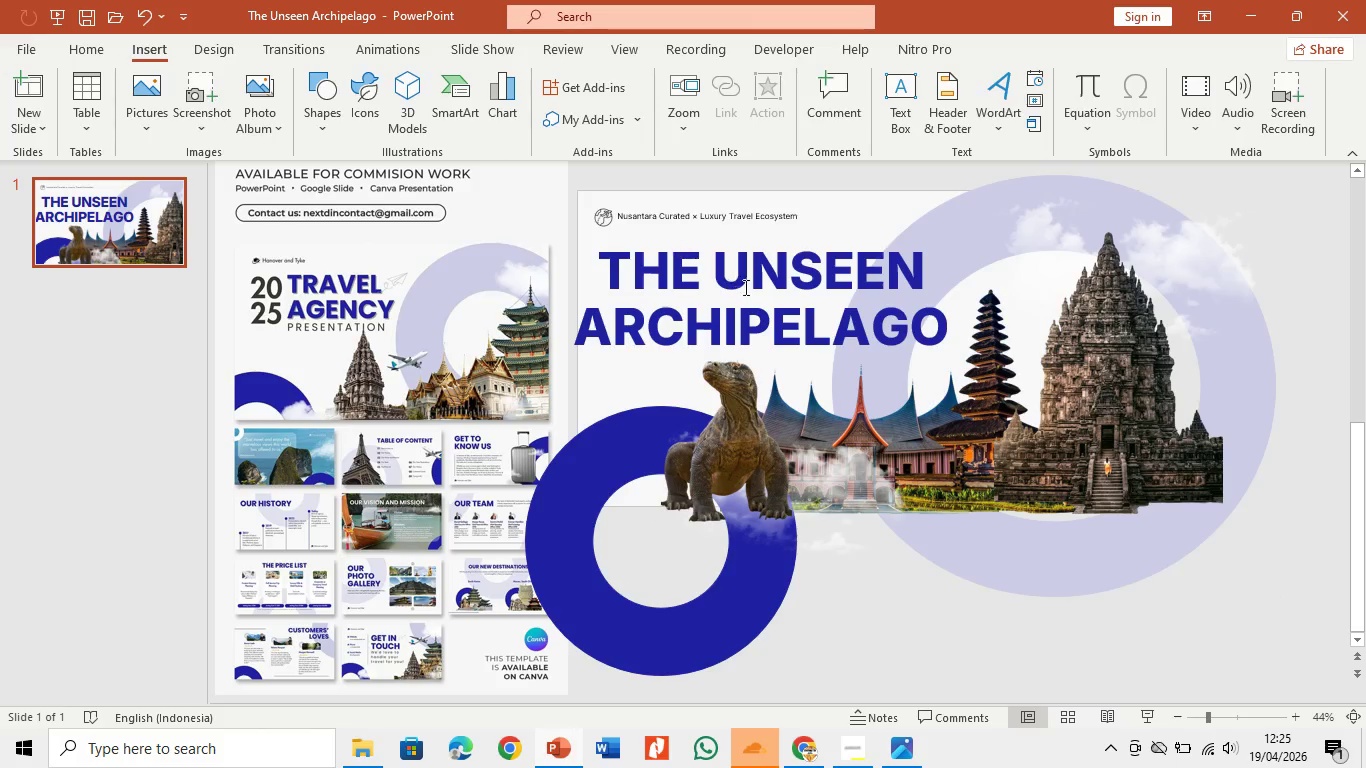 
left_click([812, 303])
 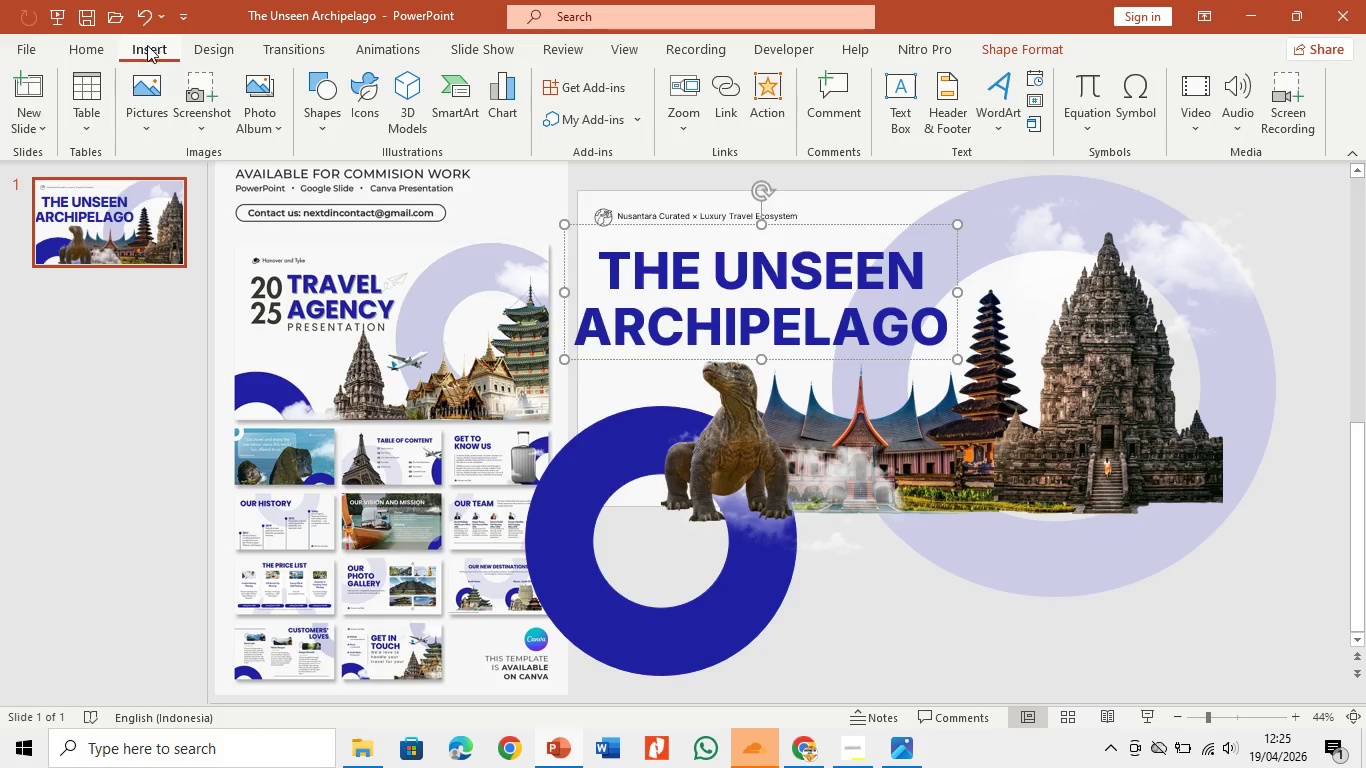 
double_click([100, 47])
 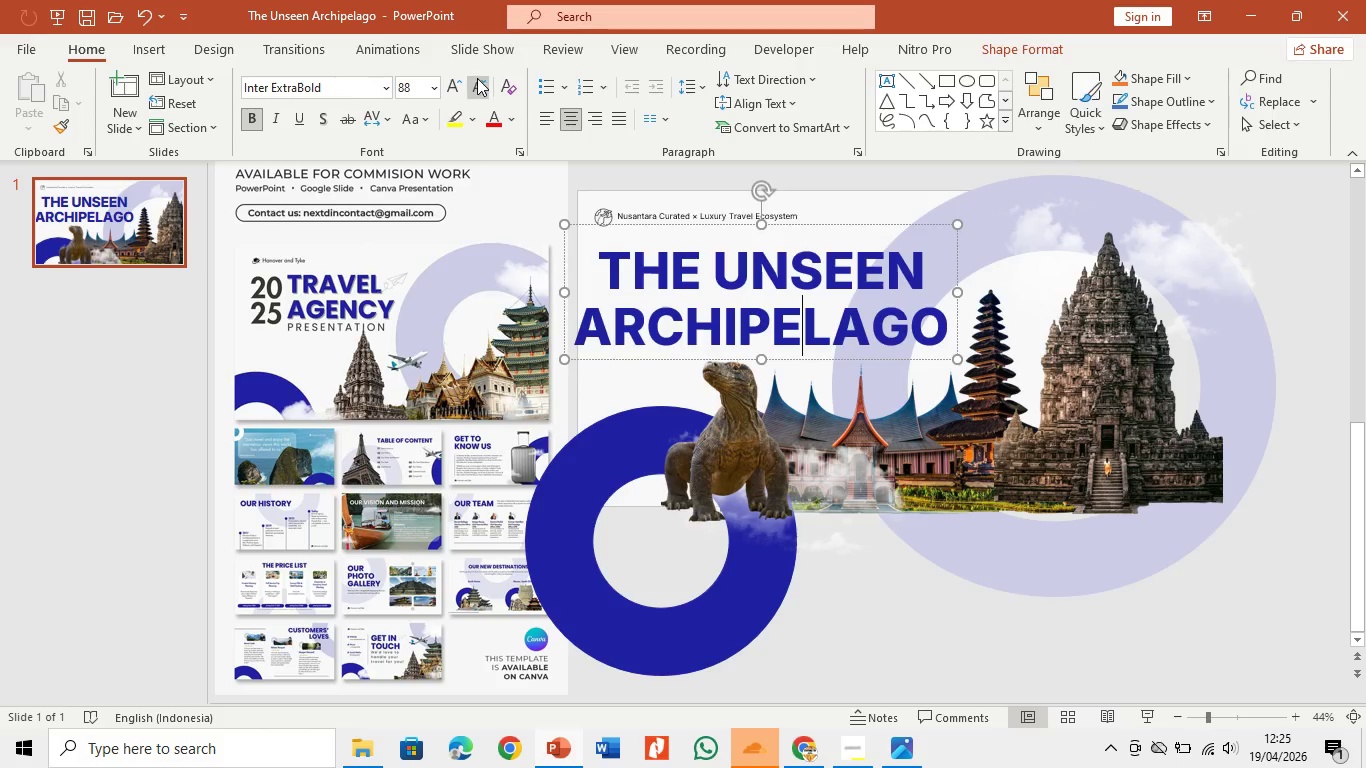 
double_click([477, 78])
 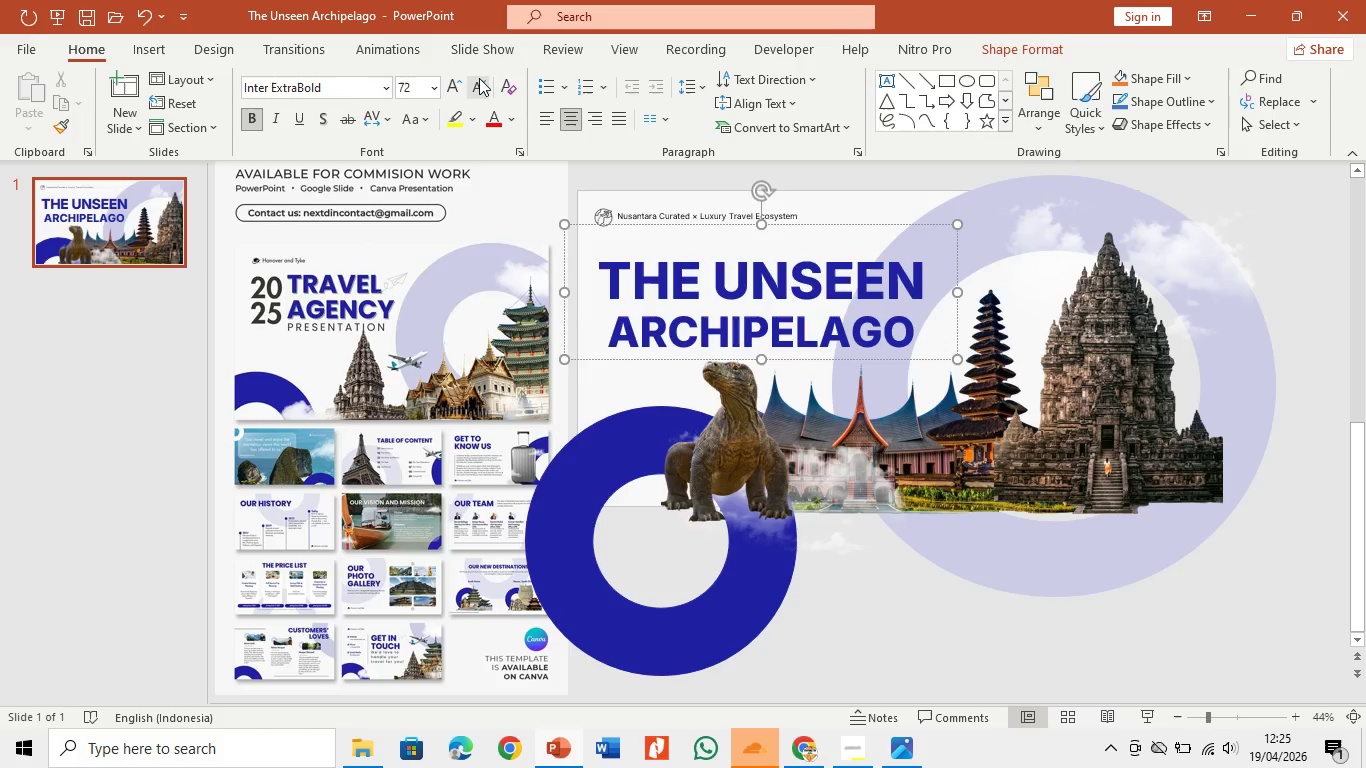 
key(Control+A)
 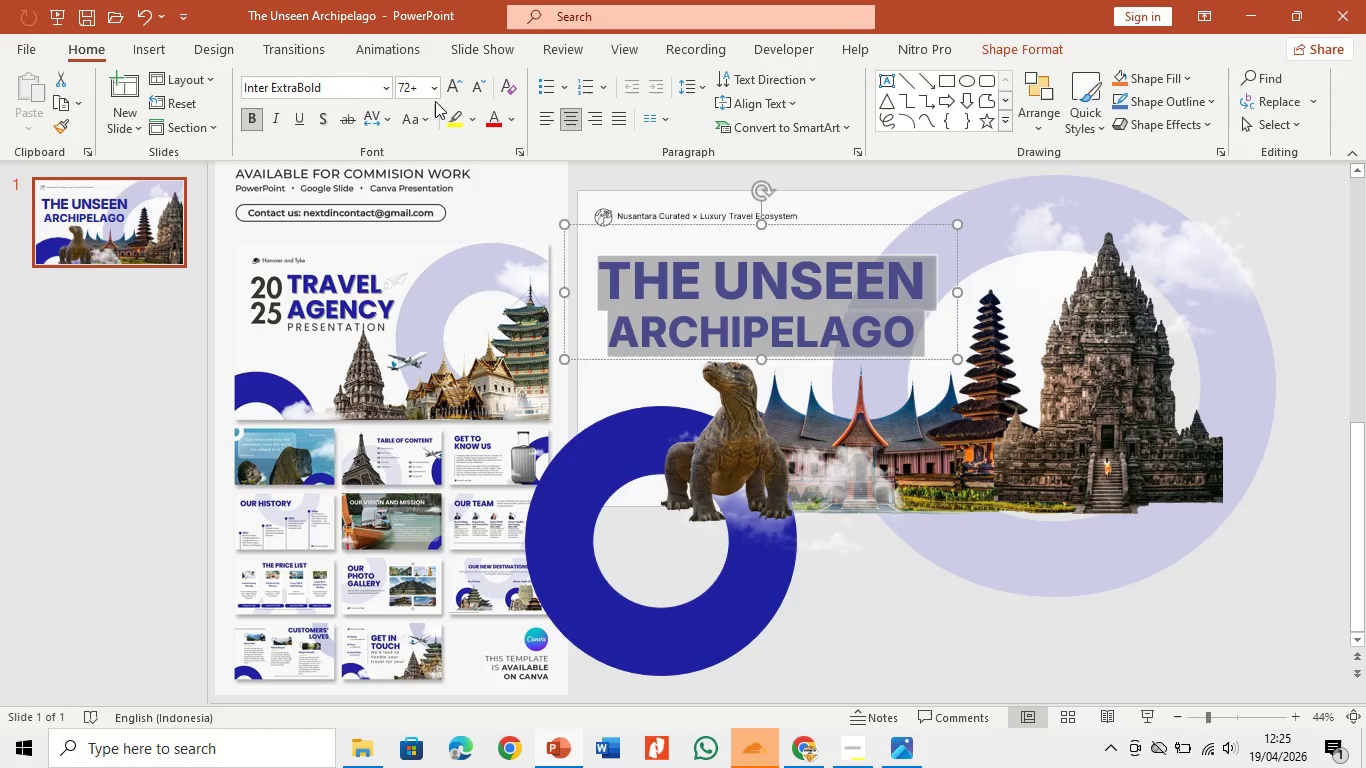 
left_click([437, 94])
 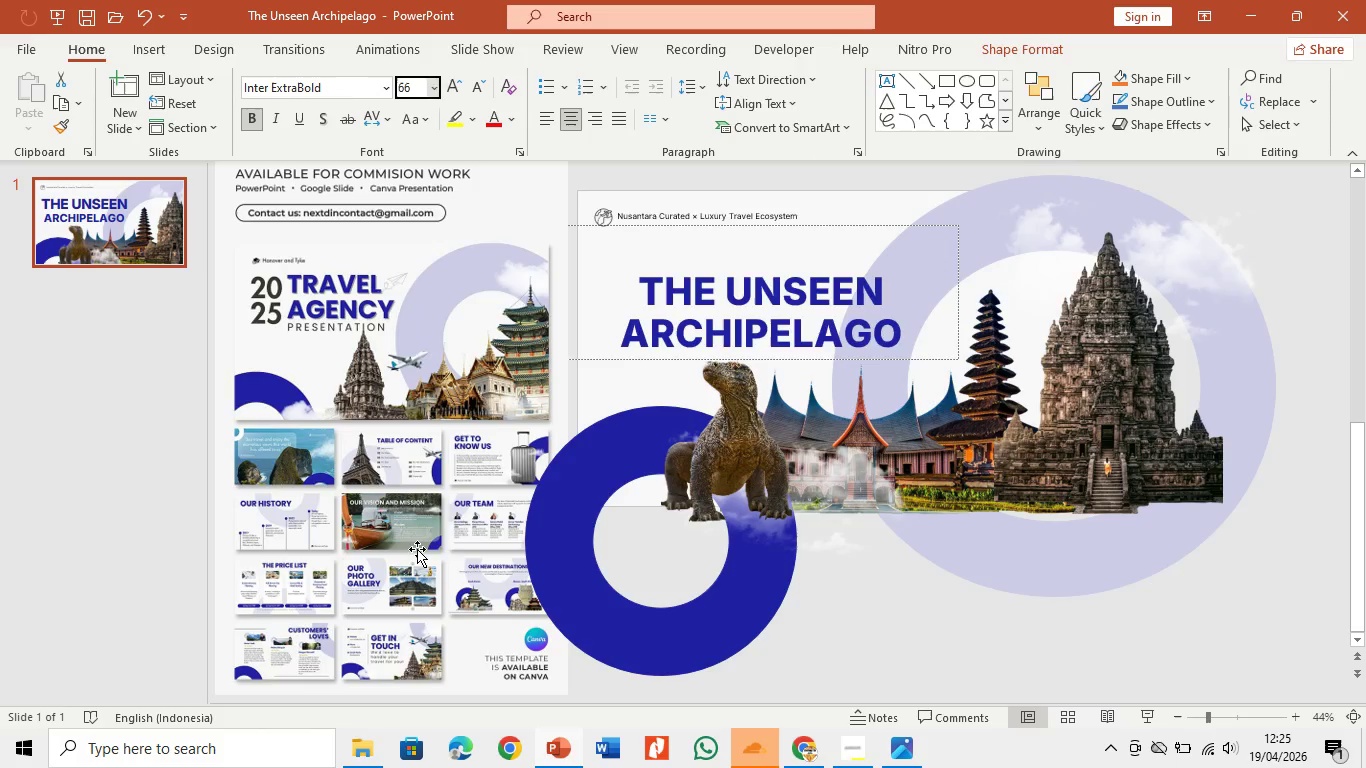 
left_click_drag(start_coordinate=[789, 356], to_coordinate=[787, 320])
 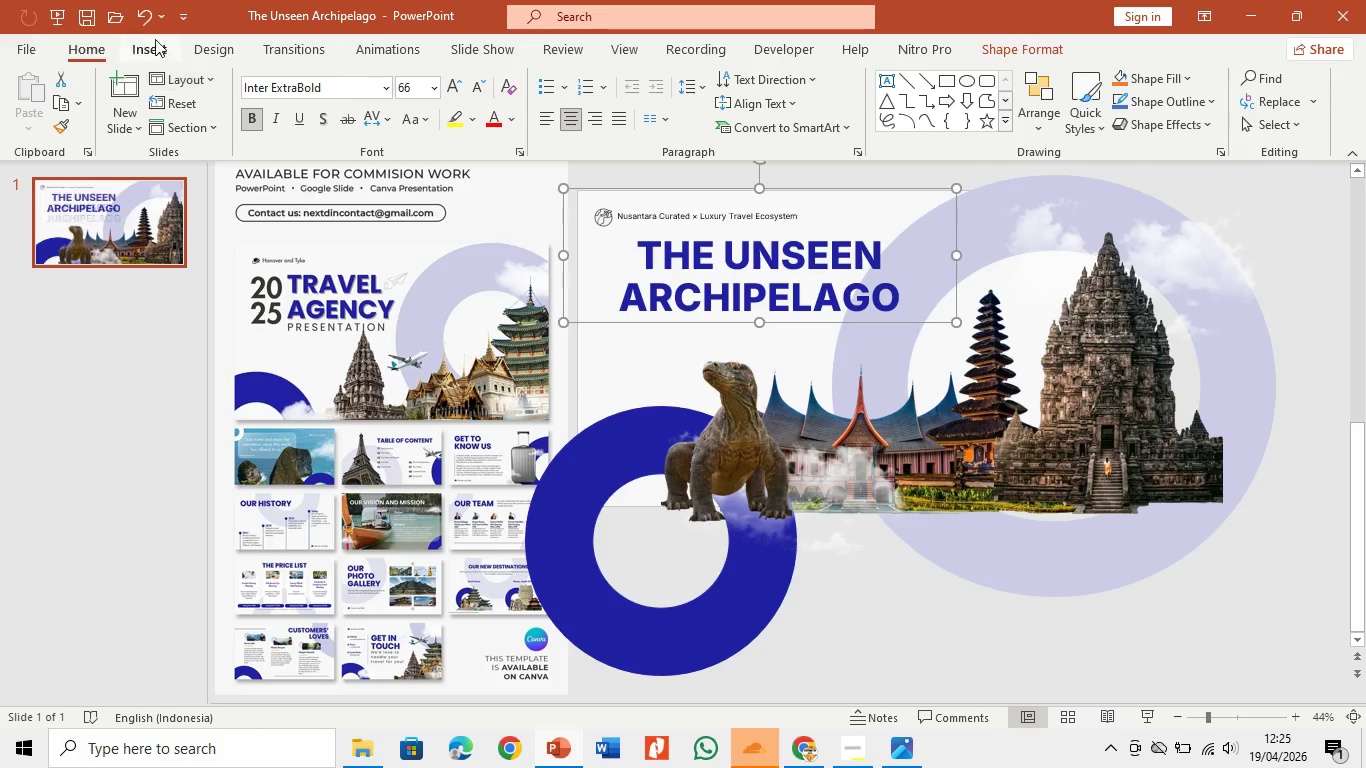 
left_click([154, 39])
 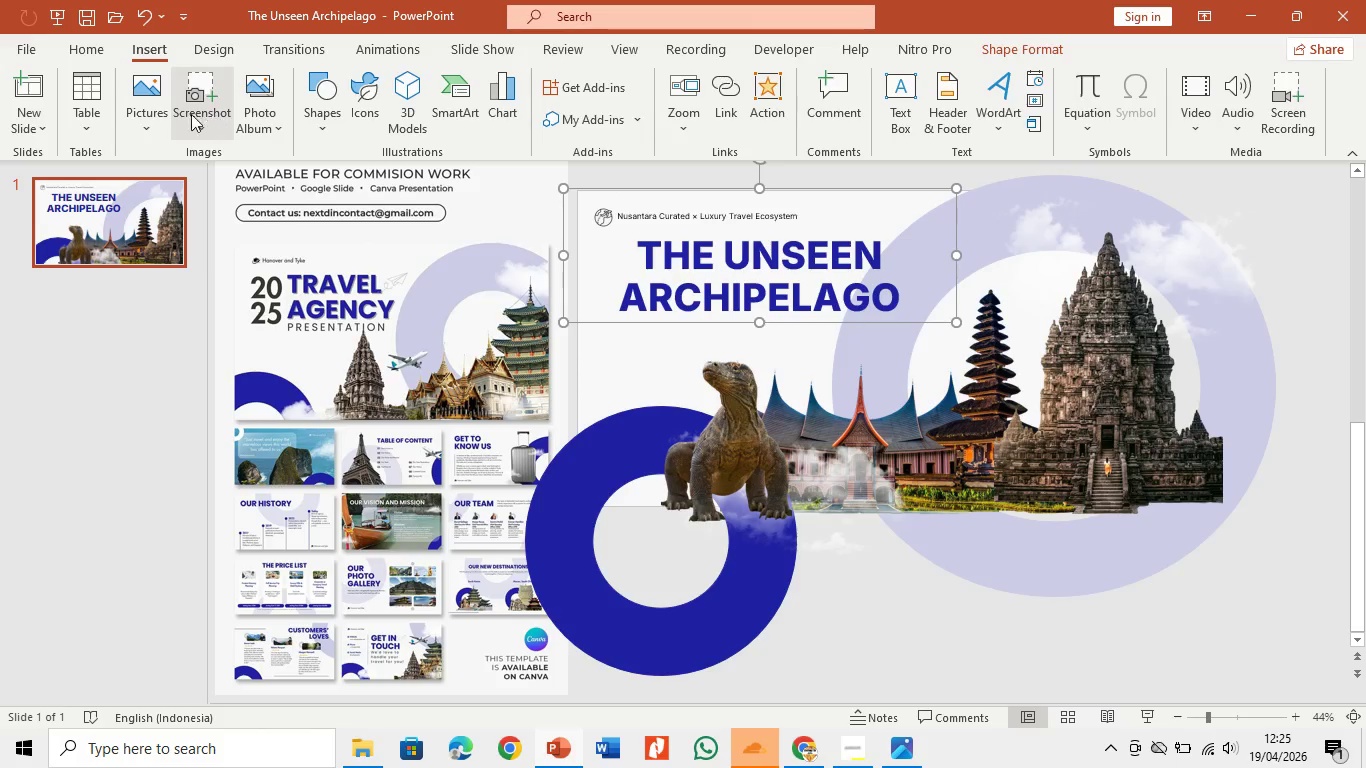 
left_click([150, 102])
 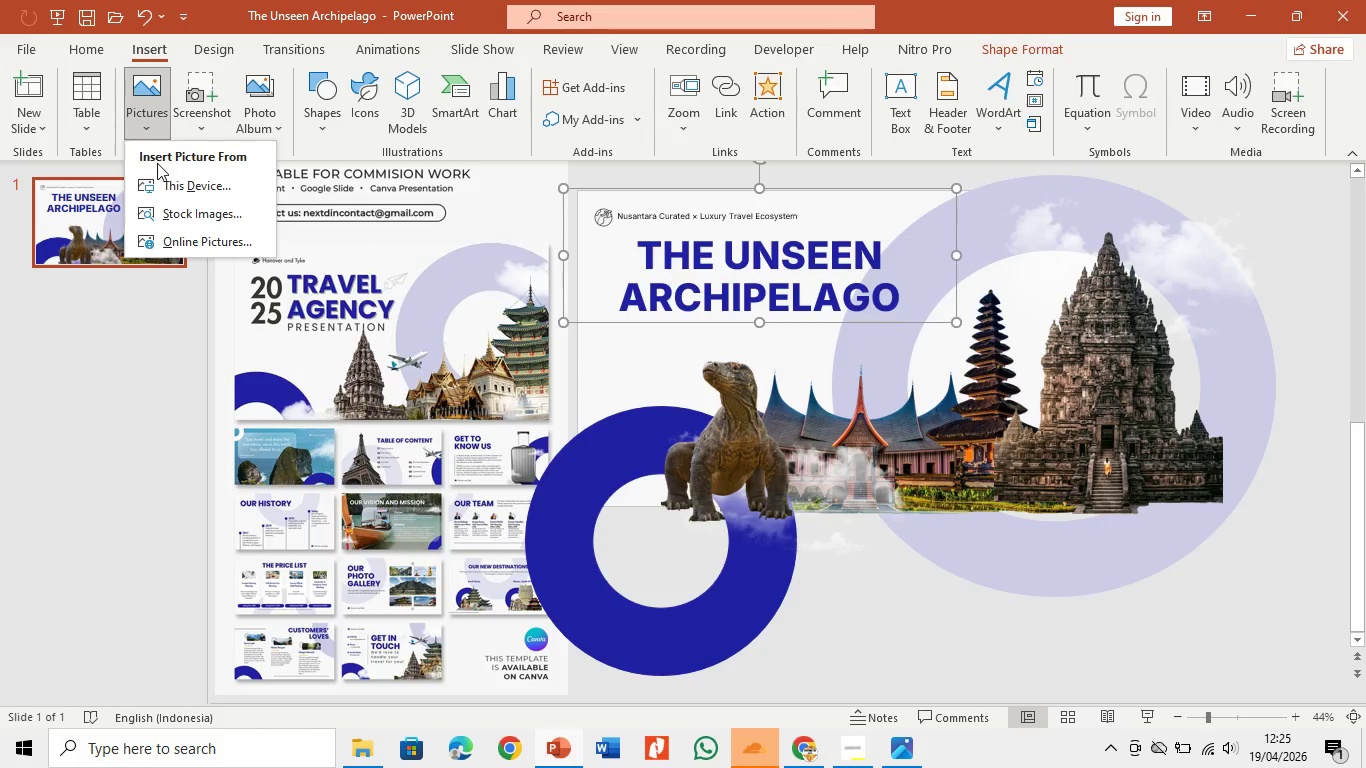 
left_click([164, 185])
 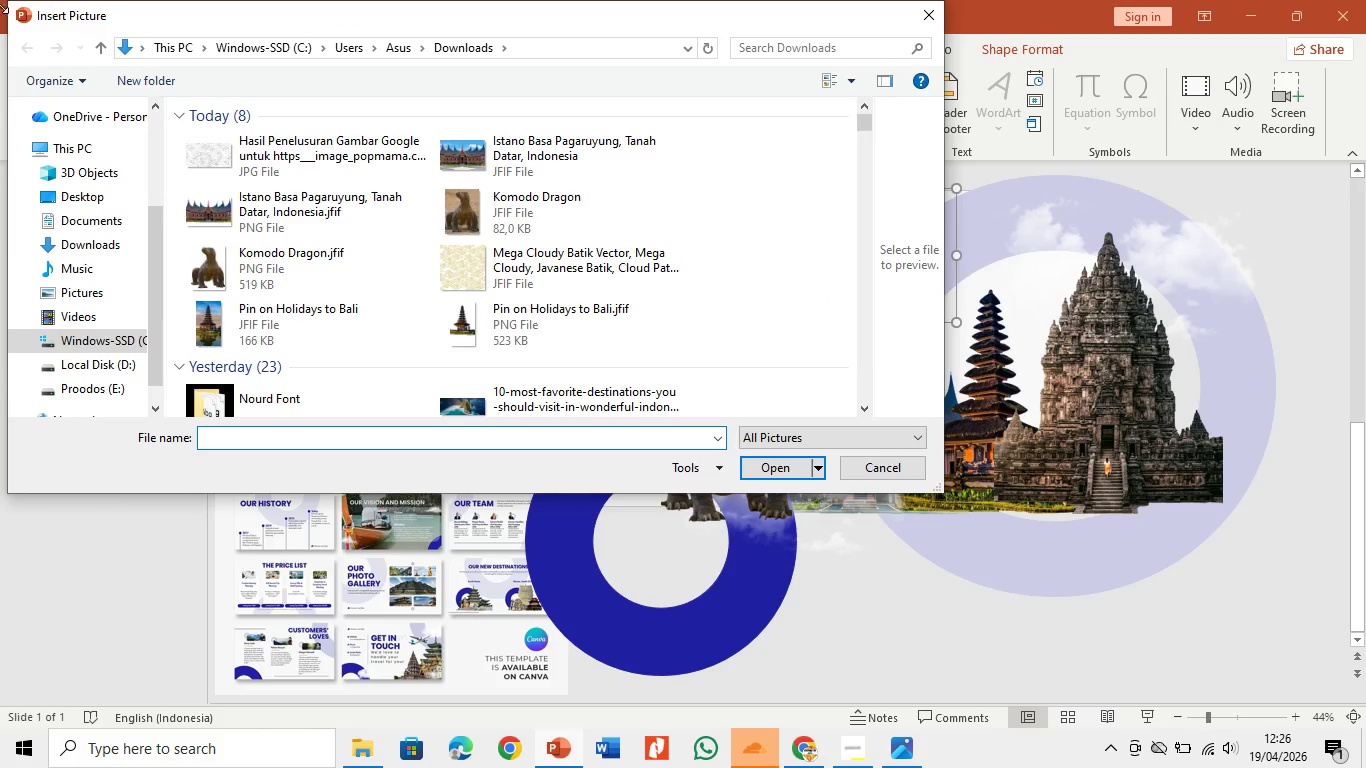 
scroll: coordinate [675, 303], scroll_direction: up, amount: 1.0
 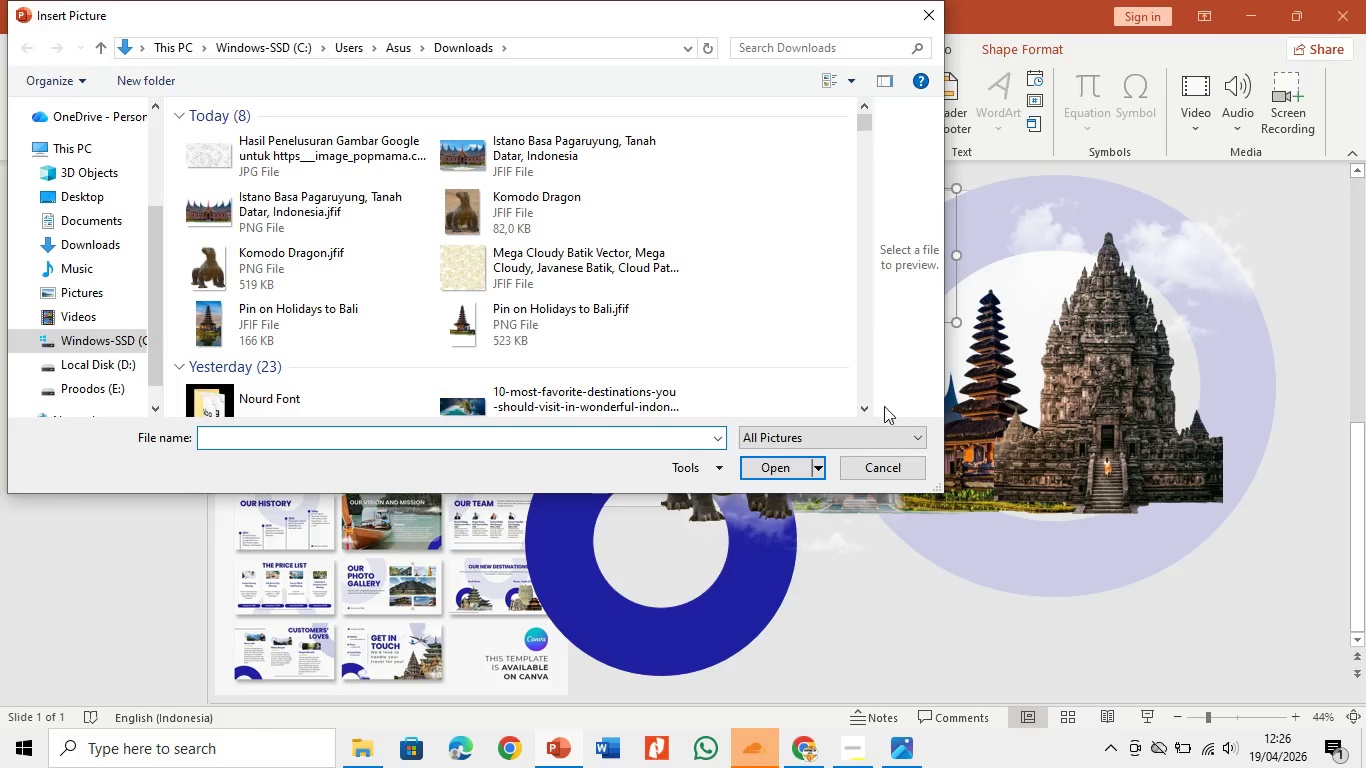 
left_click([863, 402])
 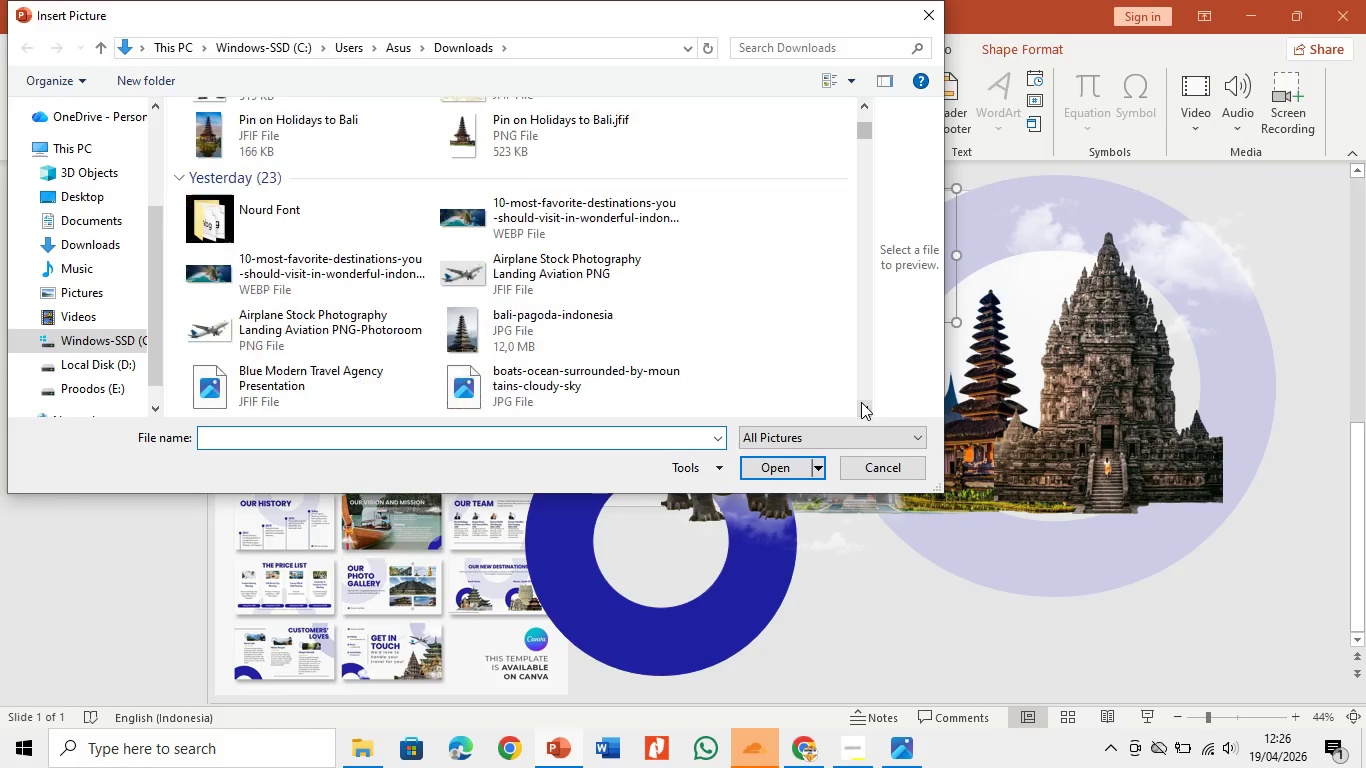 
left_click([861, 402])
 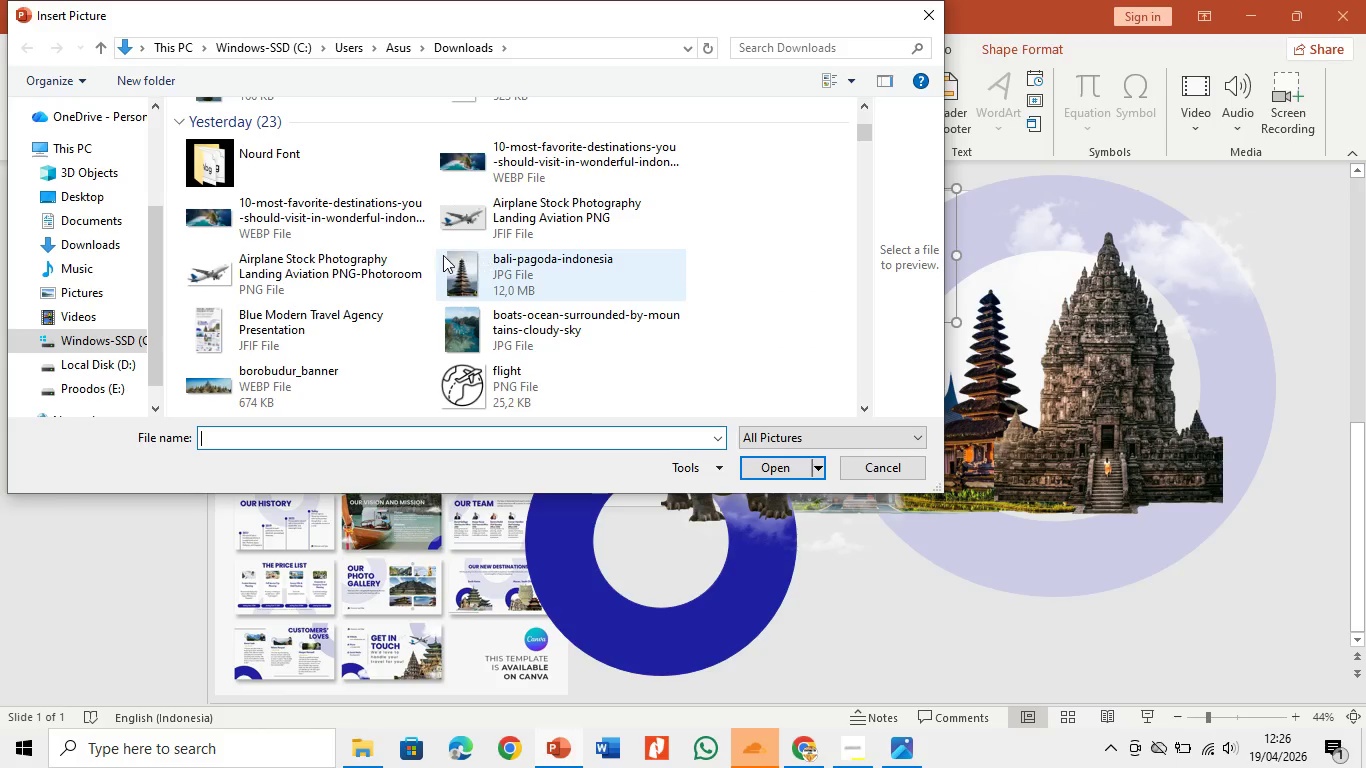 
double_click([365, 268])
 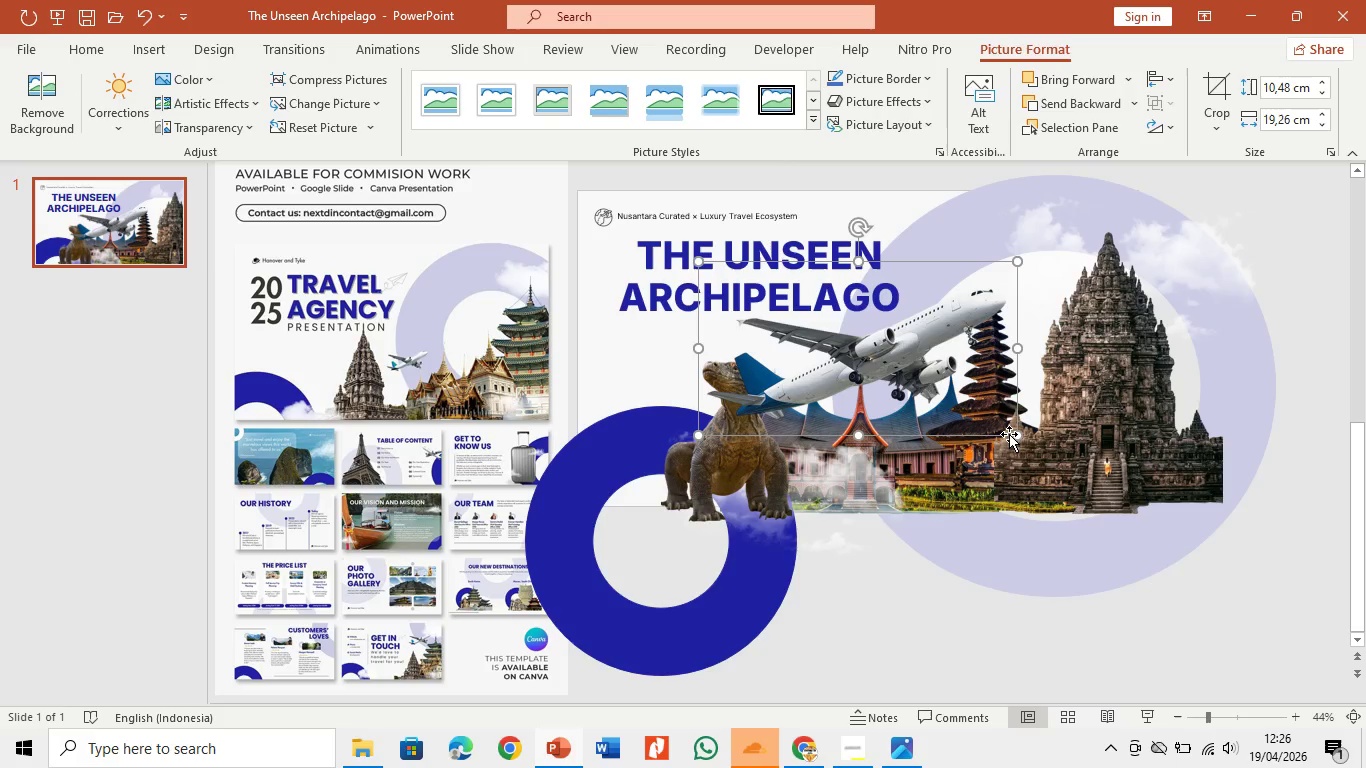 
left_click_drag(start_coordinate=[1014, 435], to_coordinate=[811, 337])
 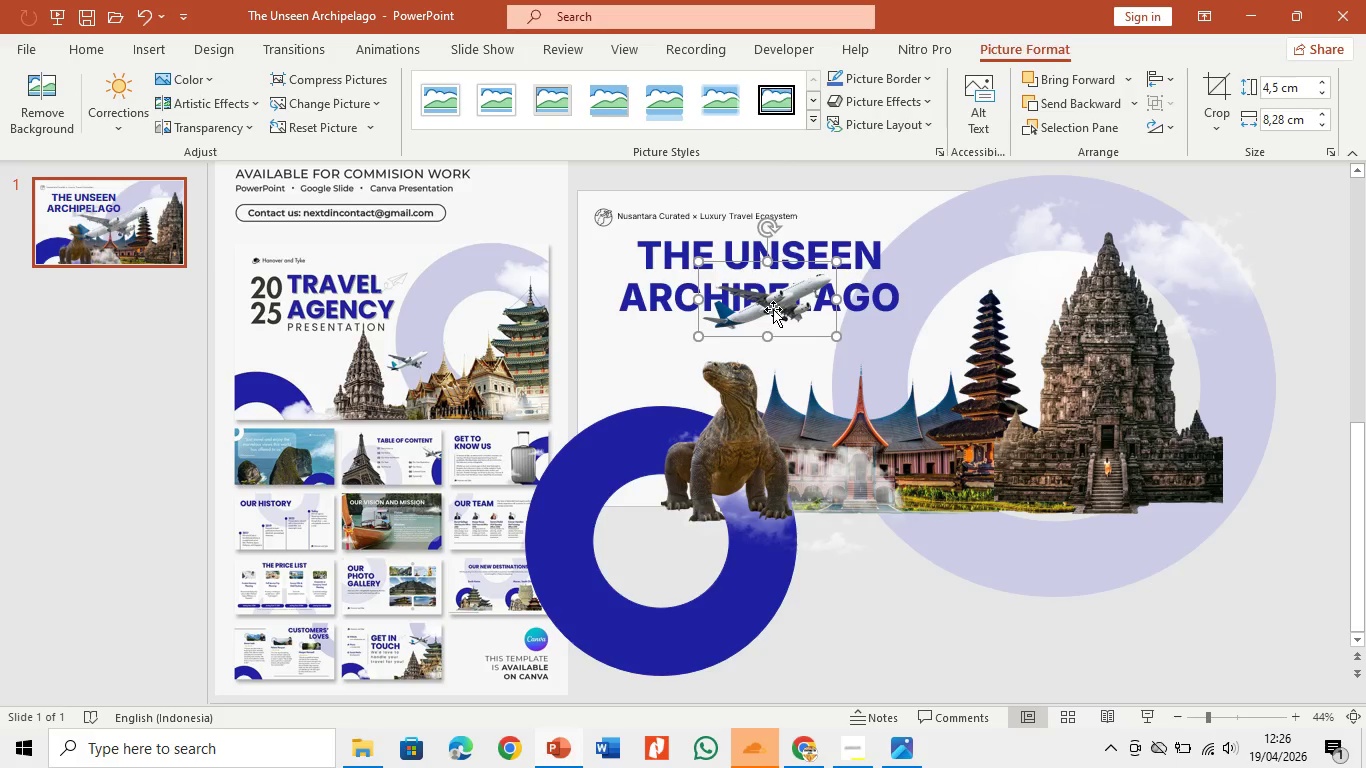 
left_click_drag(start_coordinate=[773, 309], to_coordinate=[875, 350])
 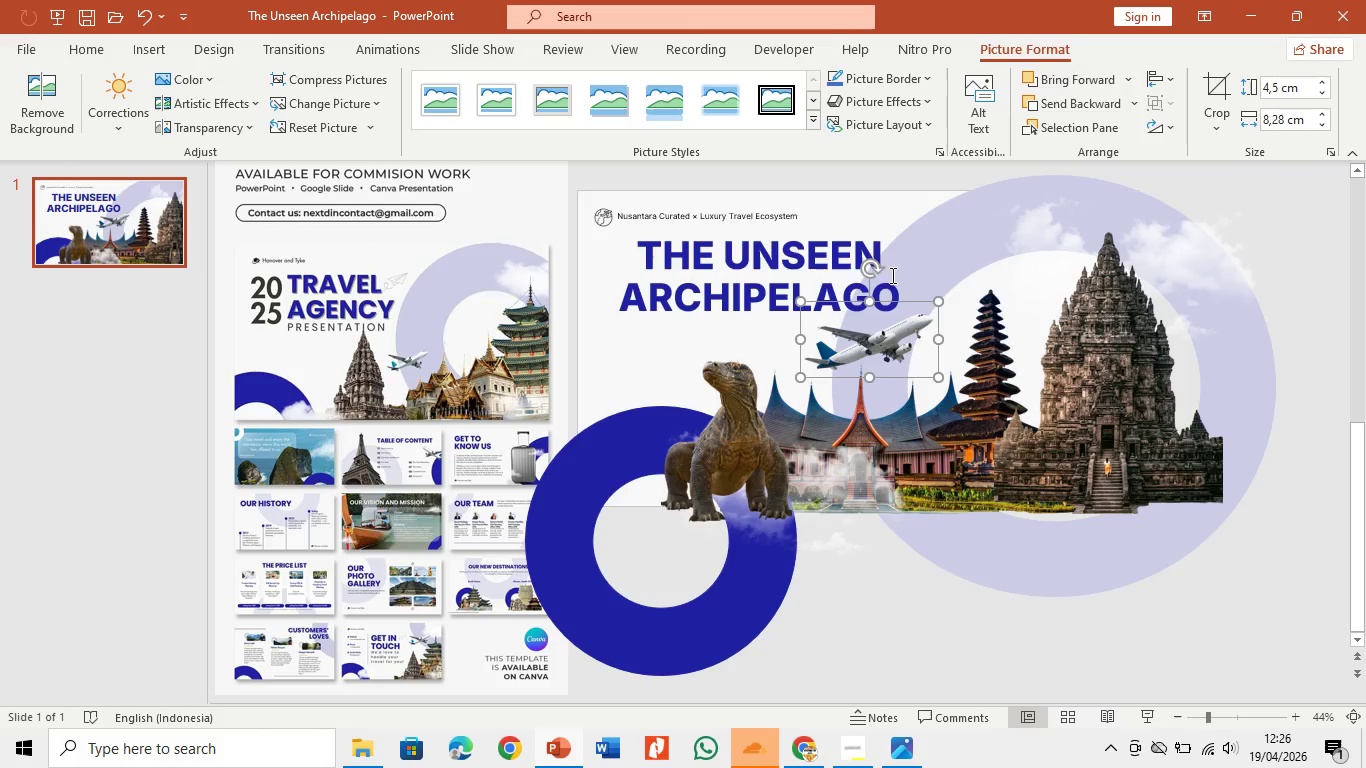 
left_click_drag(start_coordinate=[870, 259], to_coordinate=[875, 260])
 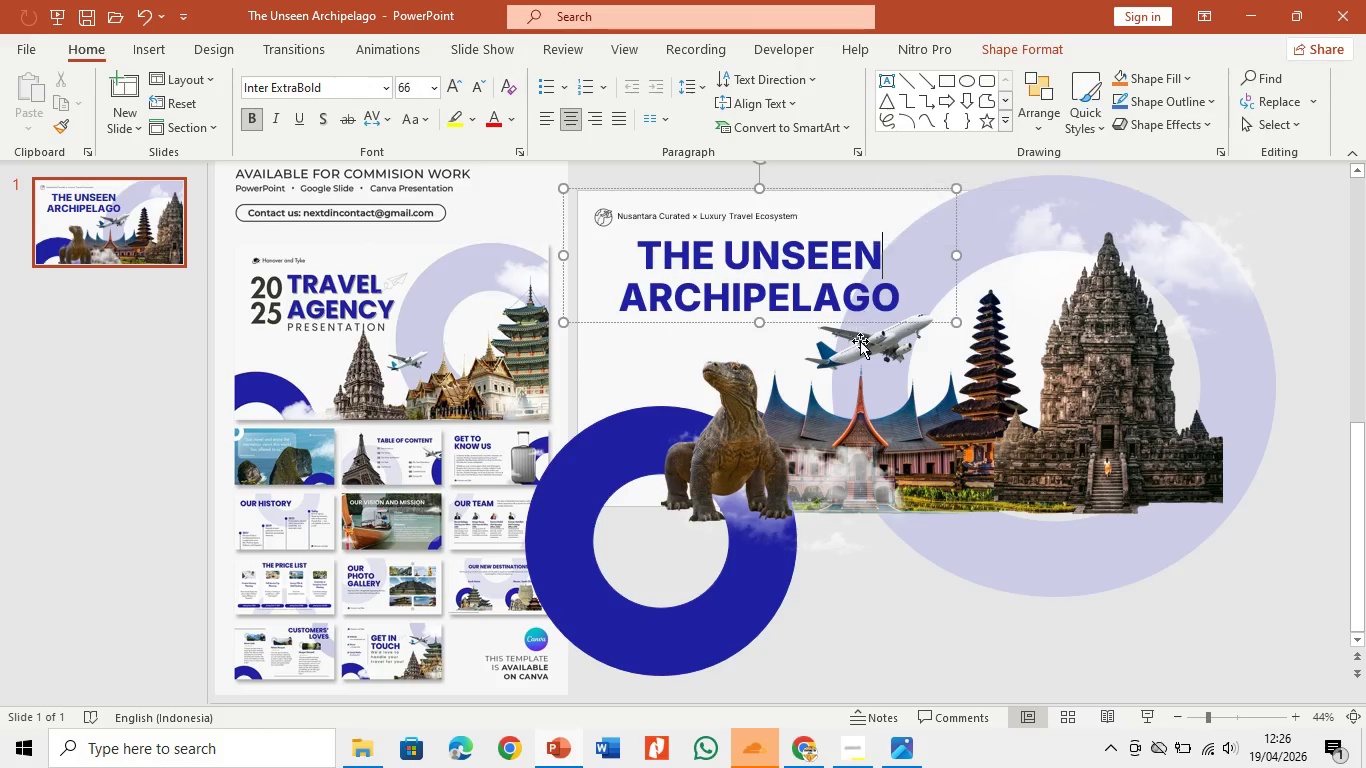 
left_click([861, 342])
 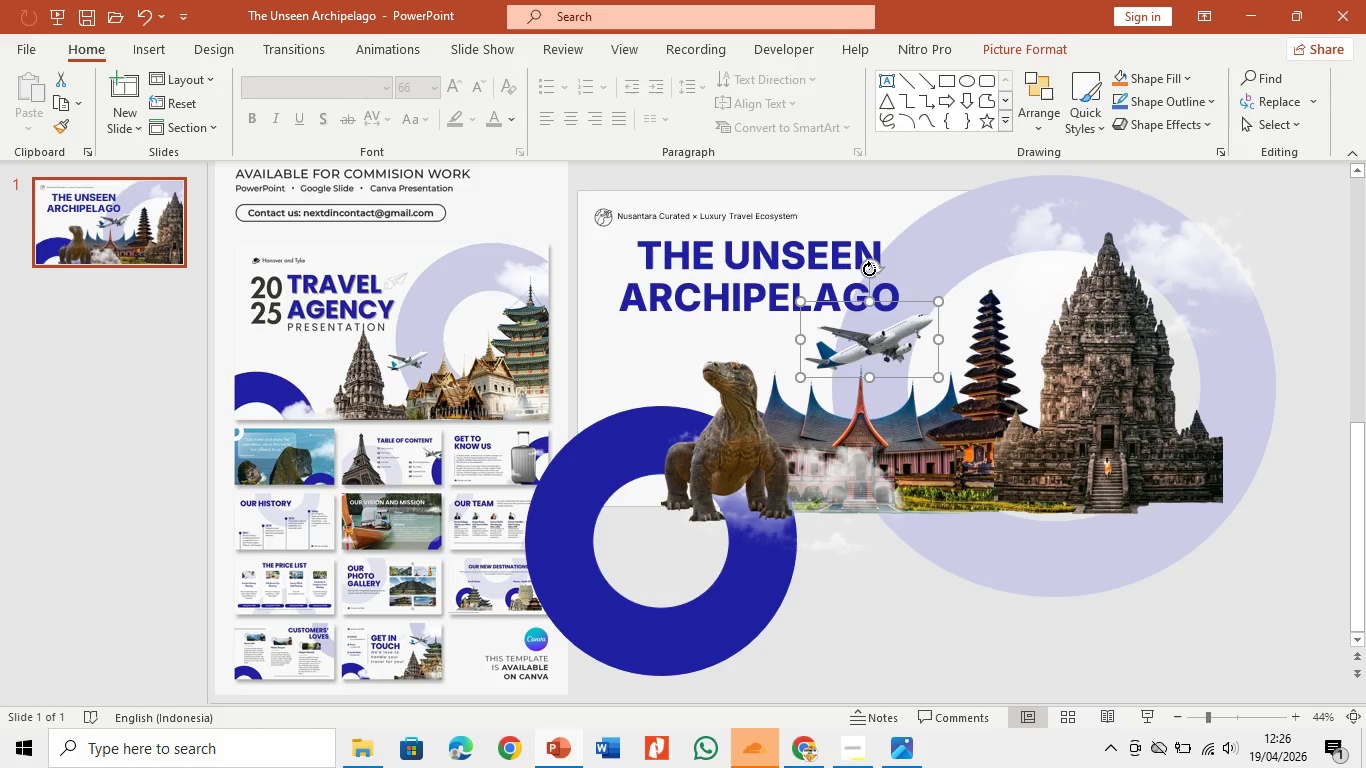 
left_click_drag(start_coordinate=[868, 267], to_coordinate=[882, 277])
 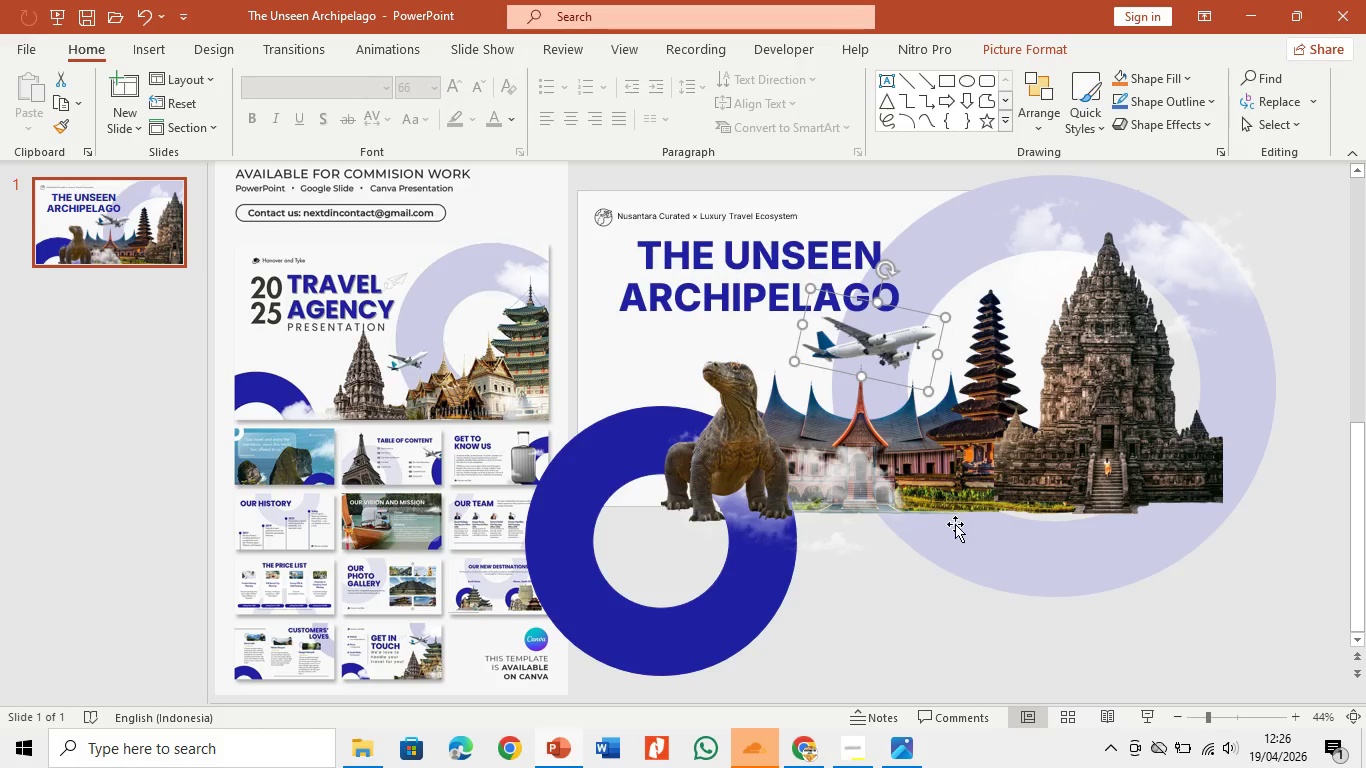 
left_click([932, 579])
 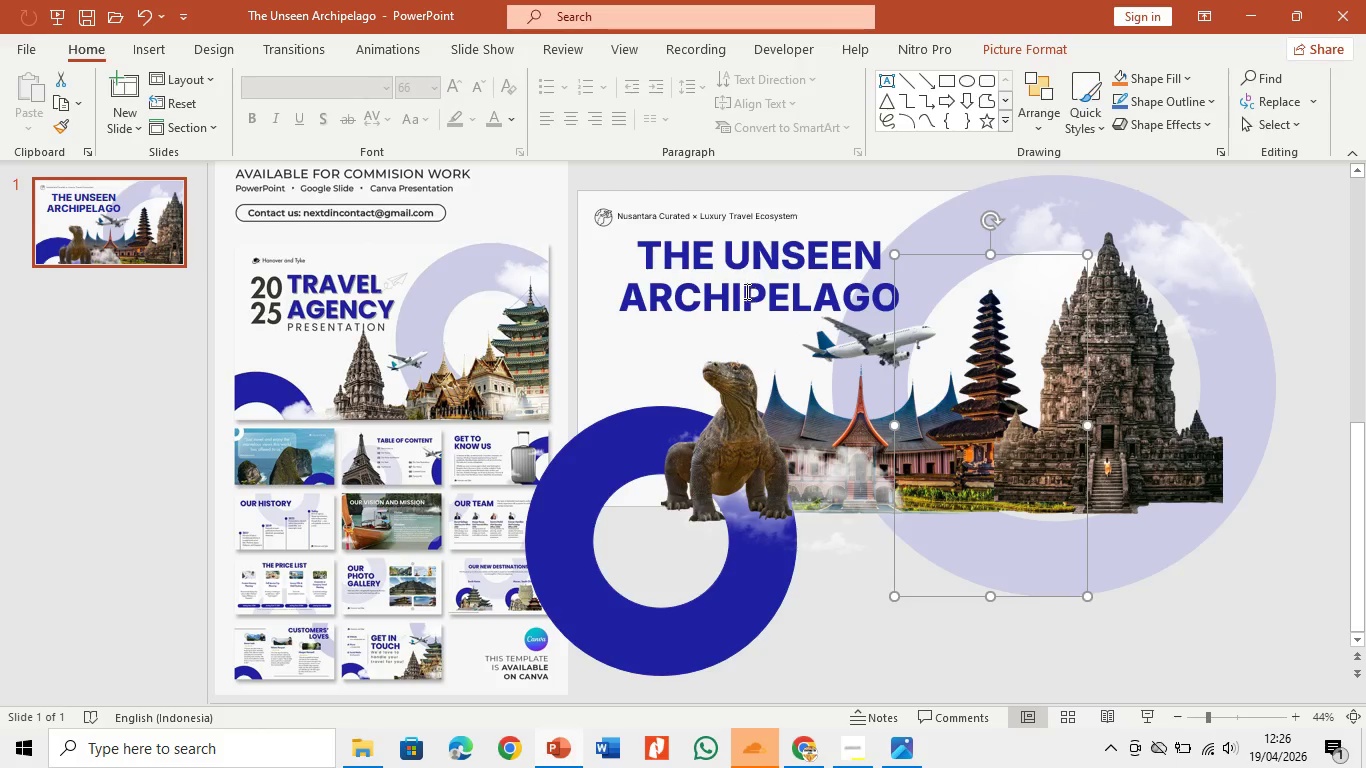 
left_click([742, 291])
 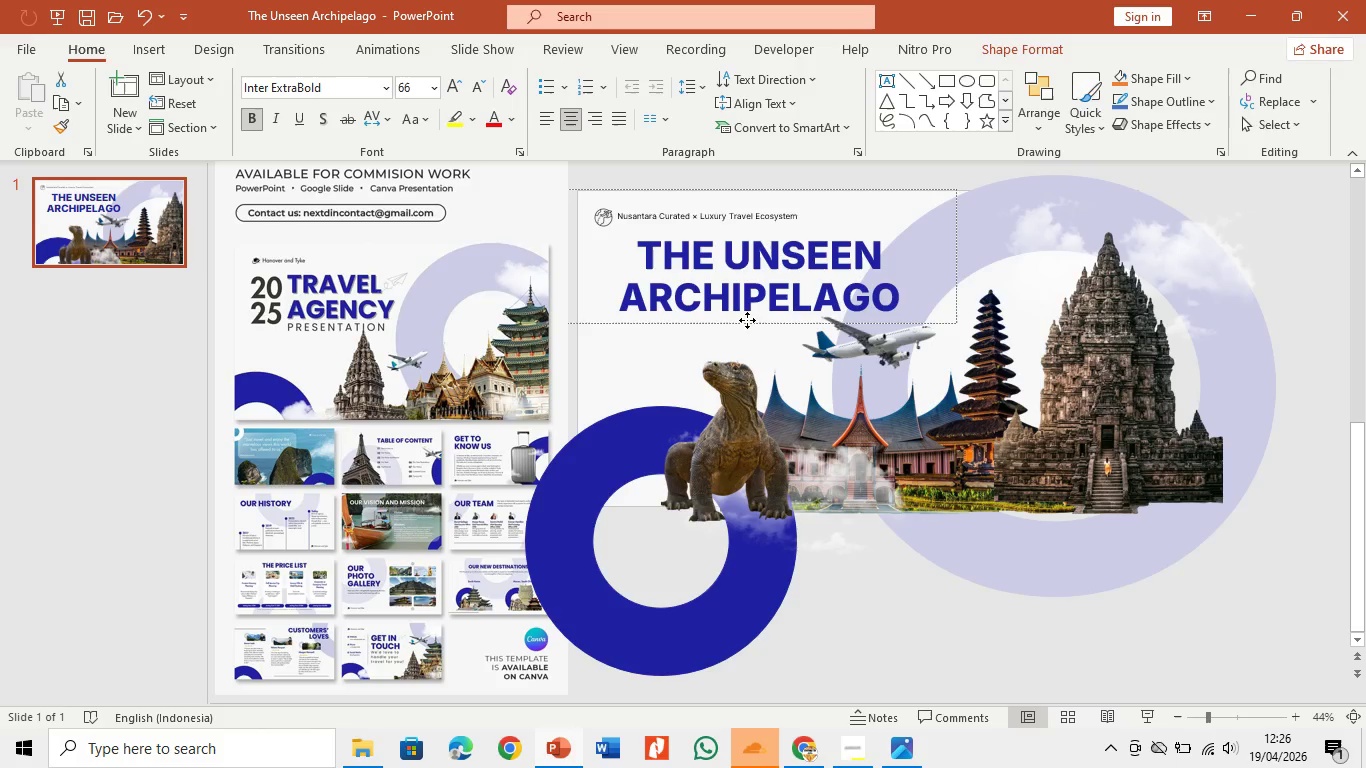 
left_click([747, 320])
 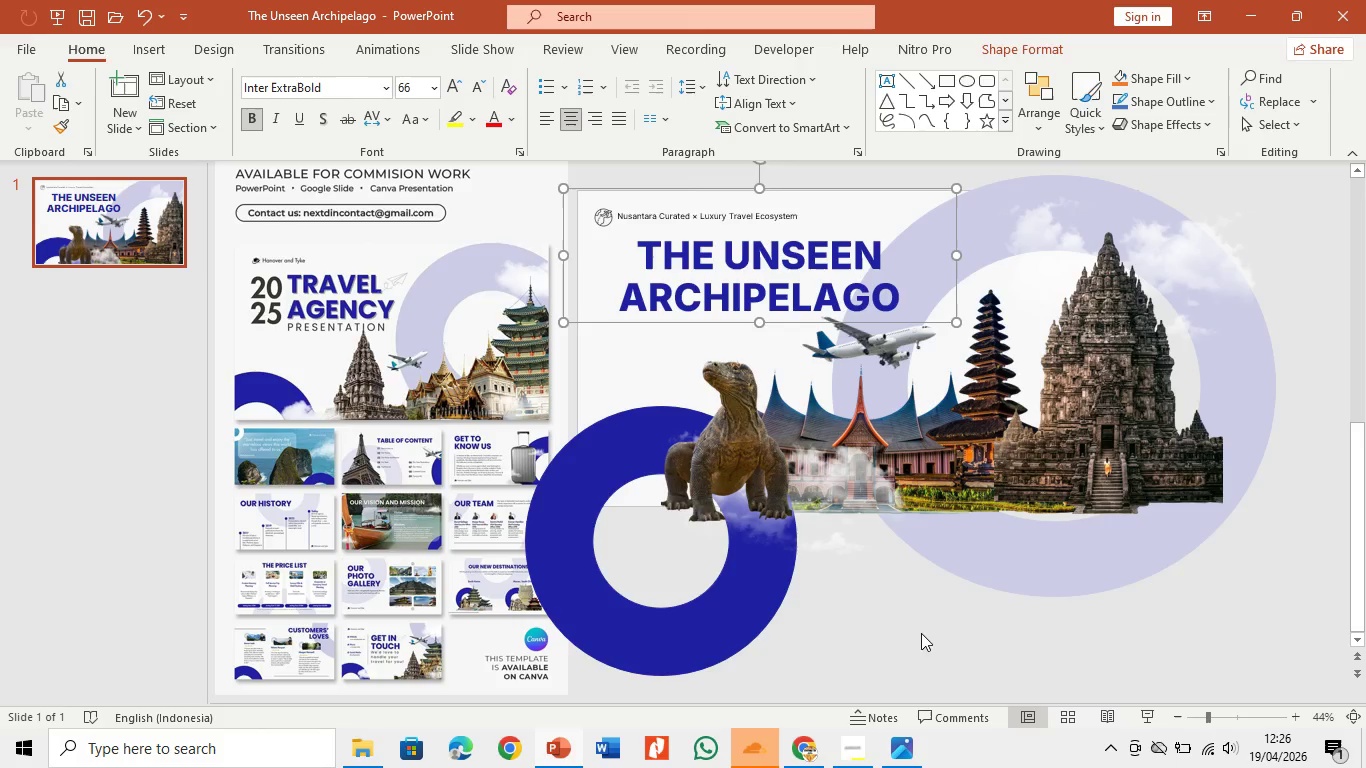 
left_click([935, 636])
 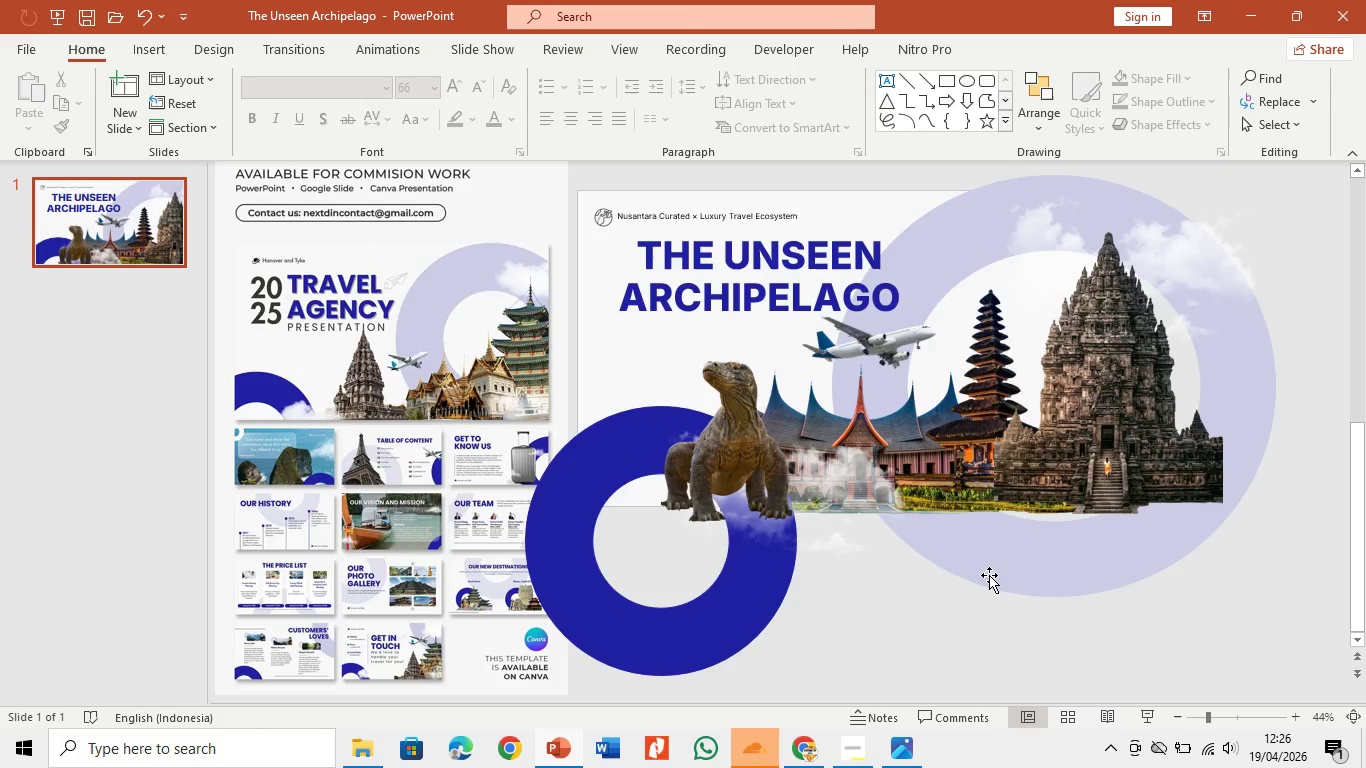 
wait(5.8)
 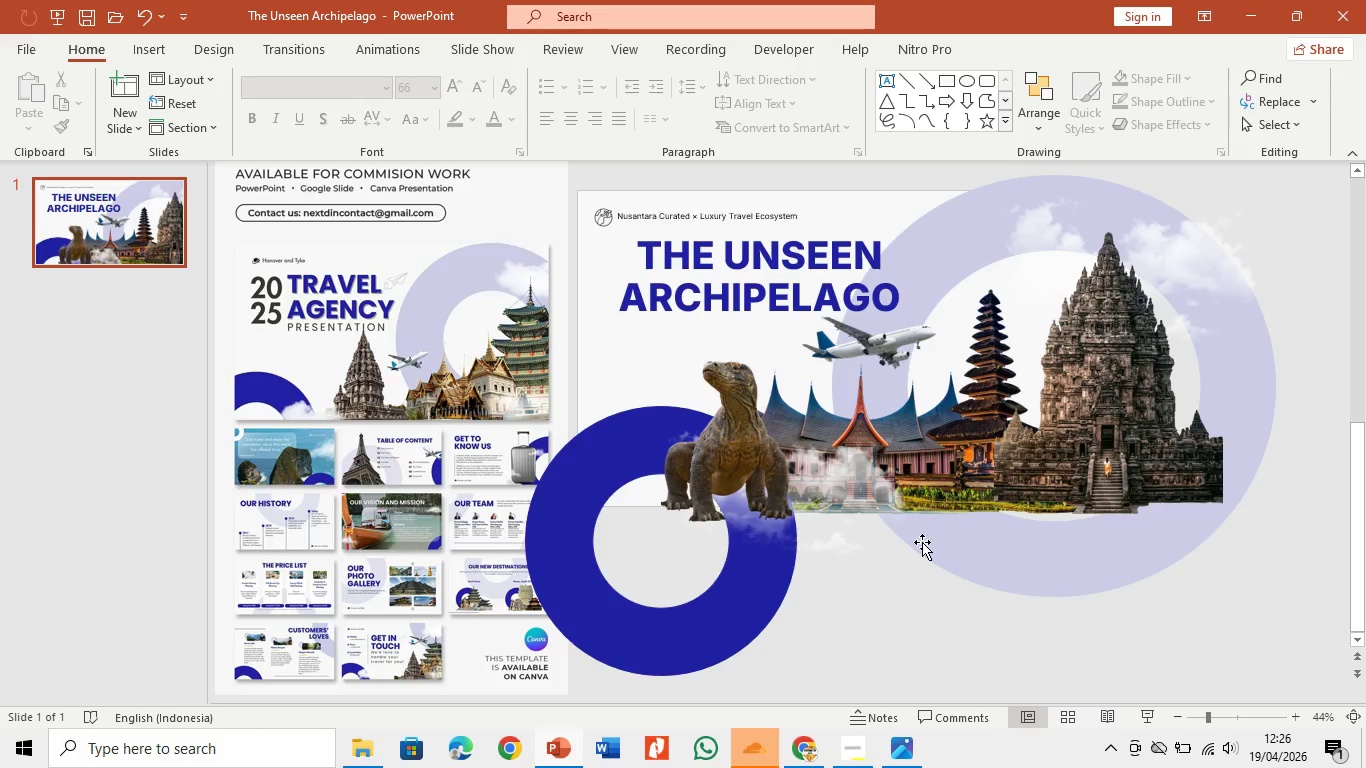 
left_click([815, 756])
 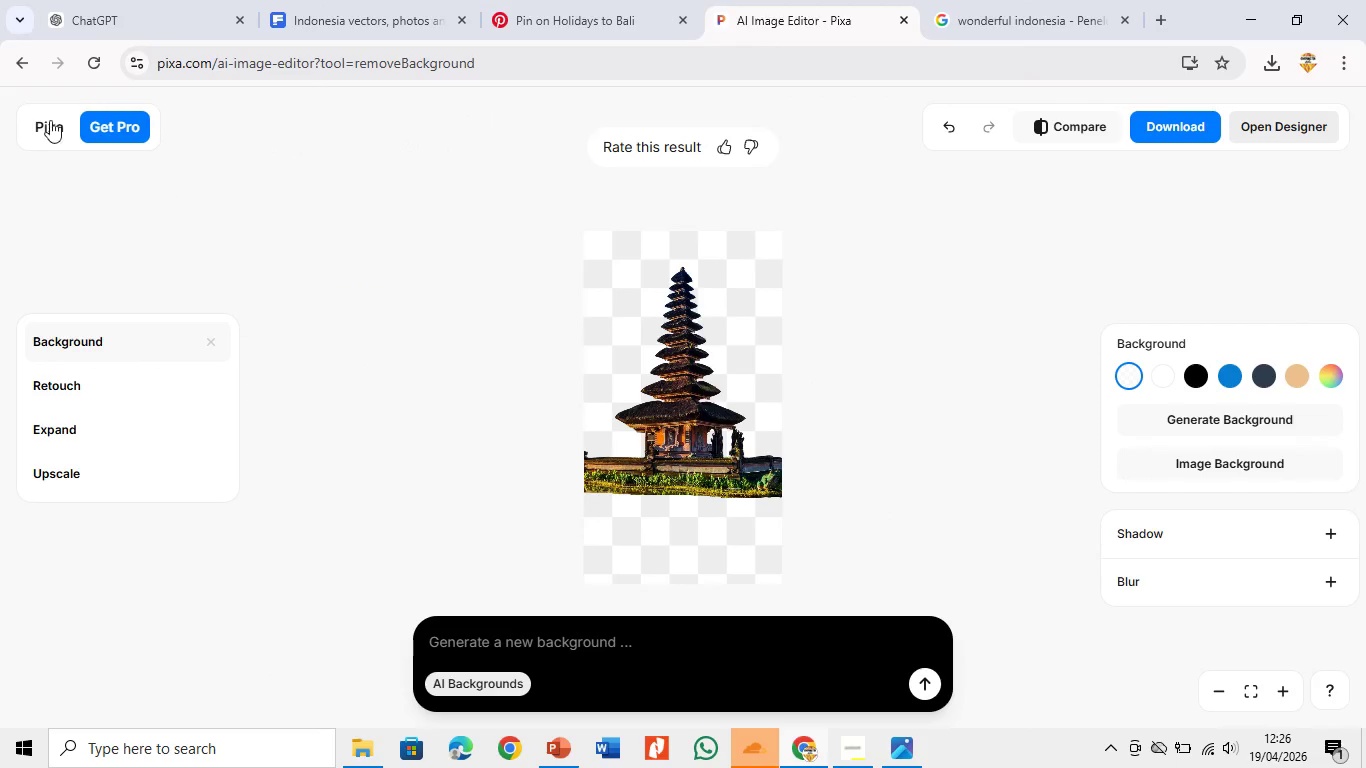 
left_click([49, 130])
 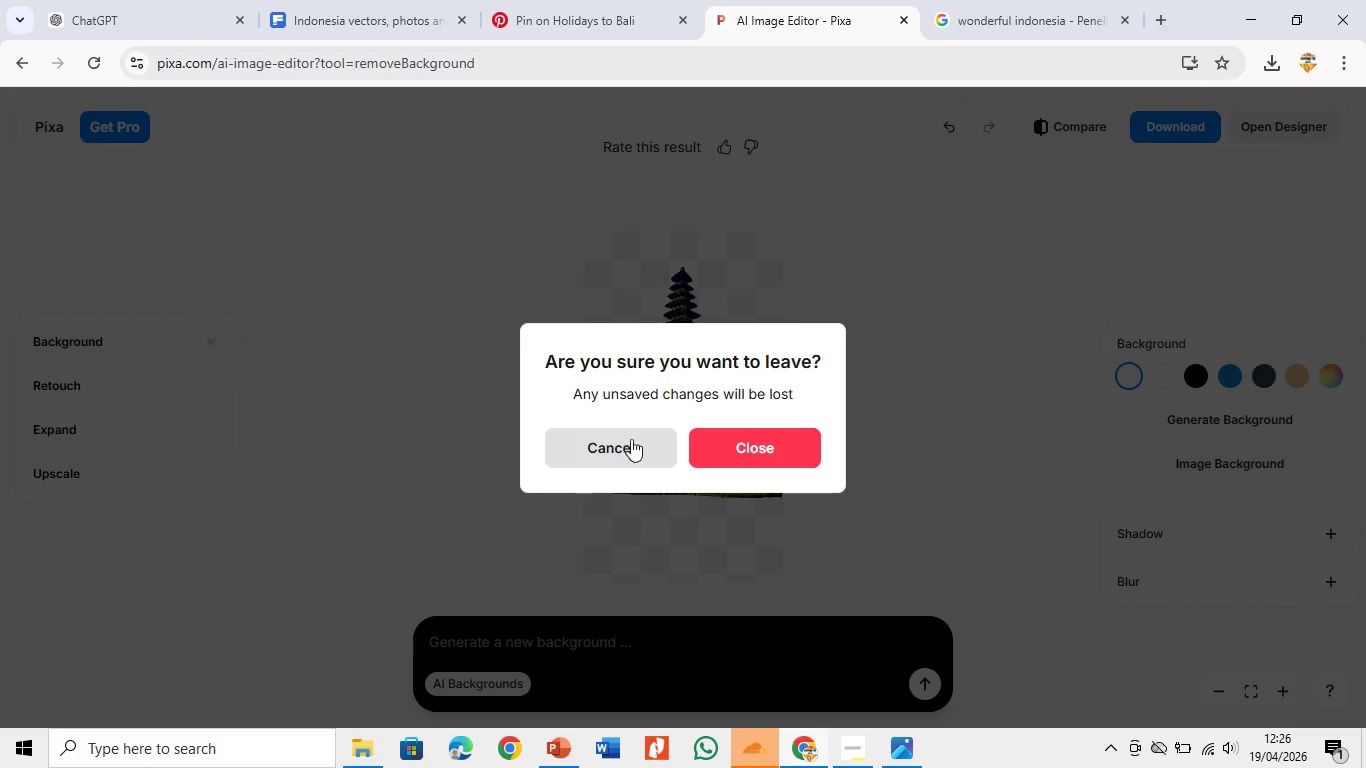 
left_click([758, 439])
 